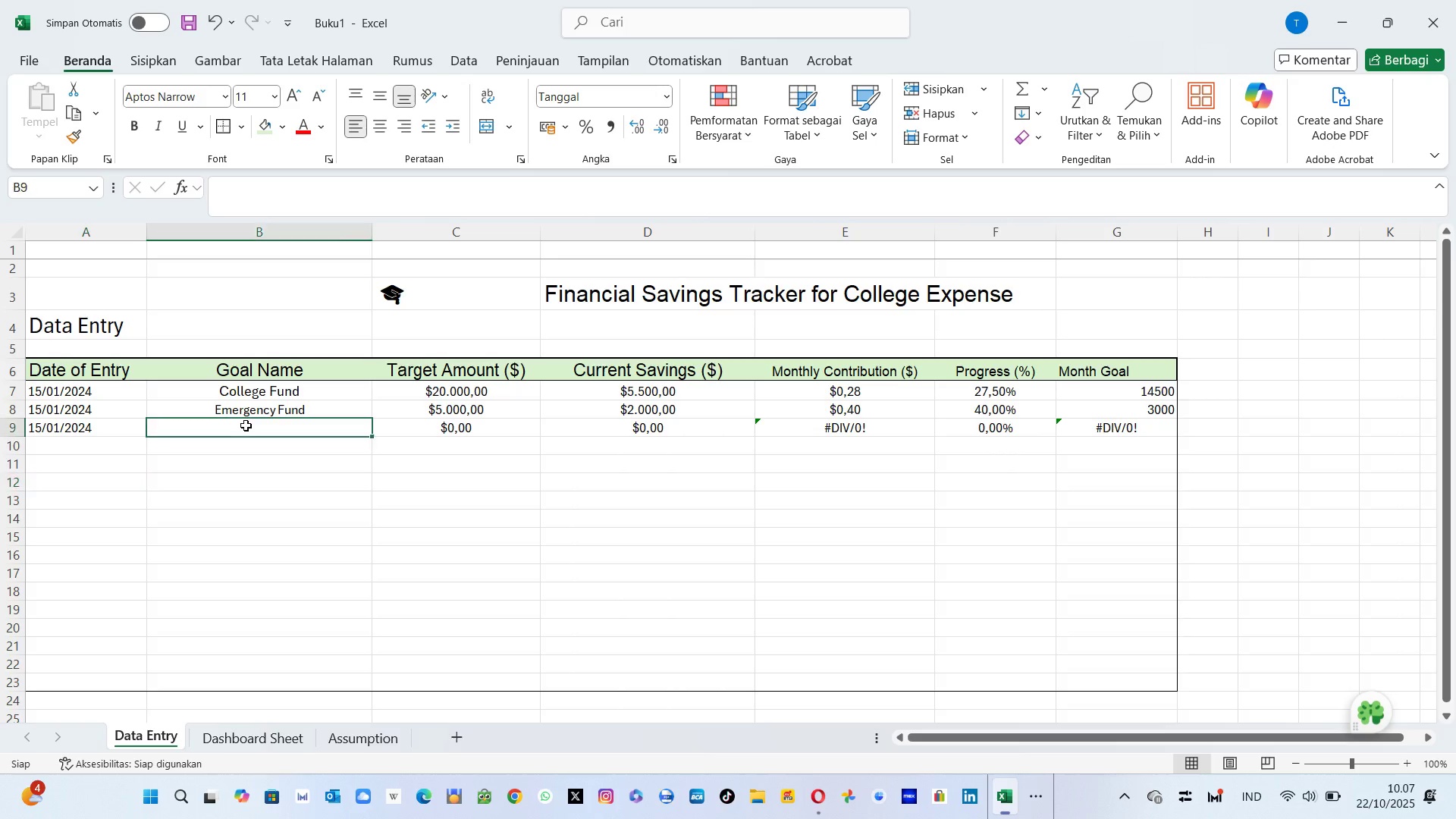 
left_click([246, 425])
 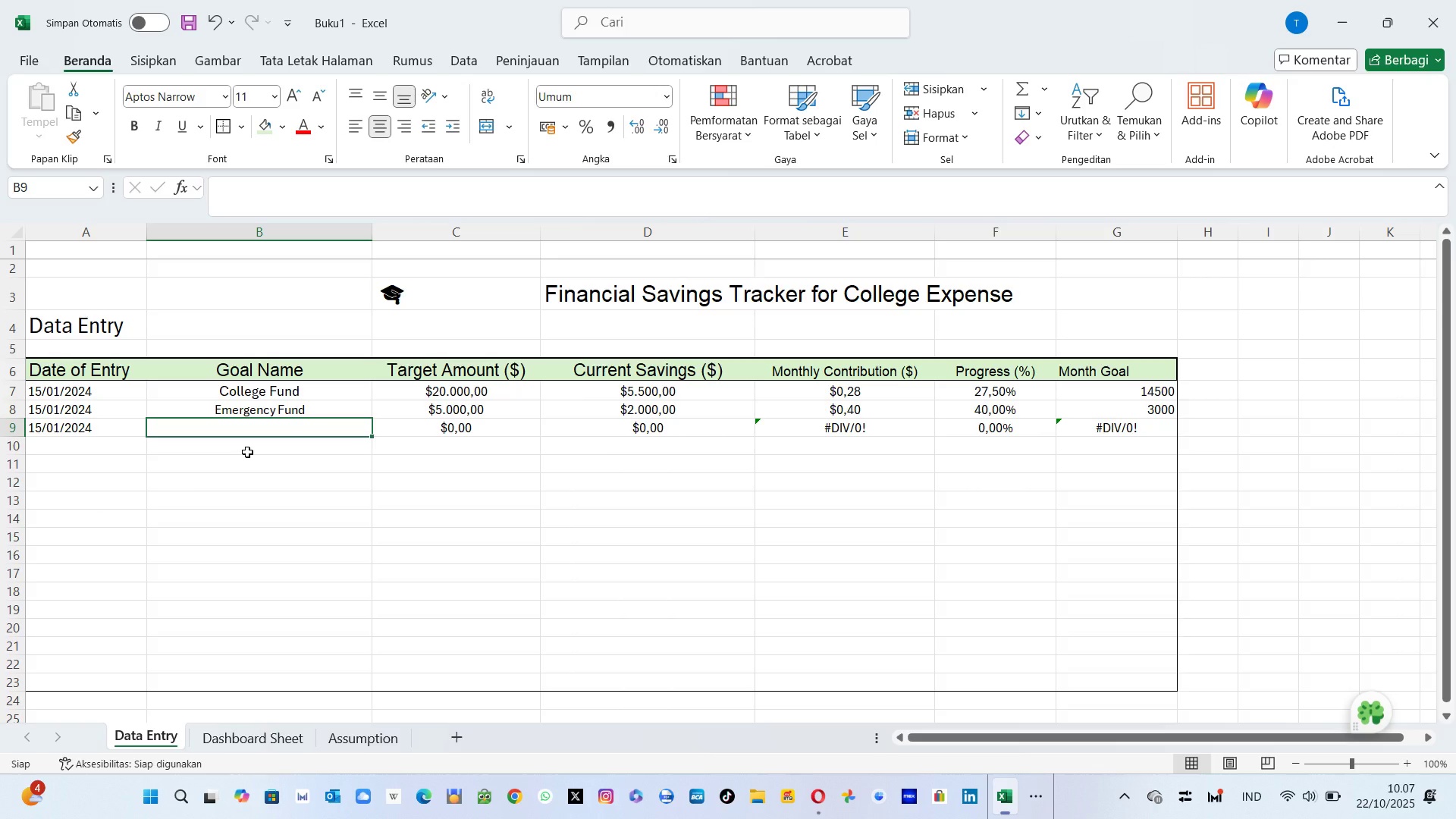 
type(Textbooks & Supplies)
 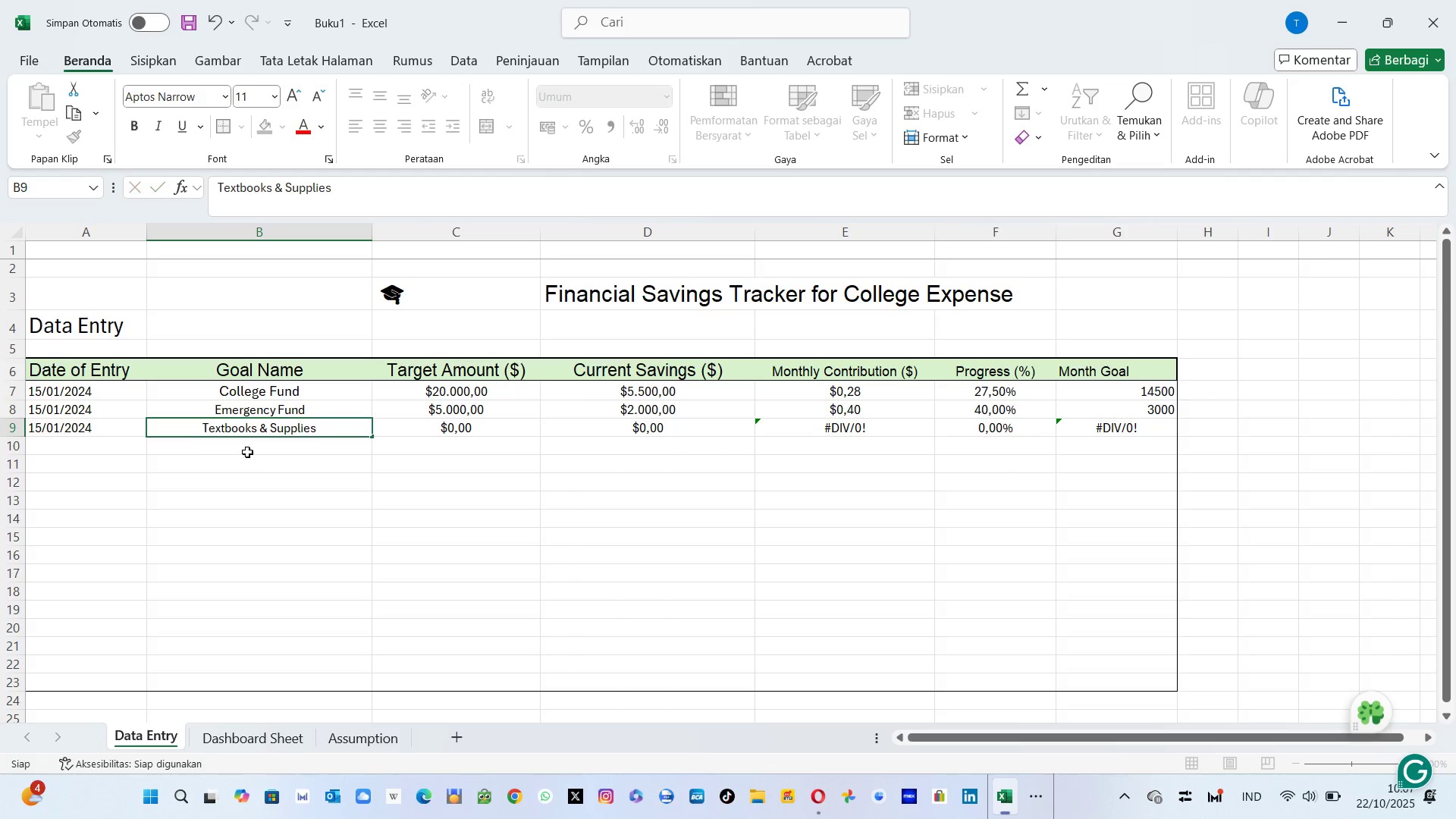 
 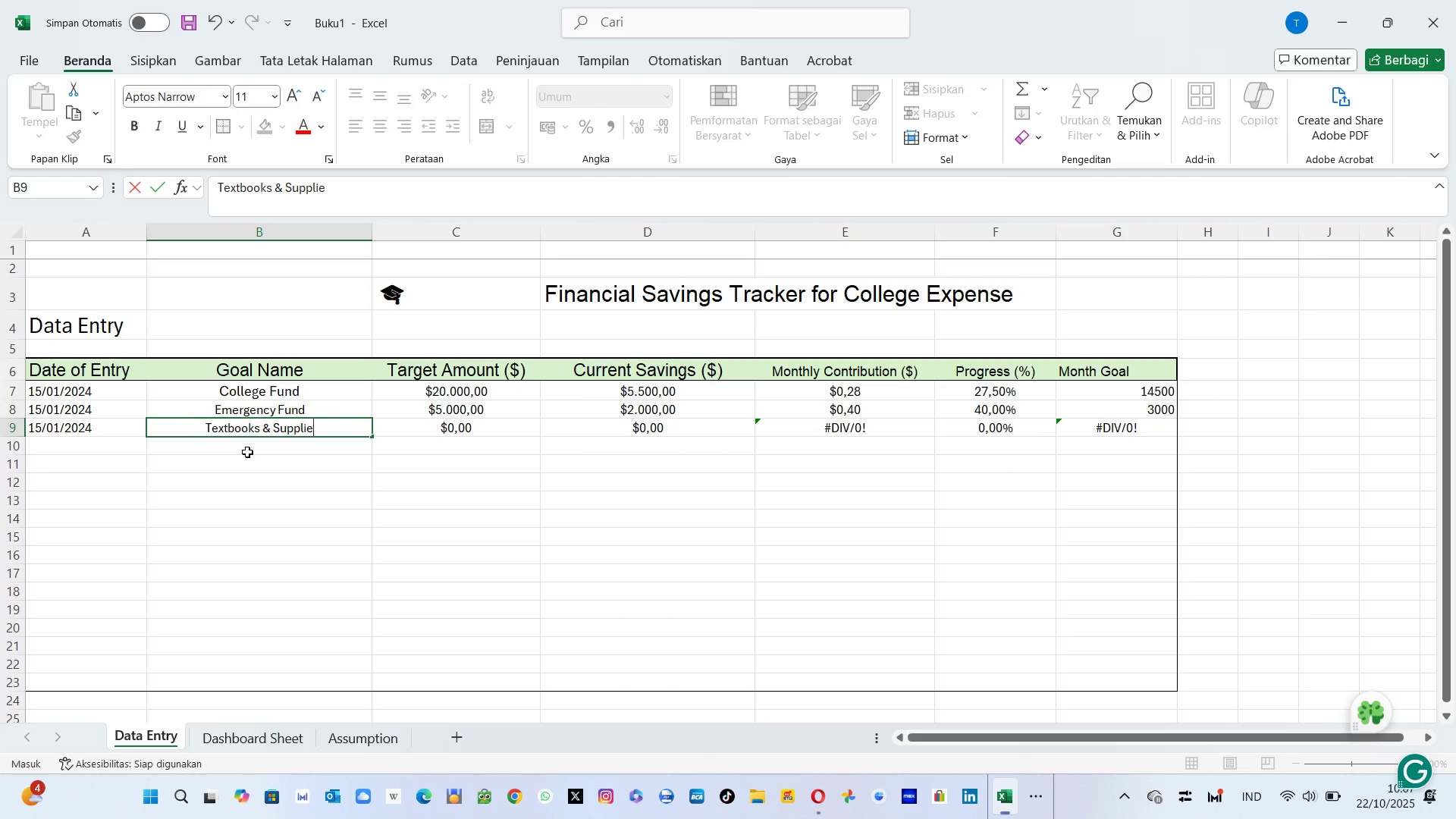 
key(Enter)
 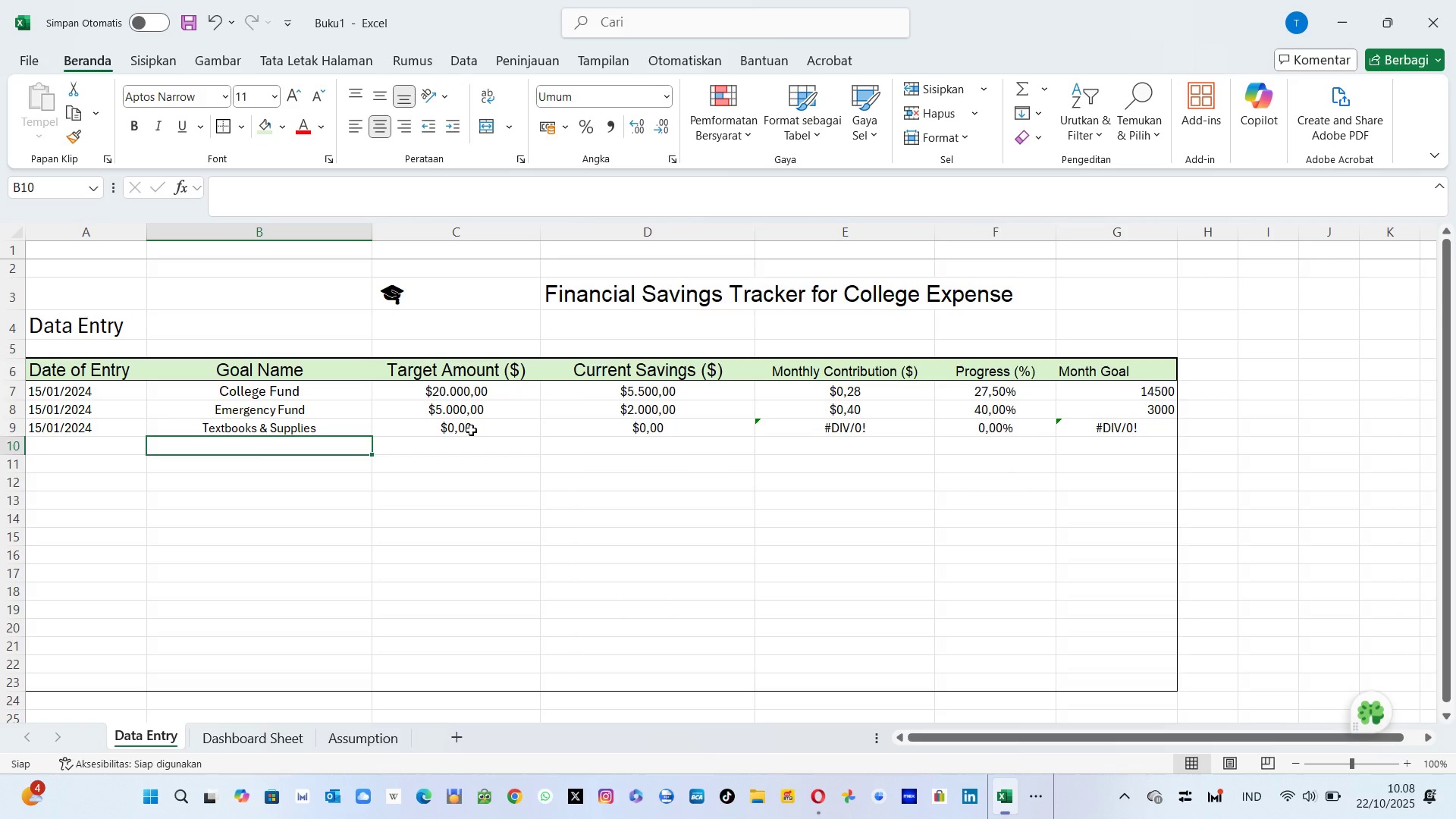 
left_click([471, 430])
 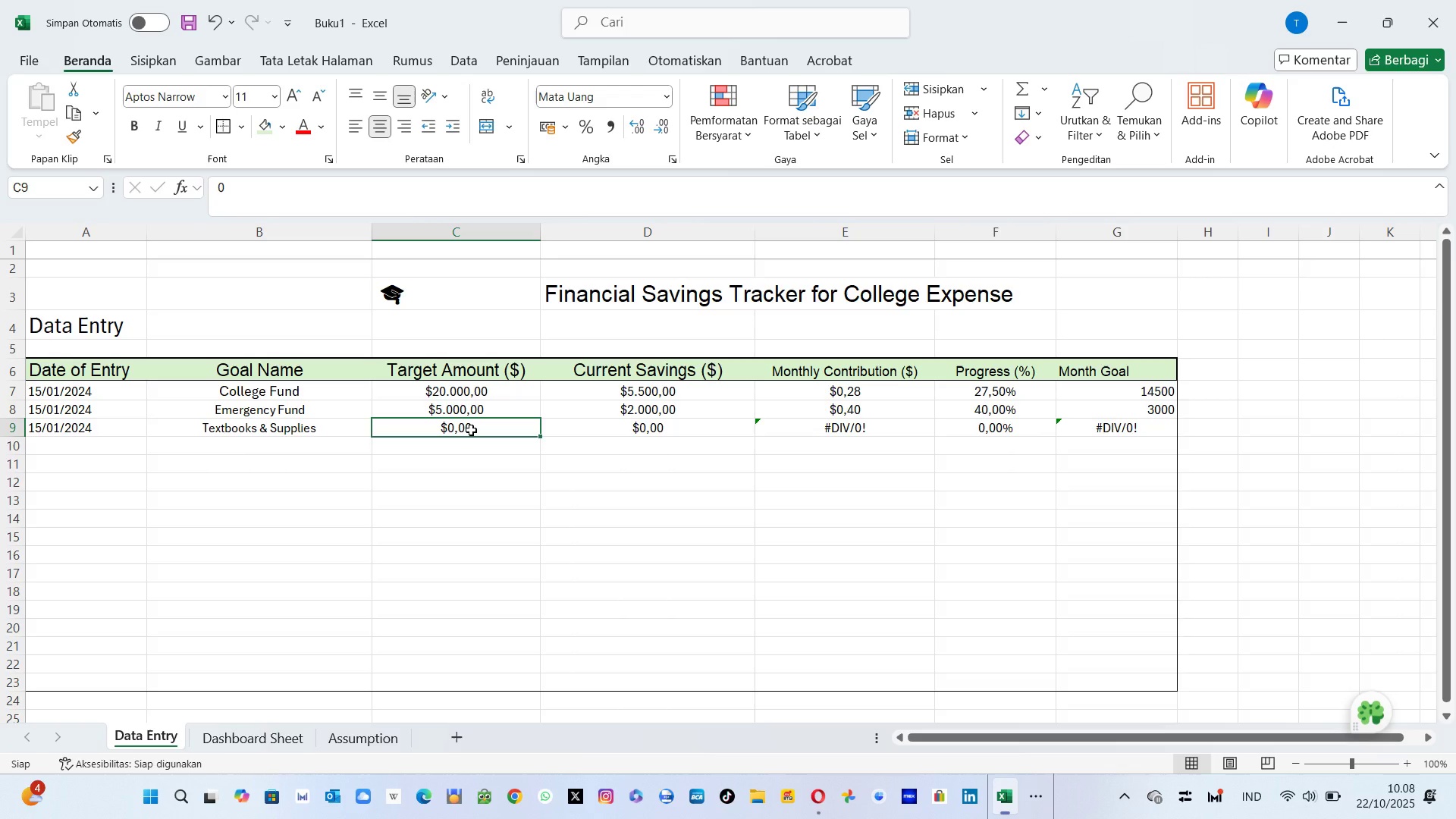 
type(2500)
 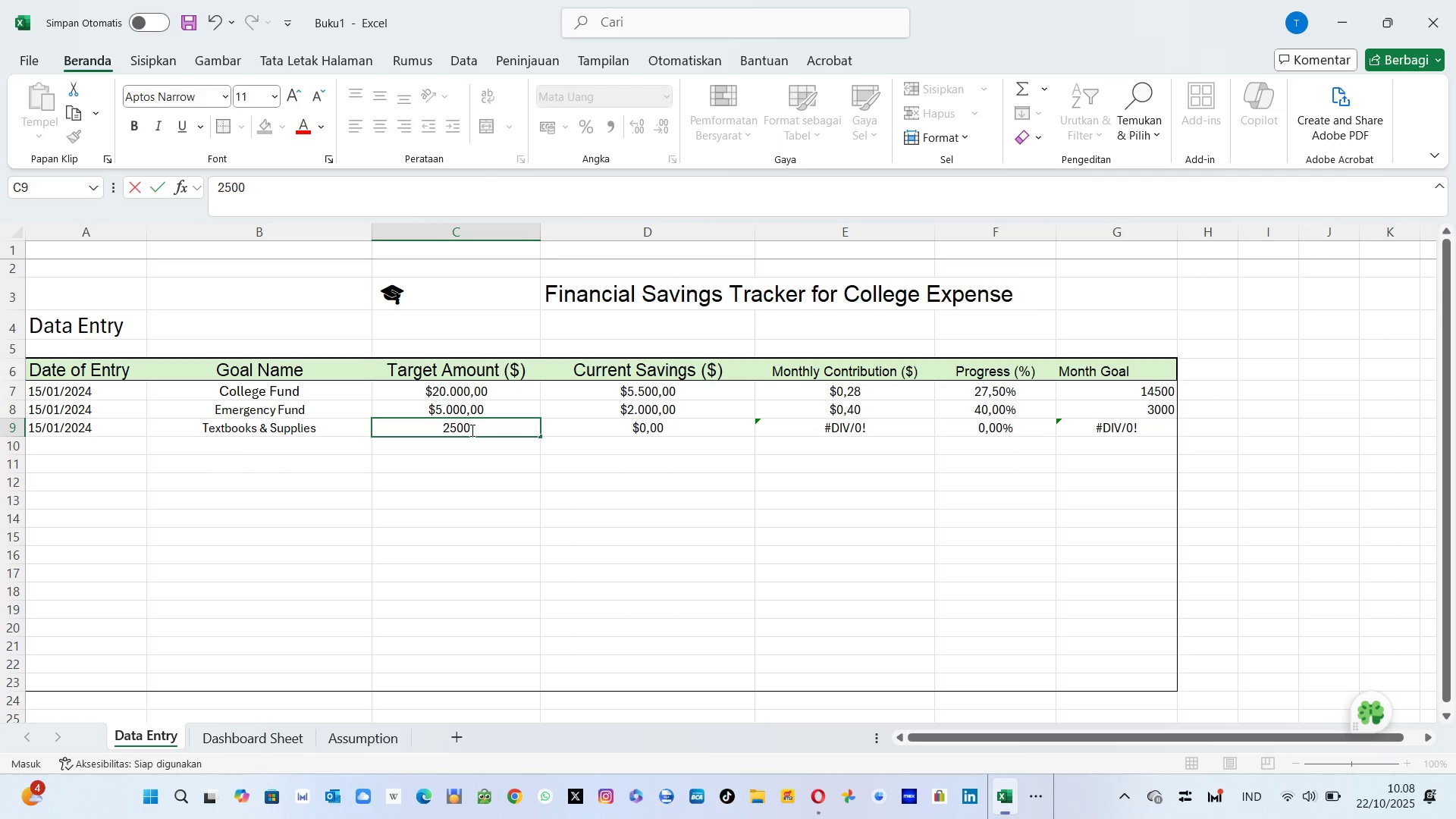 
key(Enter)
 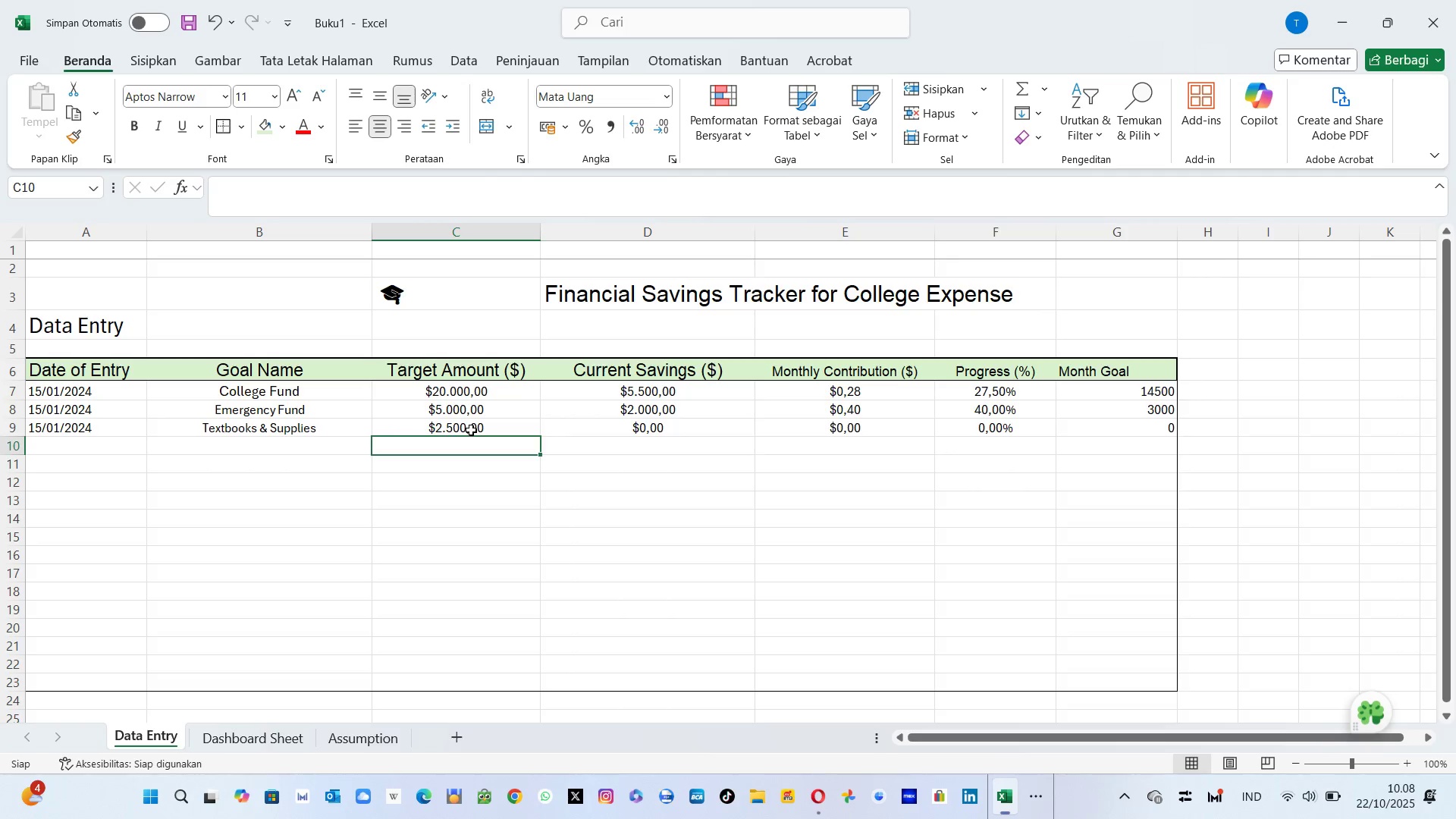 
key(ArrowUp)
 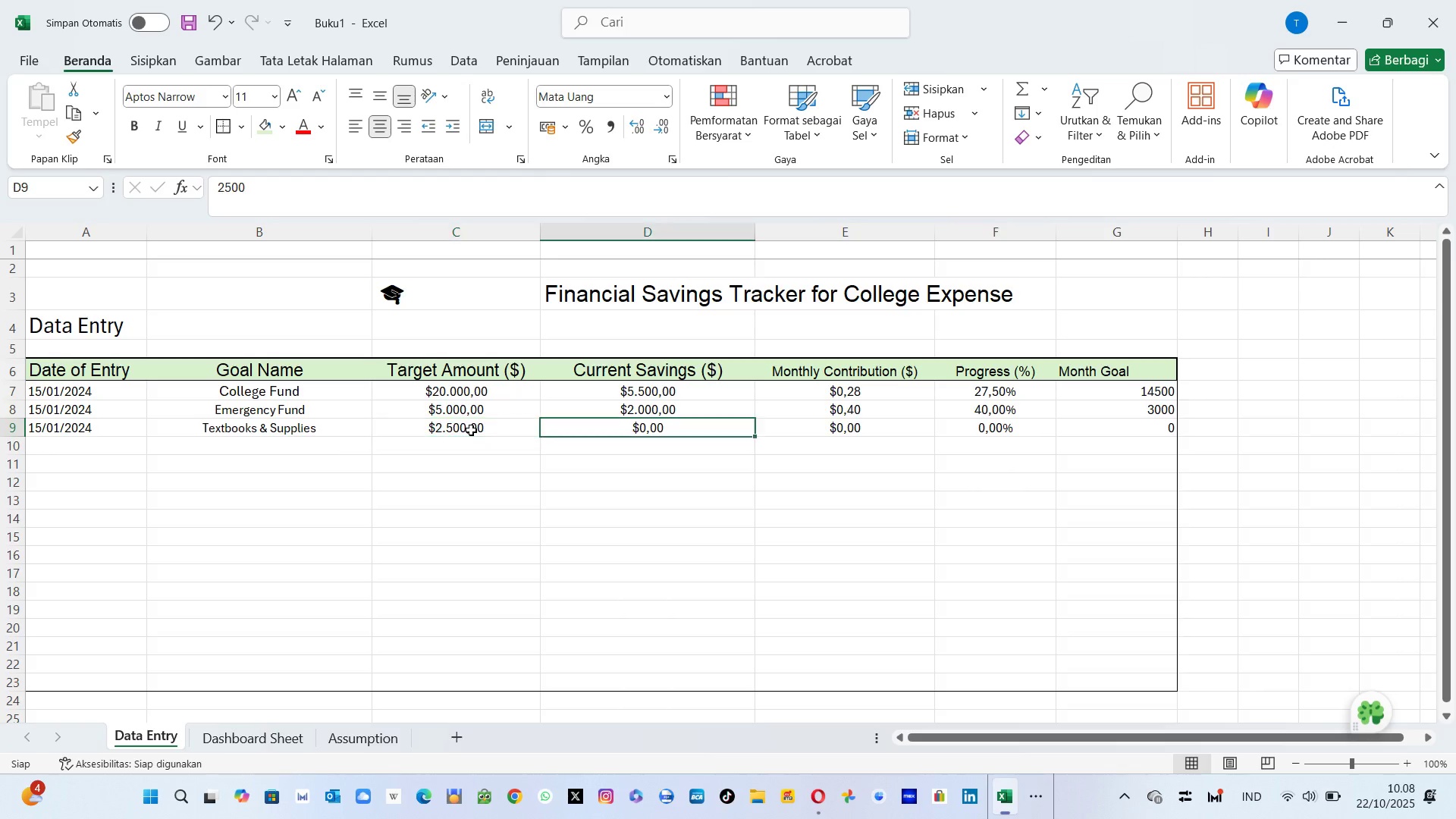 
key(ArrowRight)
 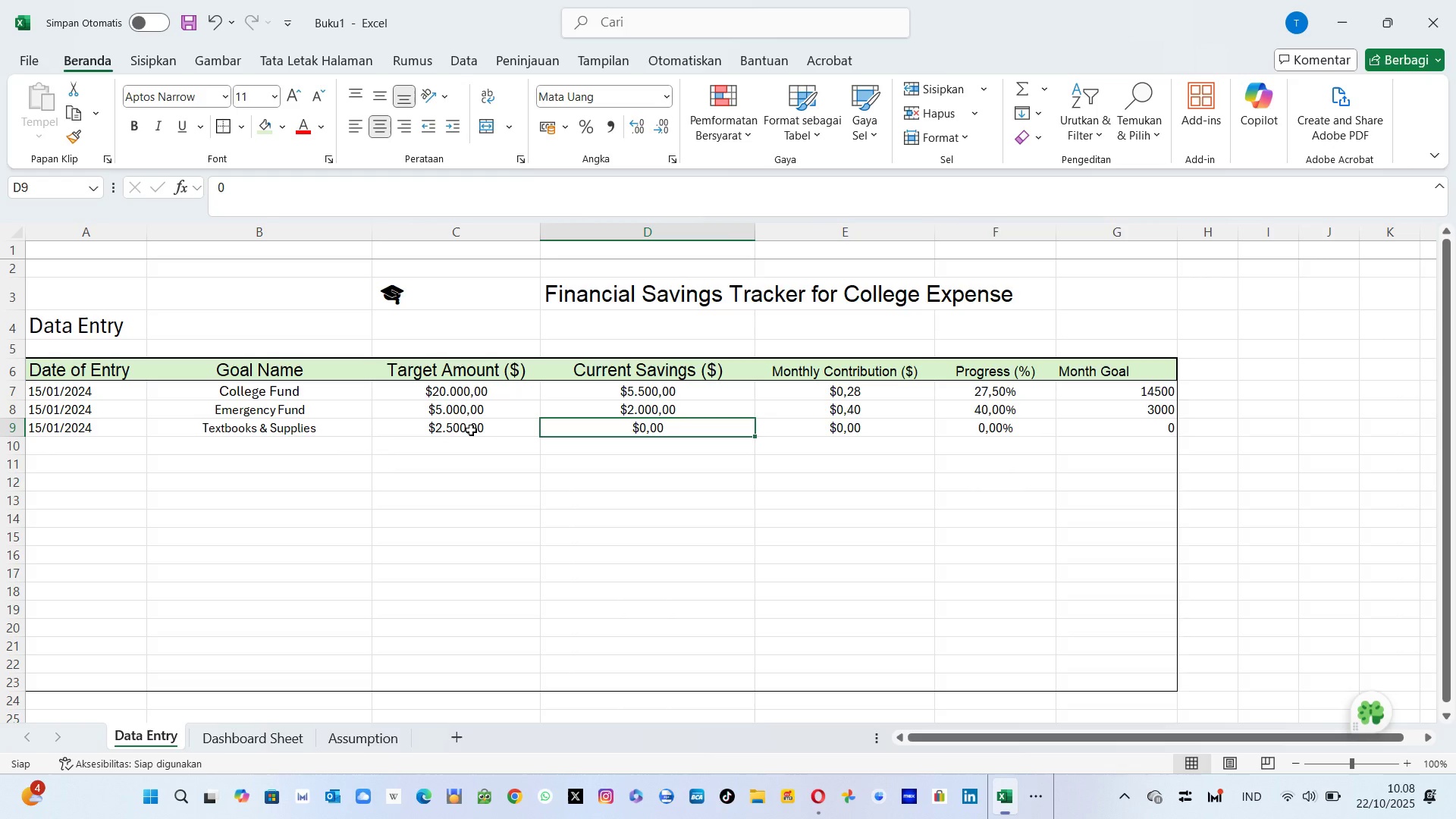 
type(500)
 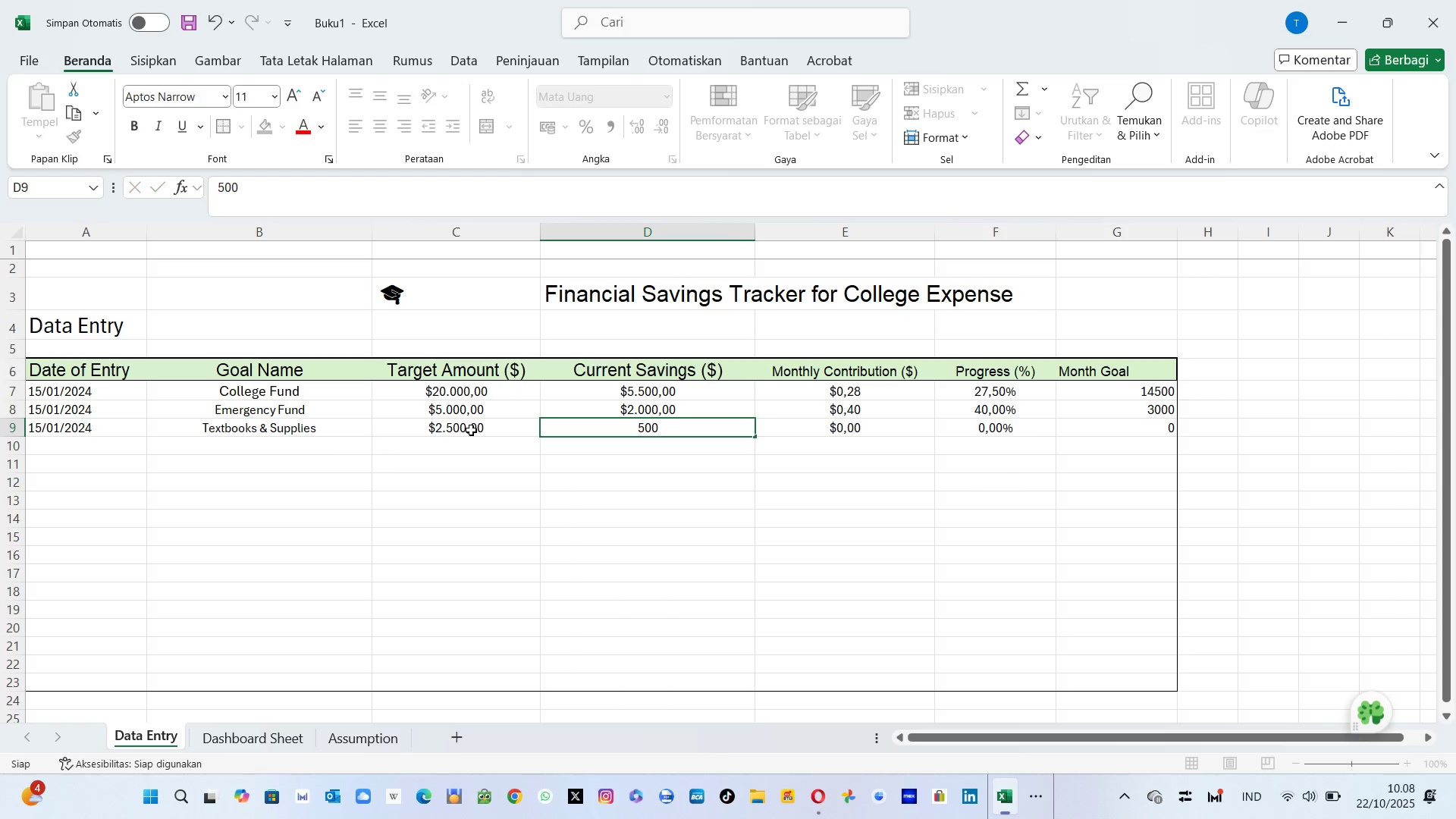 
key(Enter)
 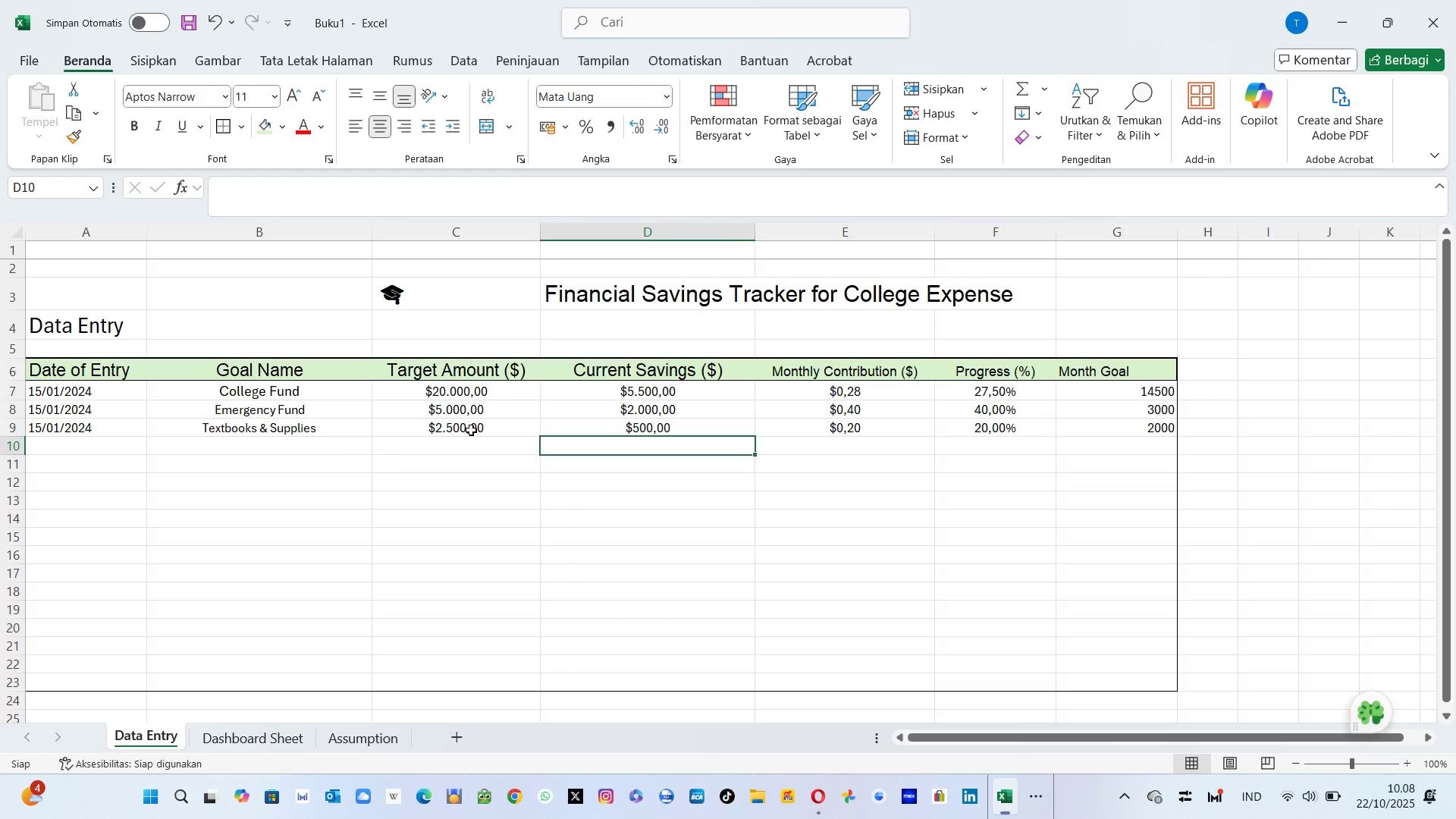 
key(ArrowUp)
 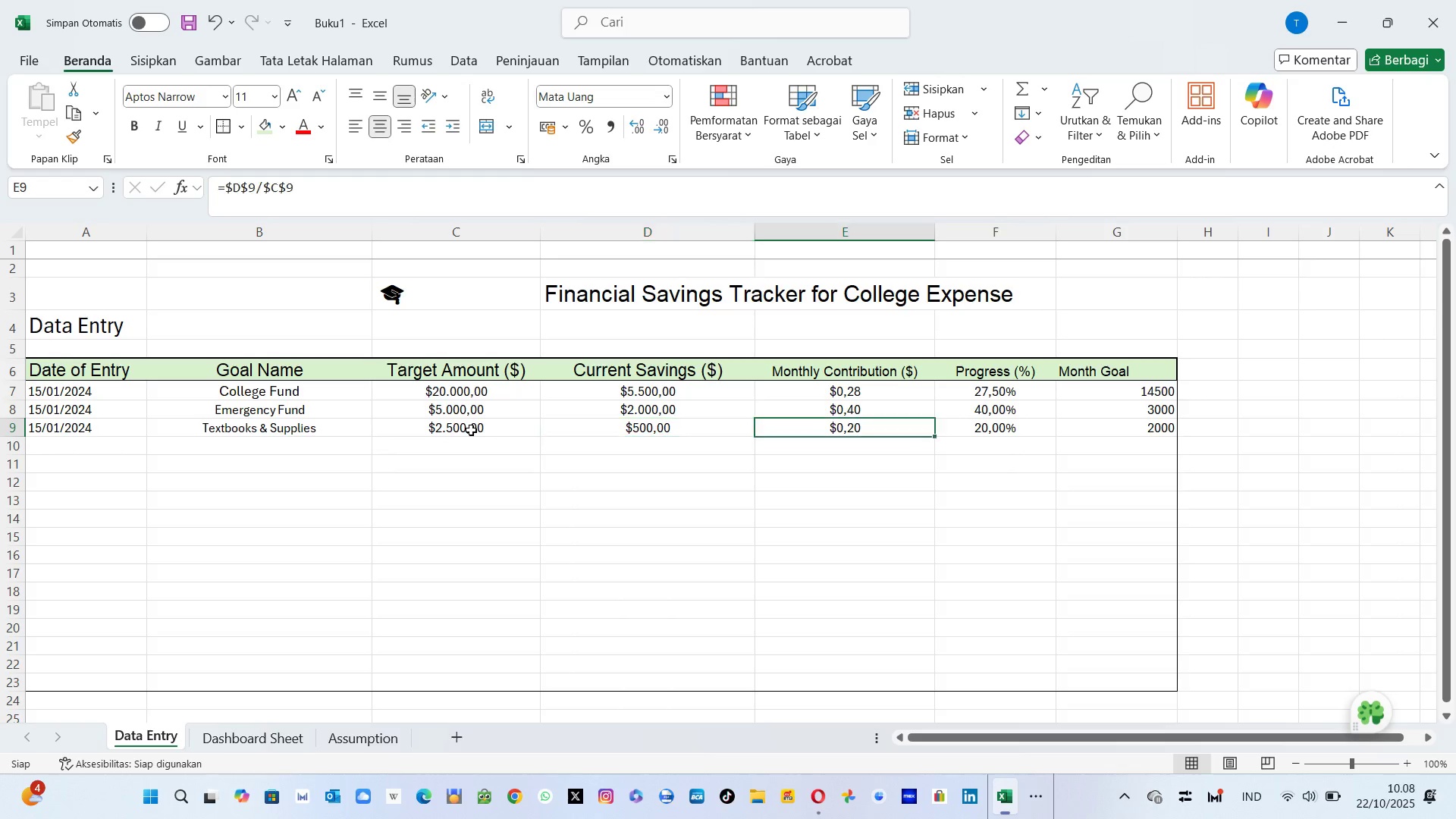 
key(ArrowRight)
 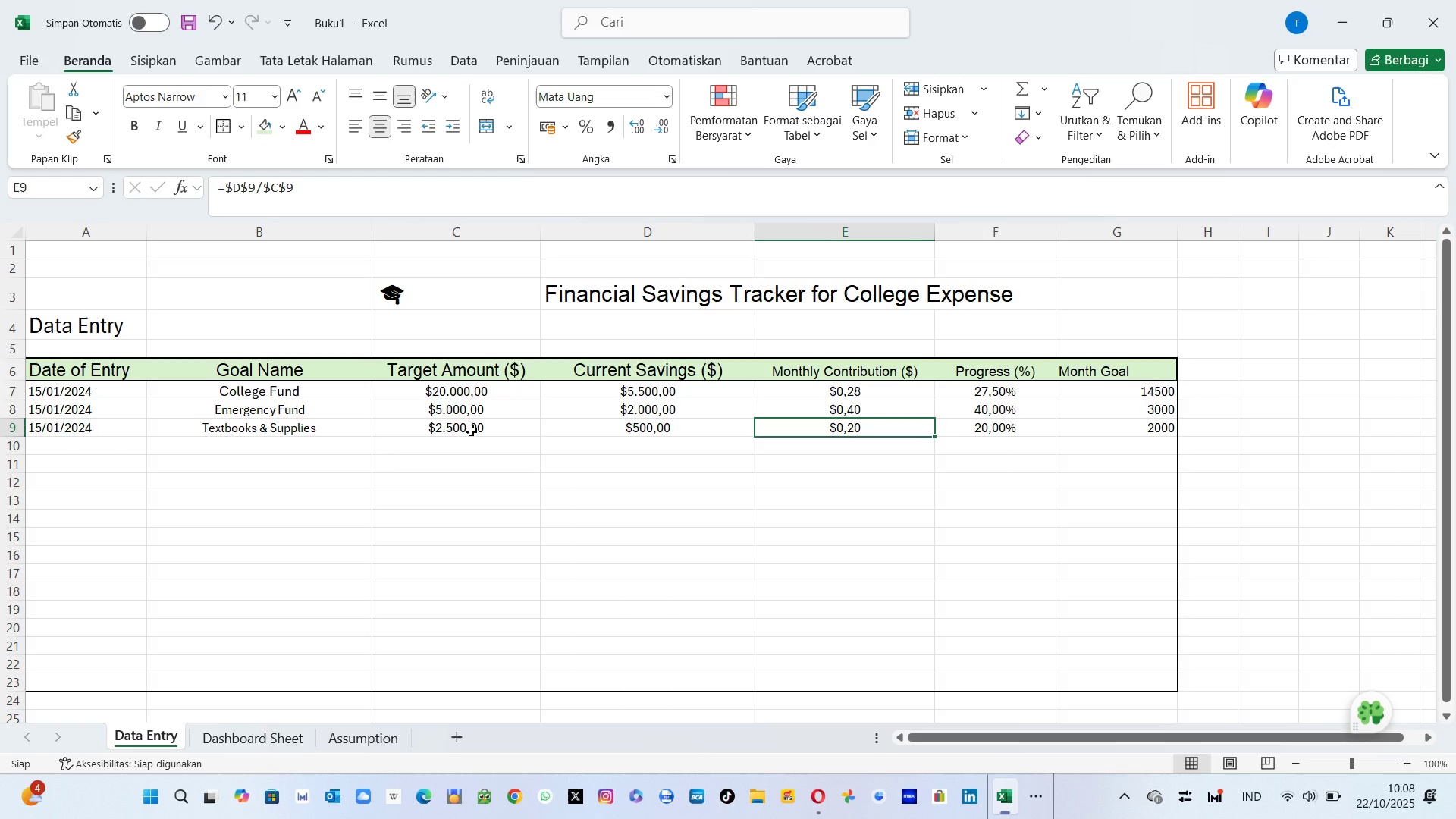 
type(75)
key(Backspace)
key(Backspace)
key(Escape)
 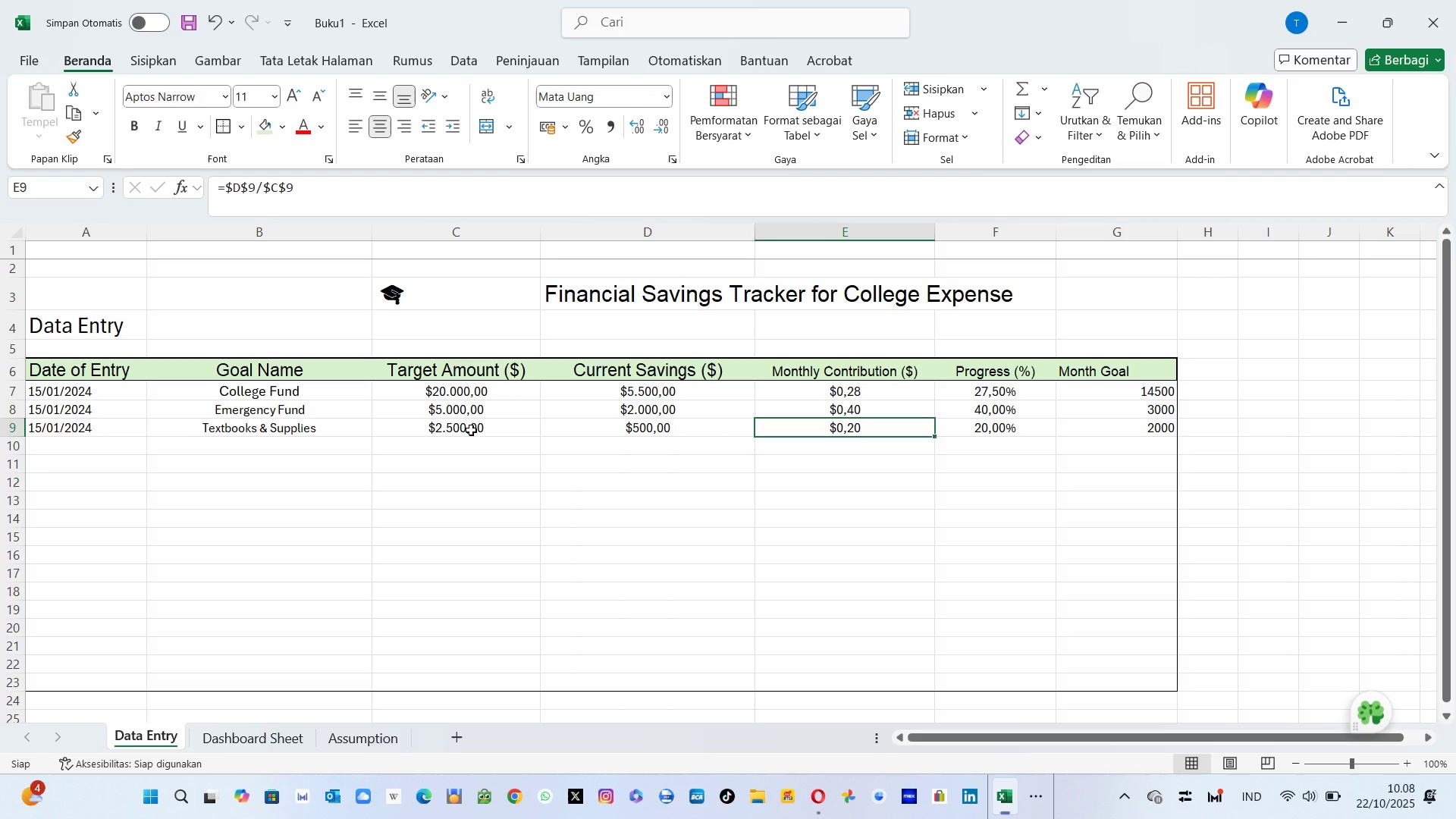 
wait(8.23)
 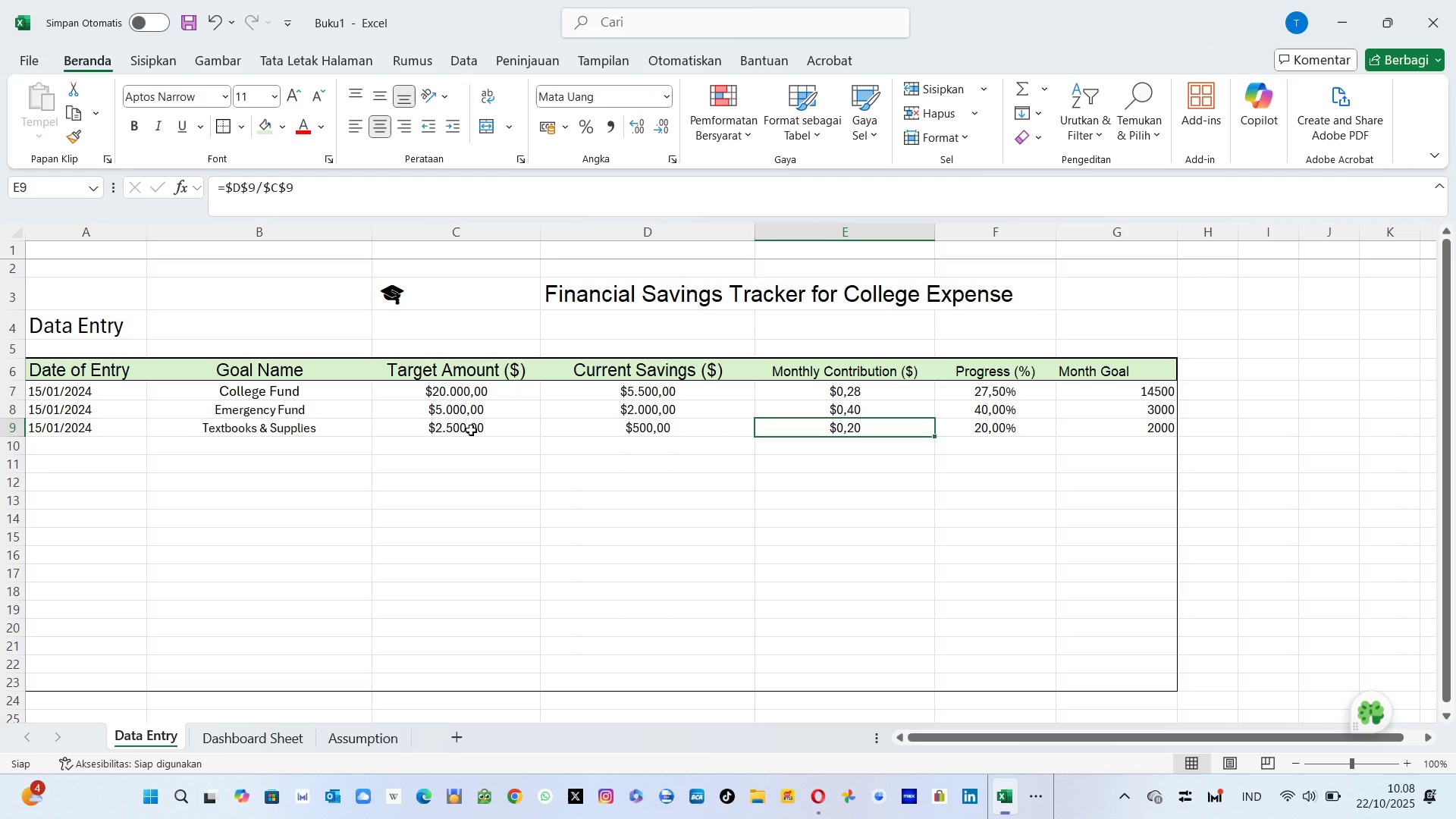 
type(75)
 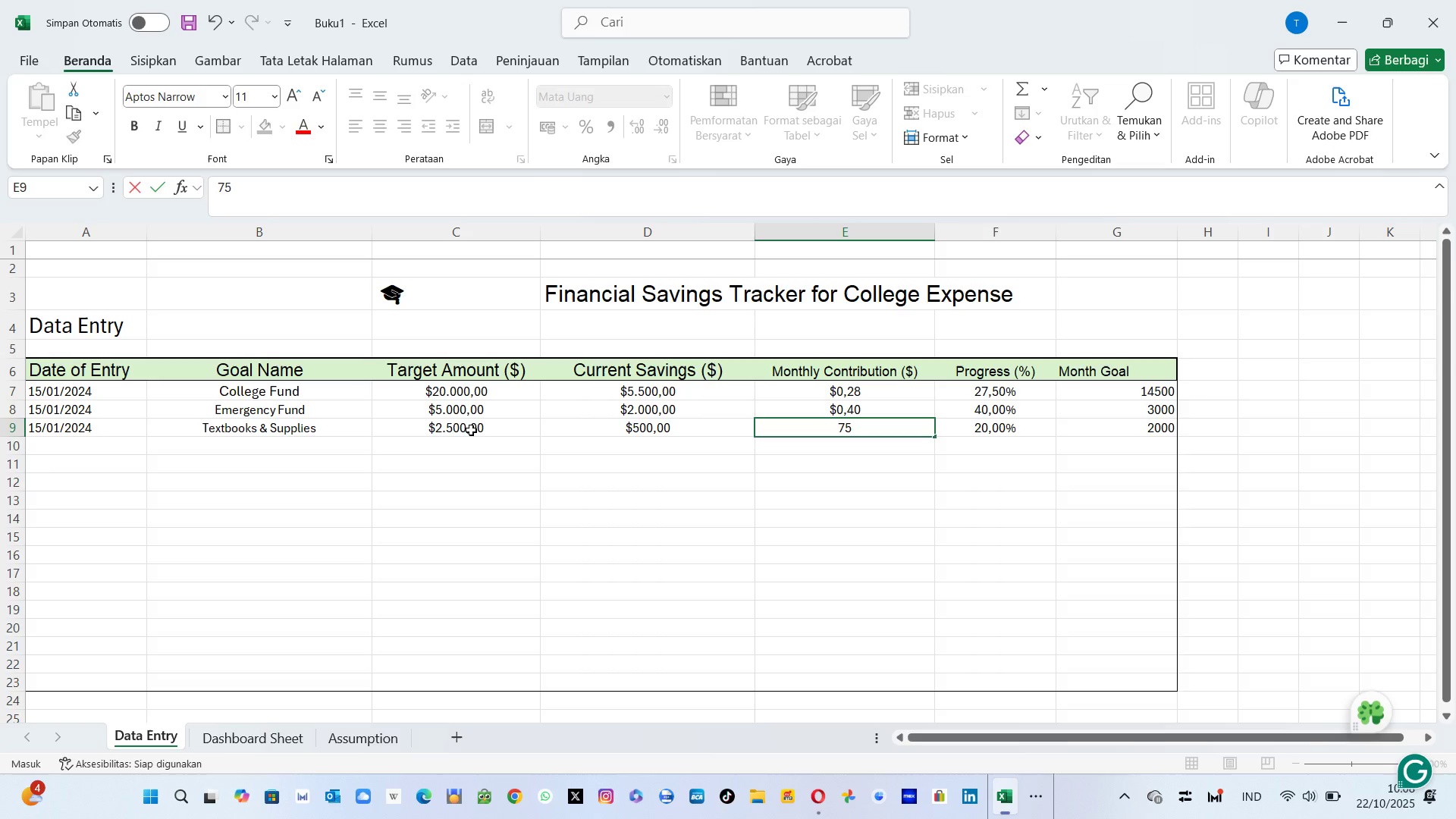 
key(Enter)
 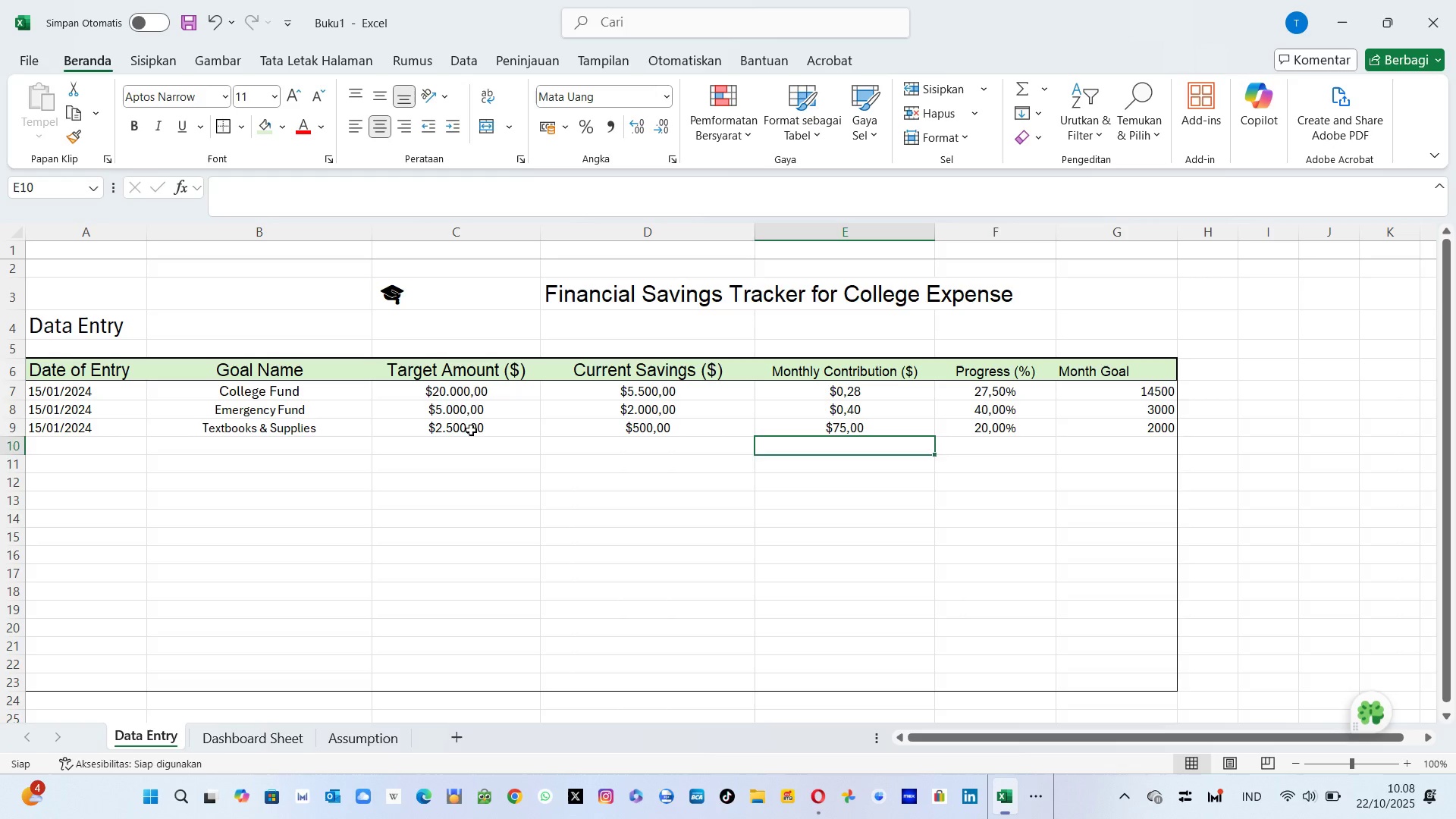 
key(ArrowUp)
 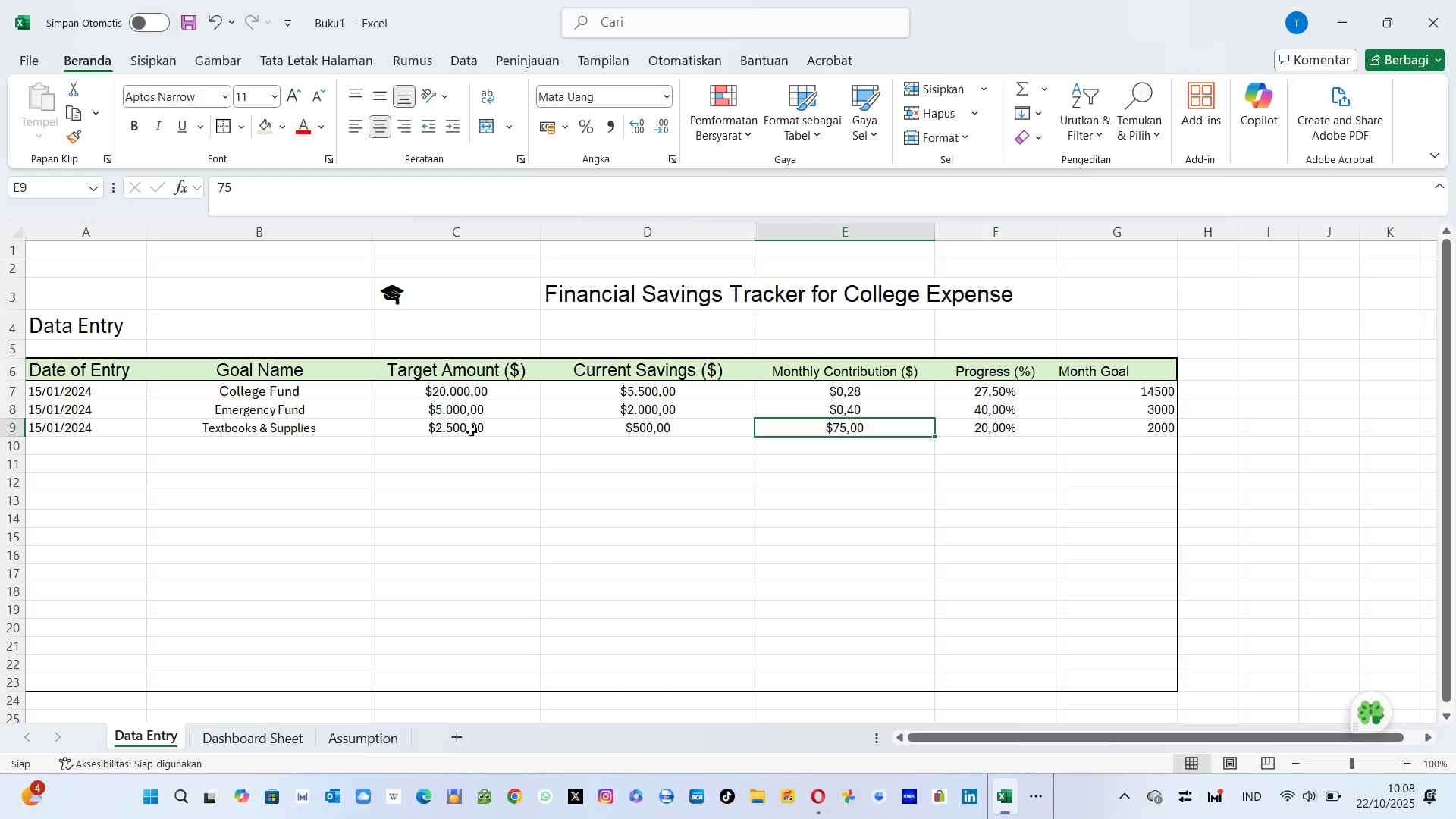 
key(ArrowRight)
 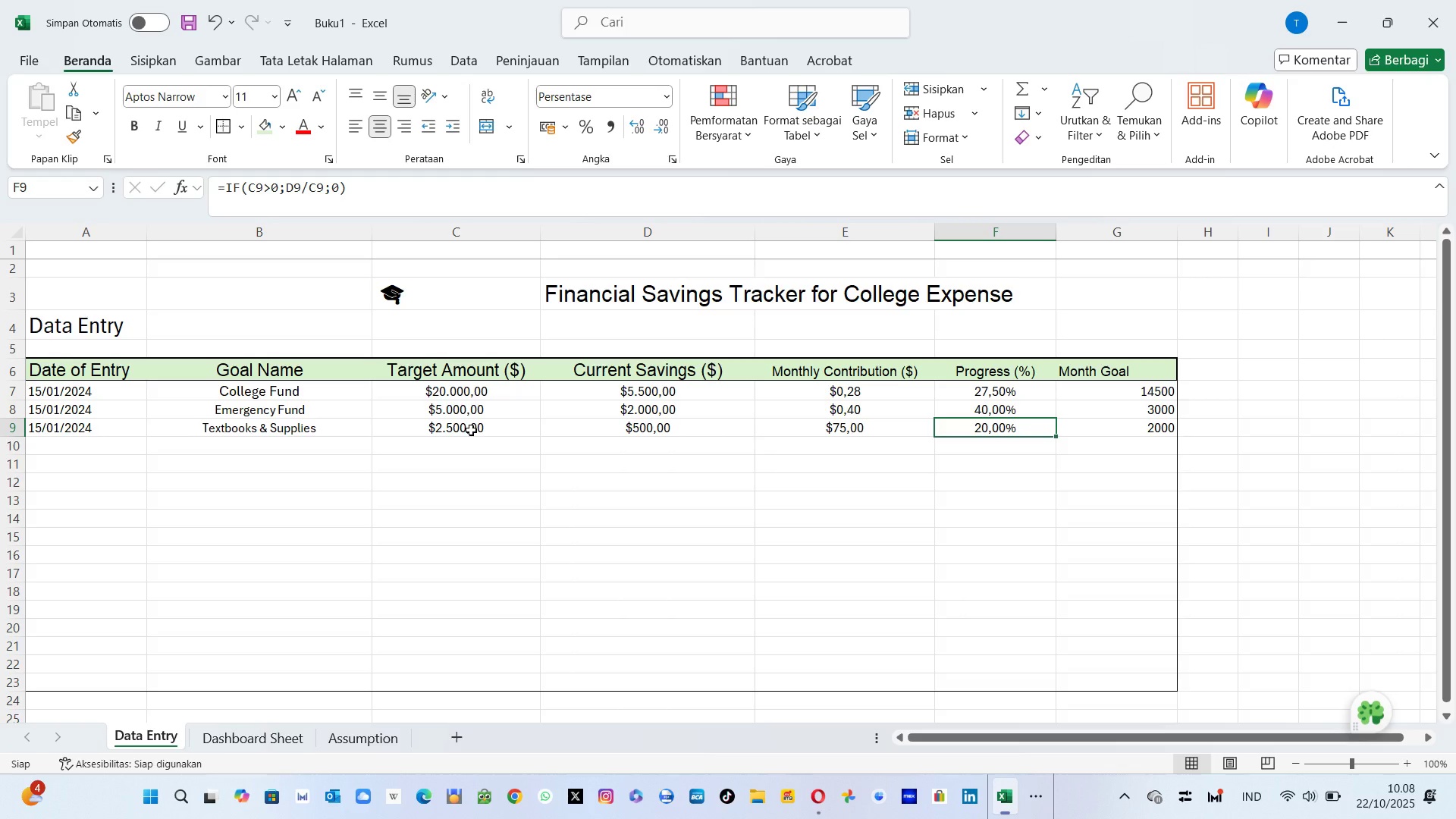 
key(ArrowLeft)
 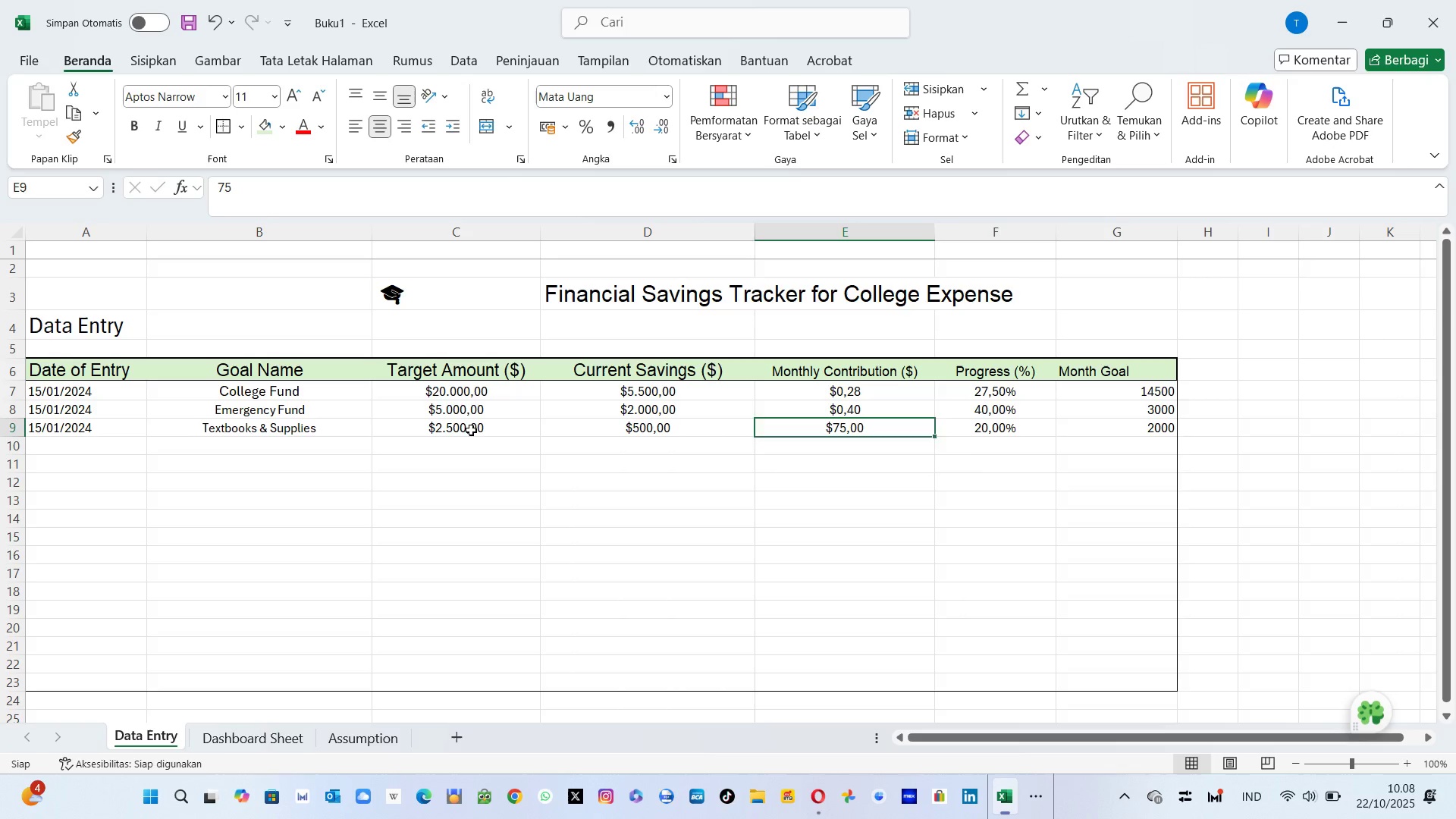 
key(ArrowUp)
 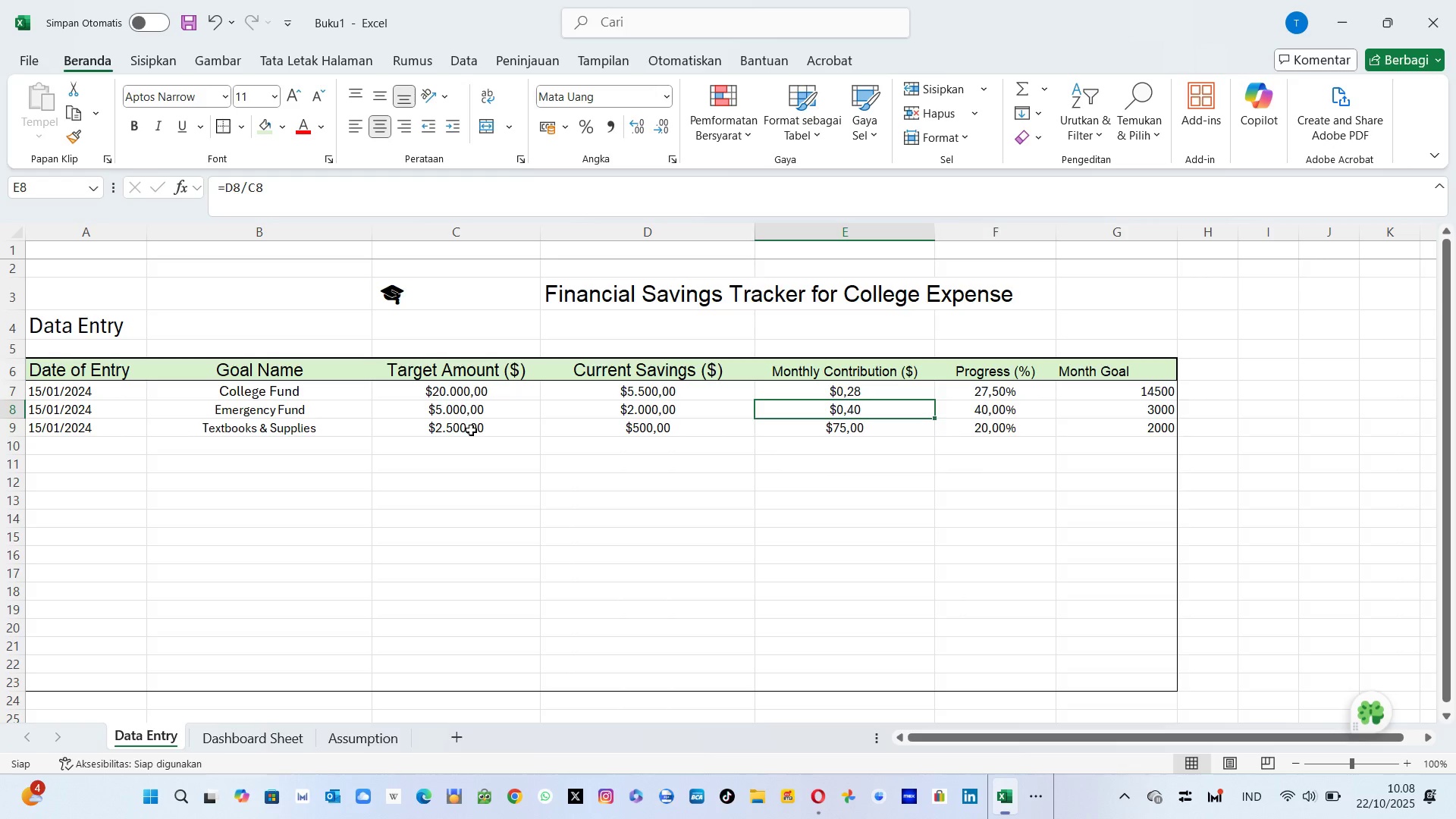 
key(ArrowUp)
 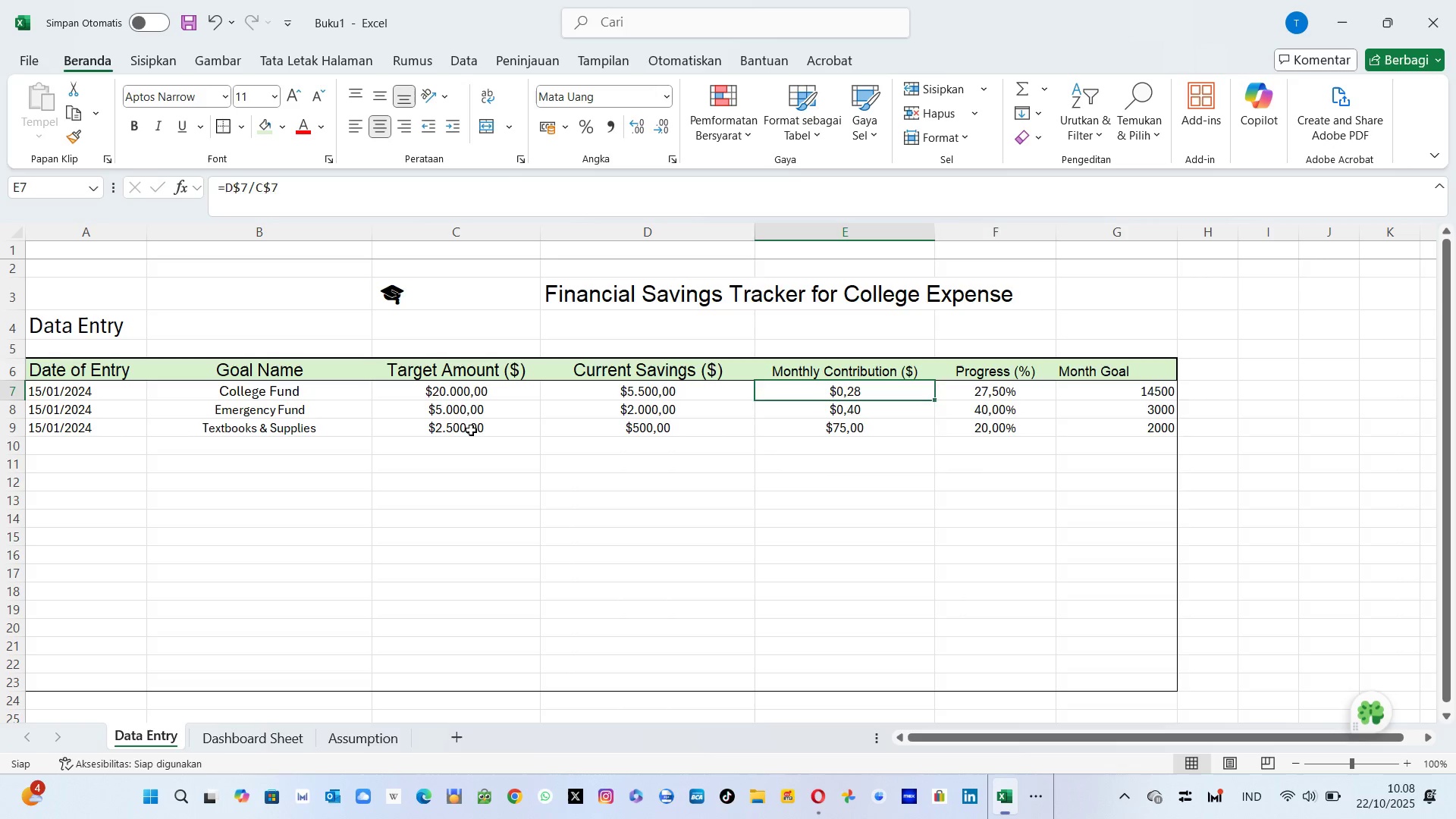 
key(ArrowDown)
 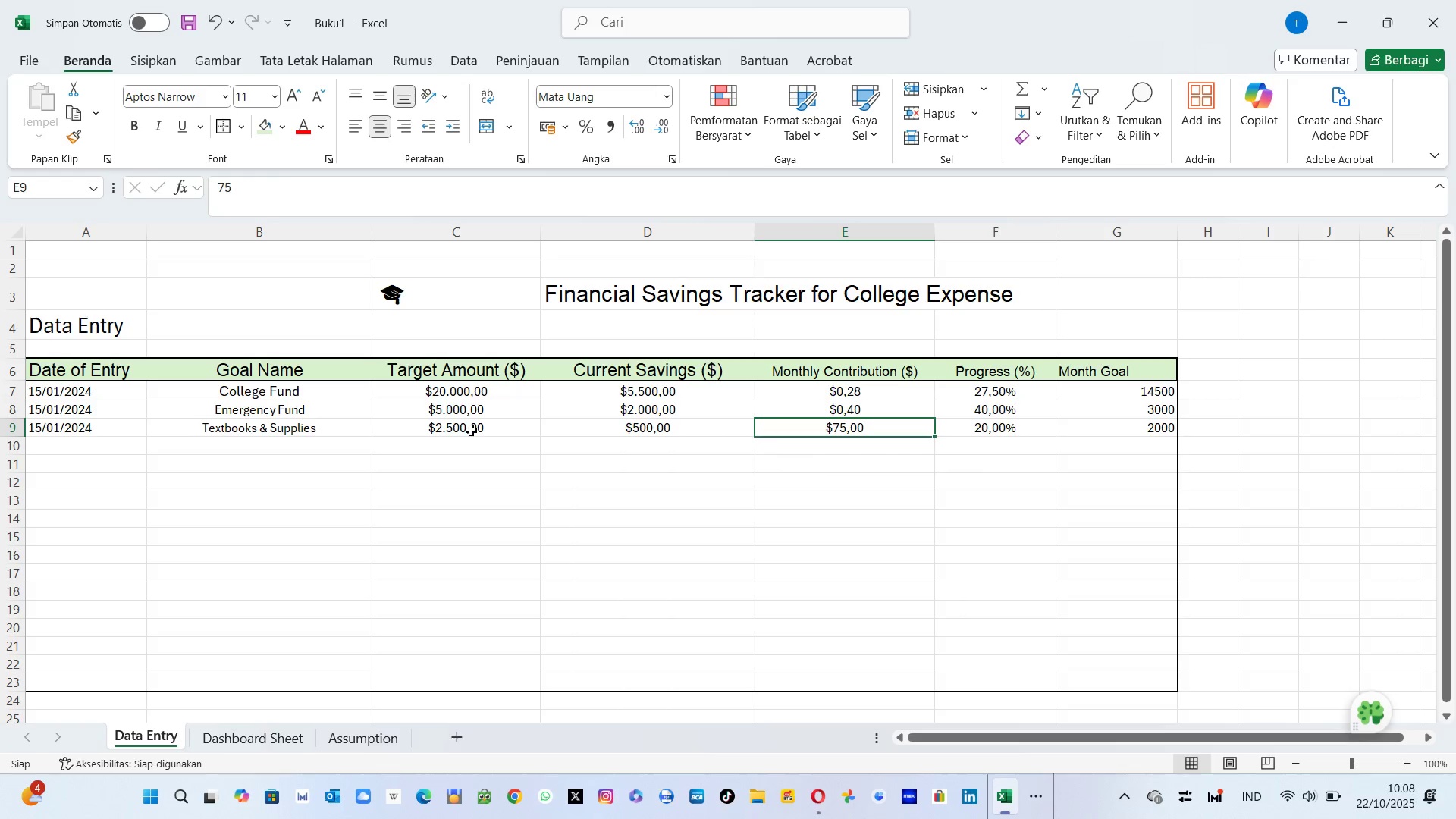 
key(ArrowDown)
 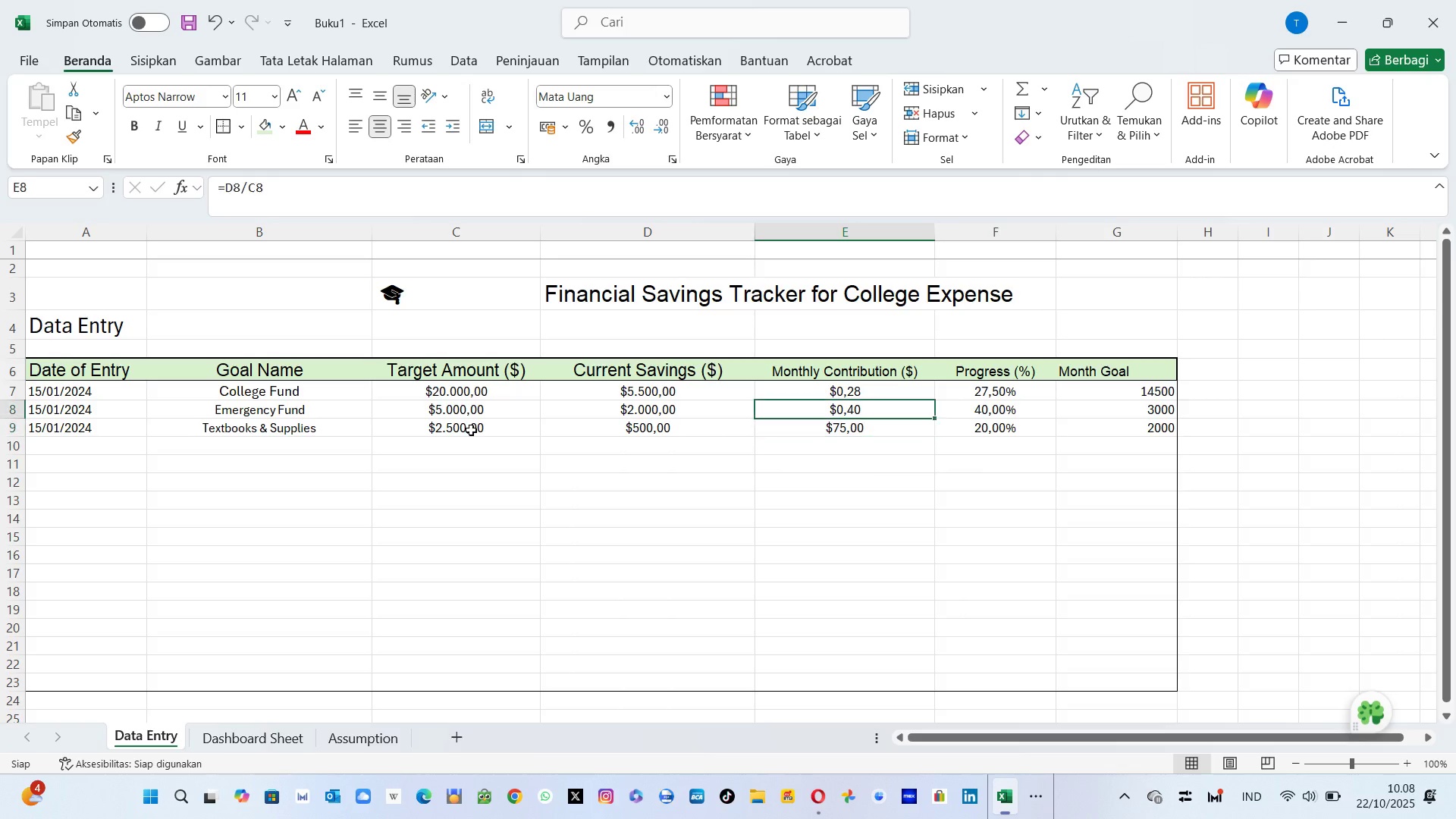 
key(ArrowUp)
 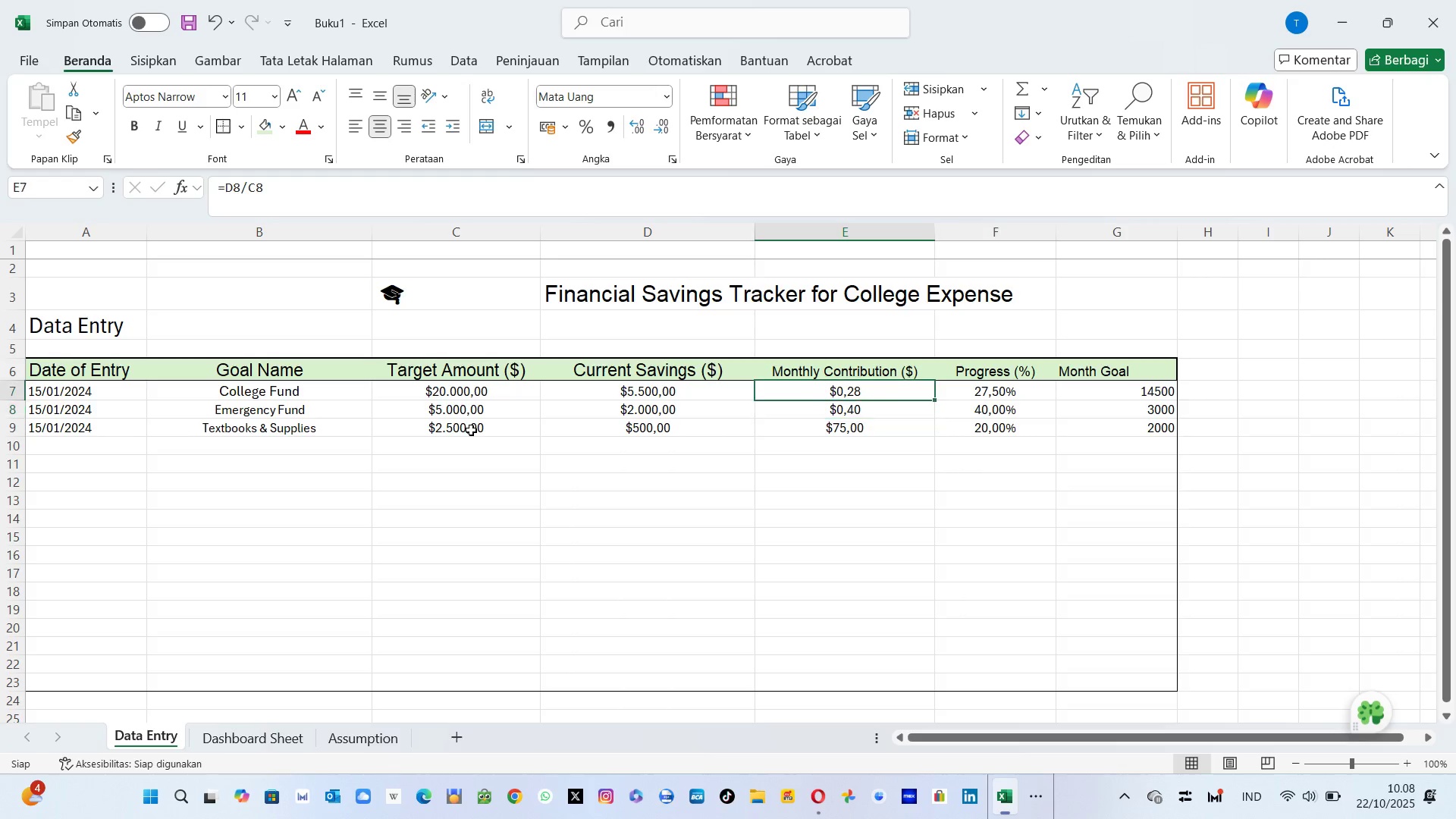 
key(ArrowUp)
 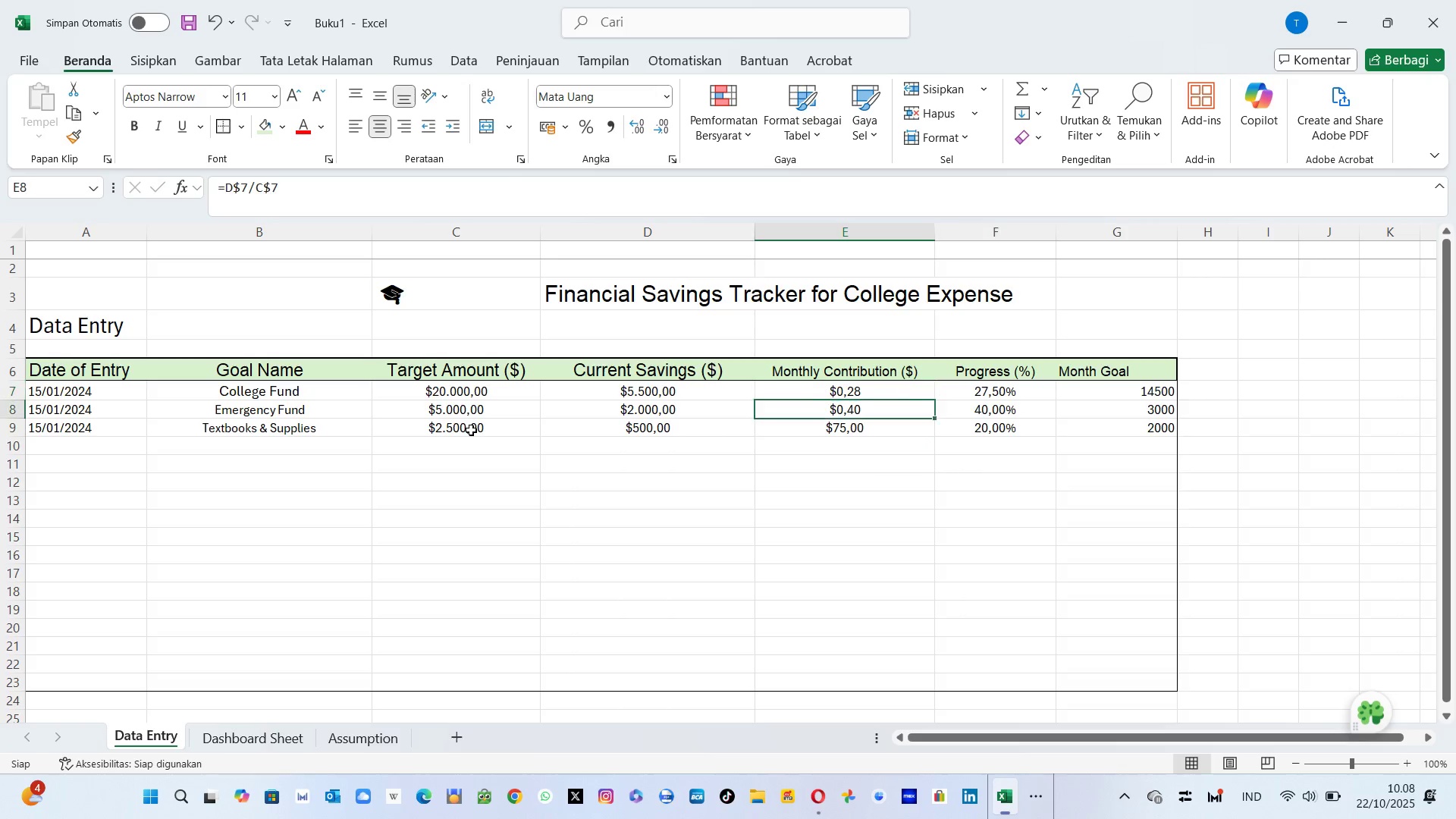 
key(ArrowDown)
 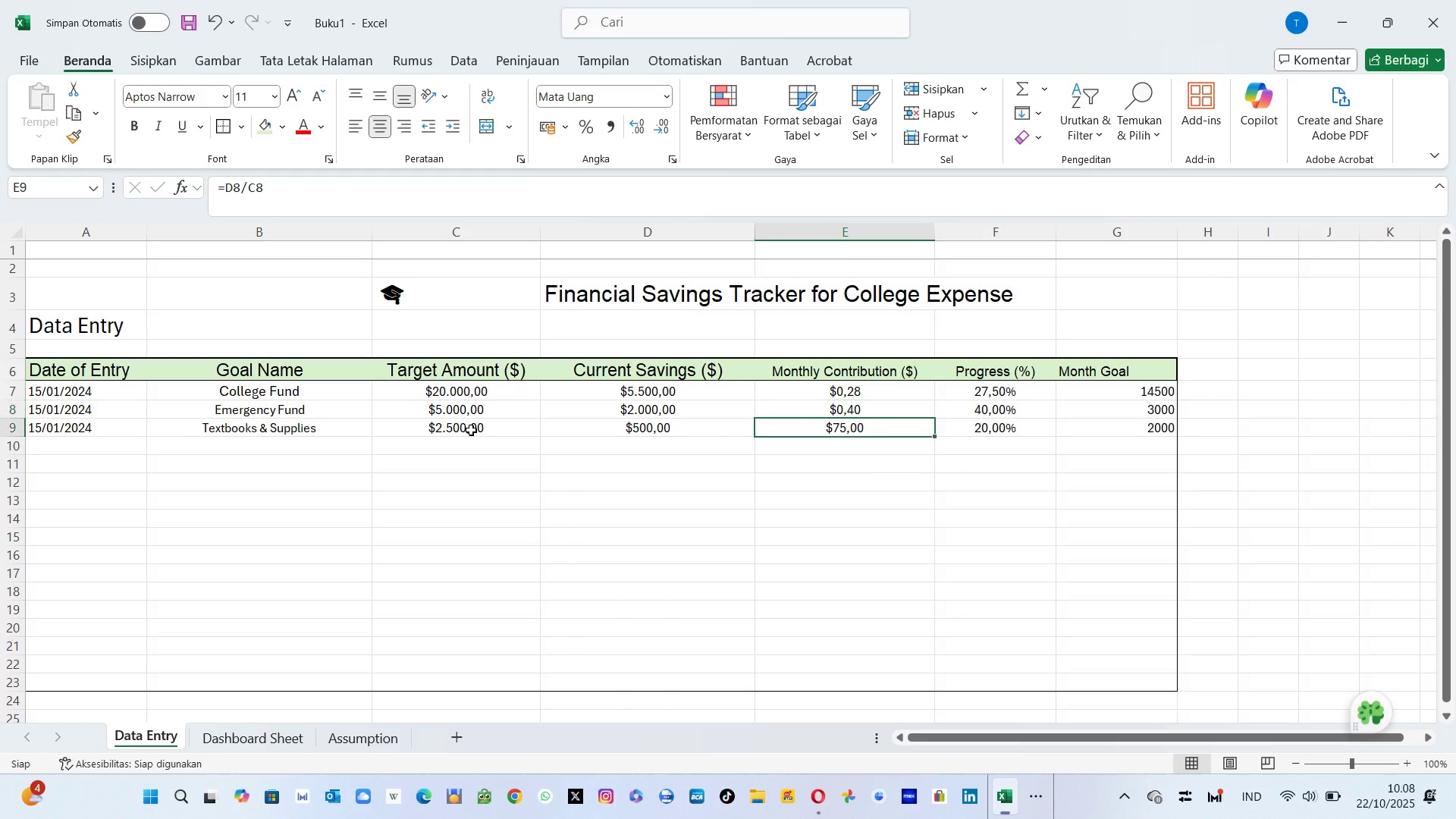 
key(ArrowDown)
 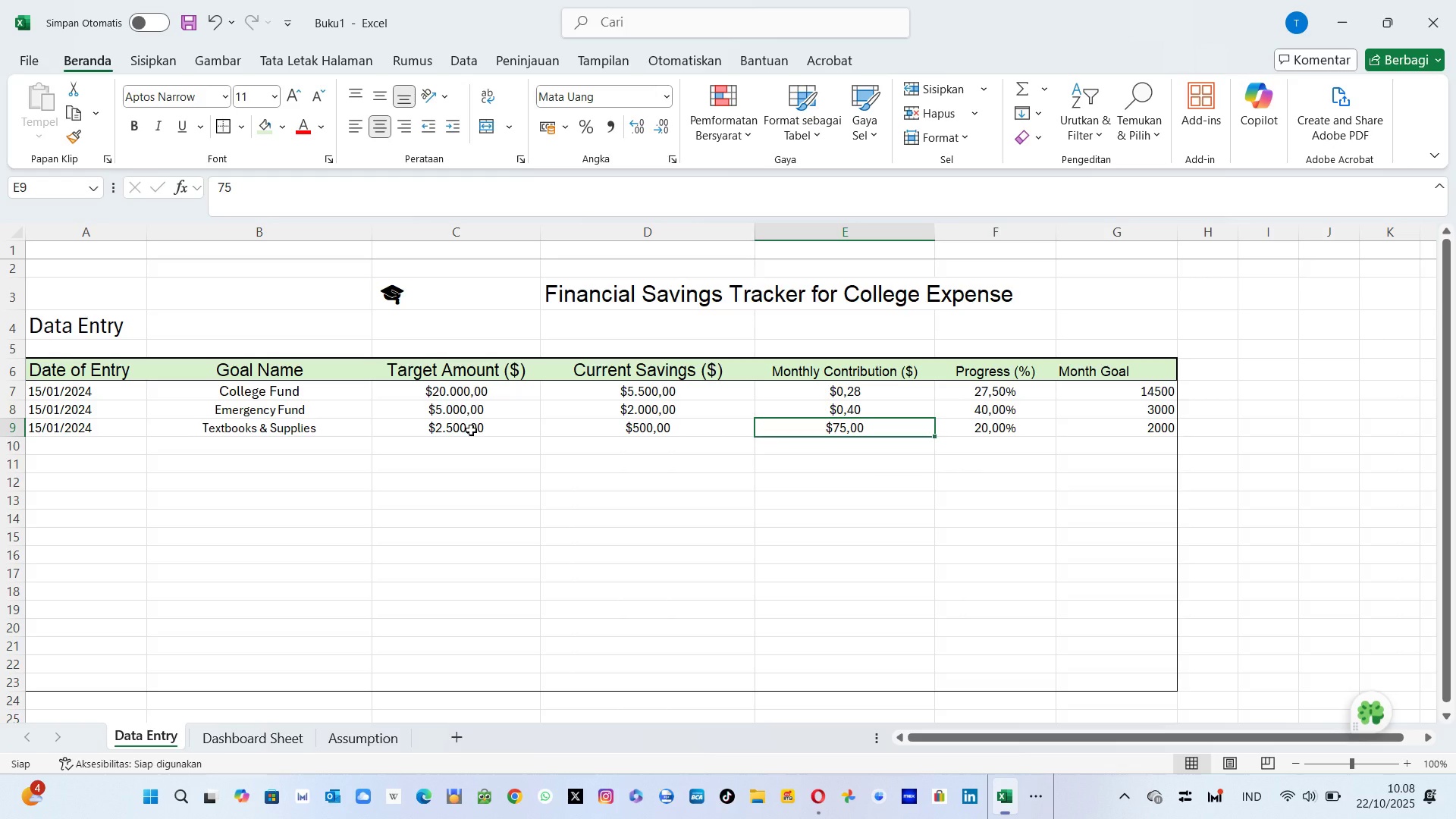 
wait(5.85)
 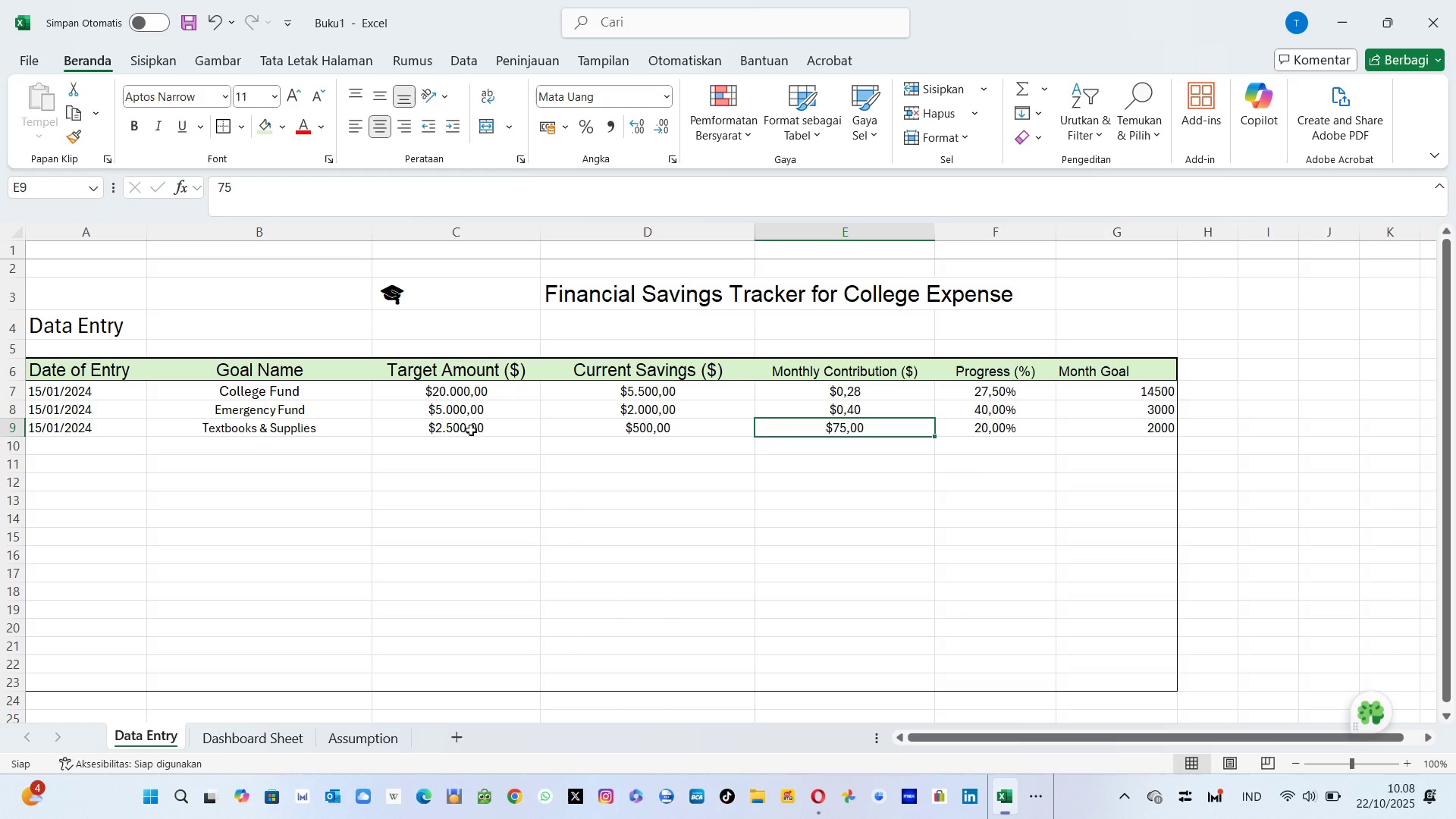 
key(ArrowUp)
 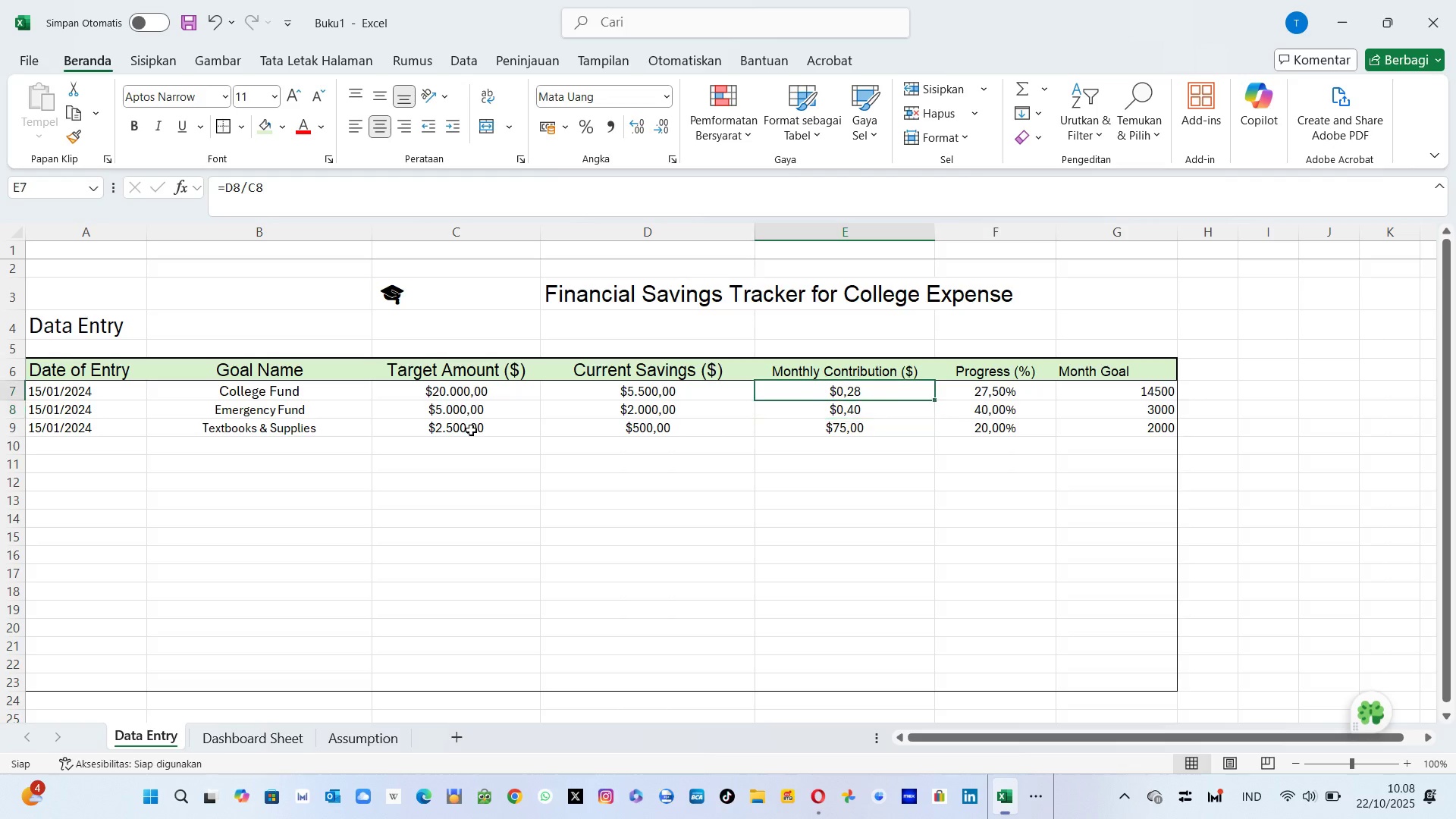 
key(ArrowUp)
 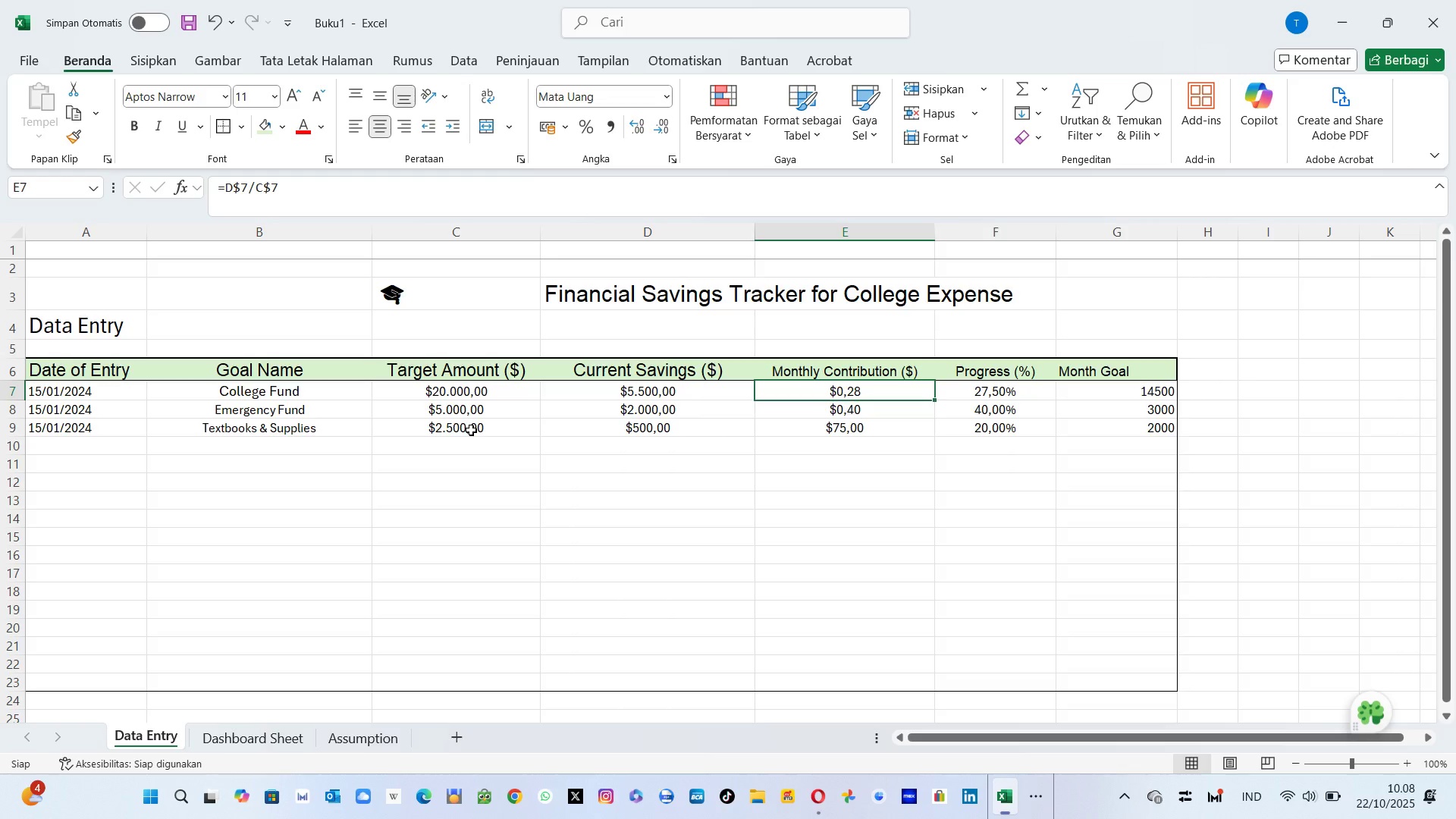 
key(Control+C)
 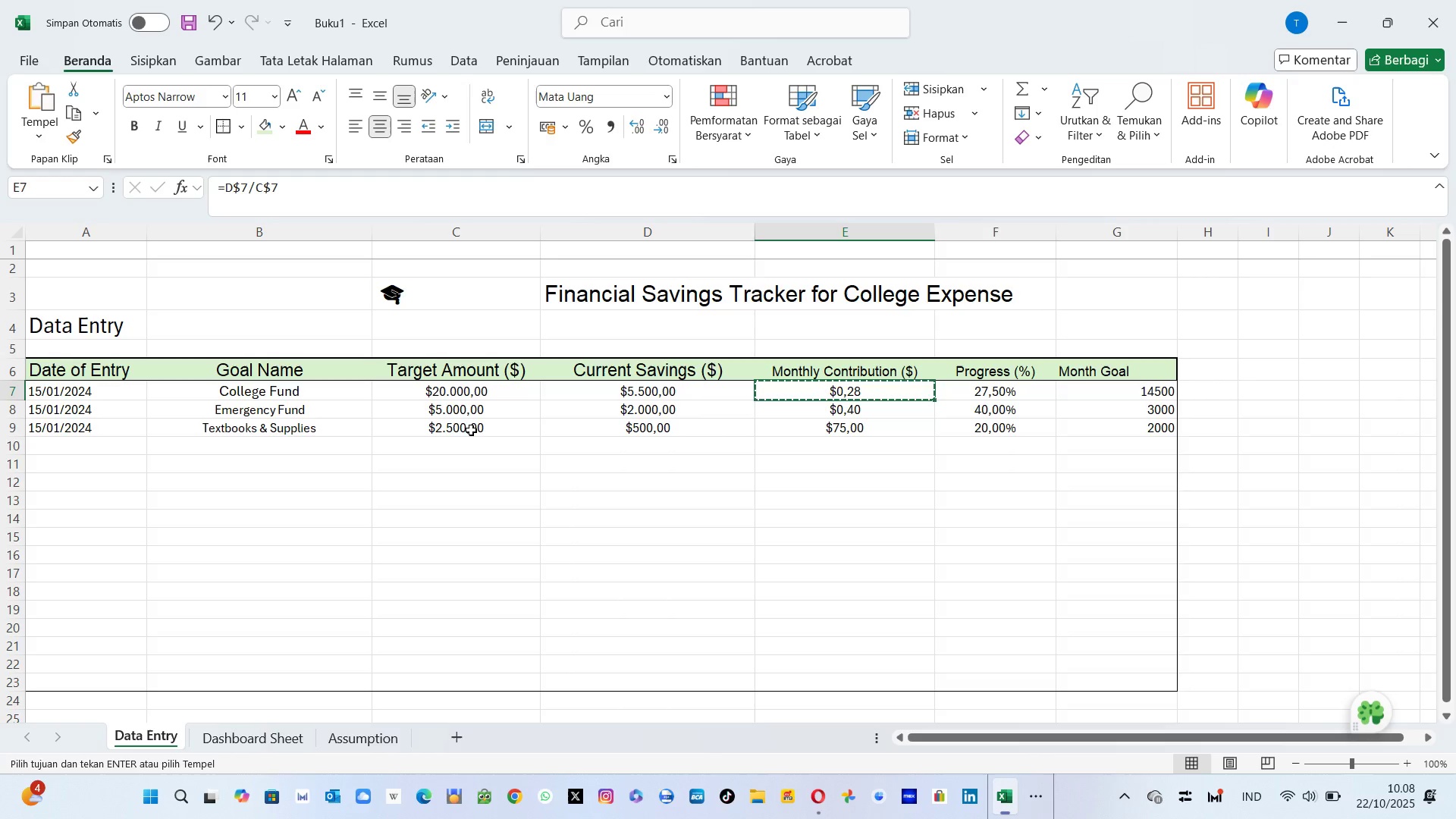 
key(Control+V)
 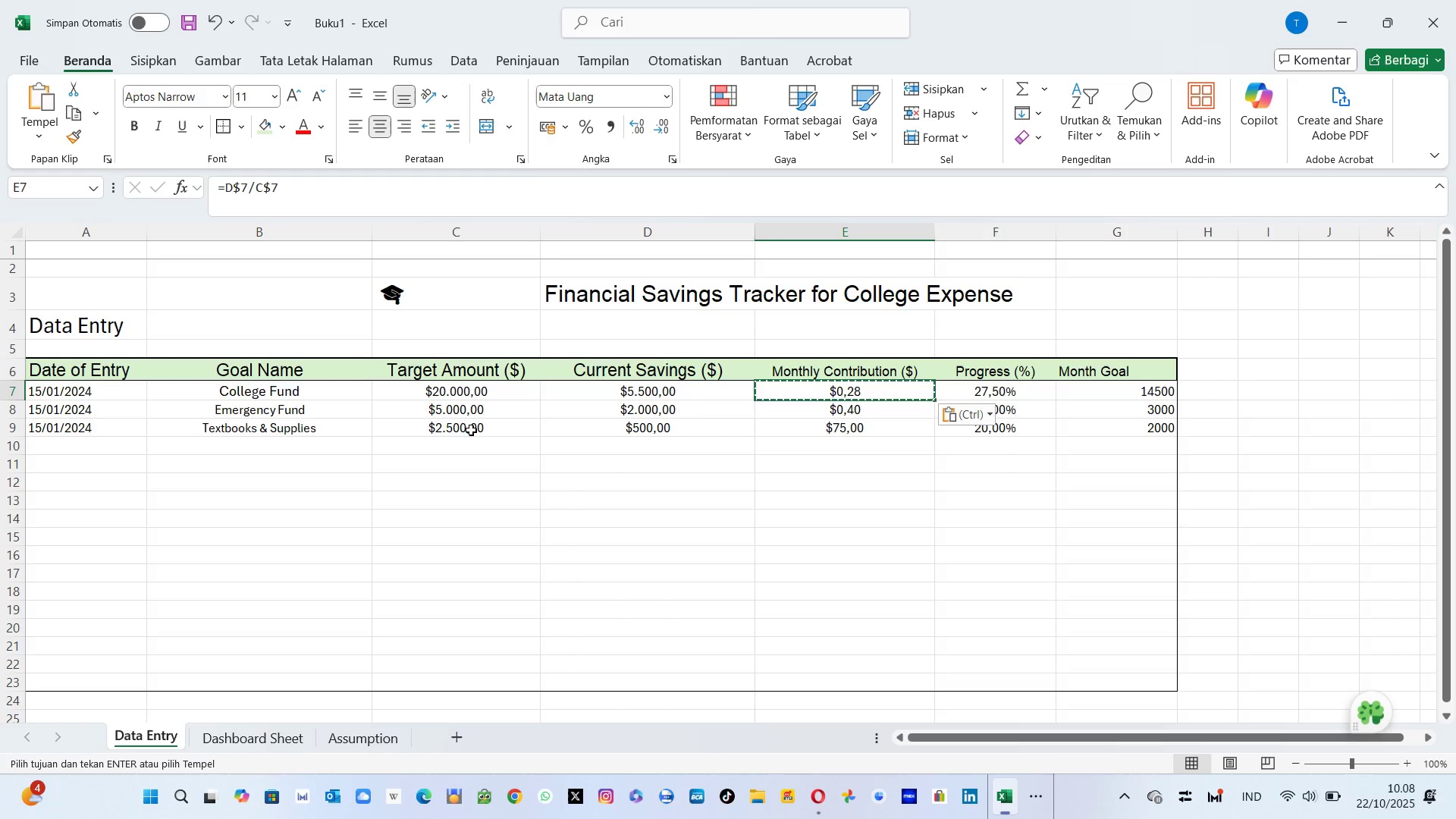 
hold_key(key=ControlLeft, duration=0.35)
 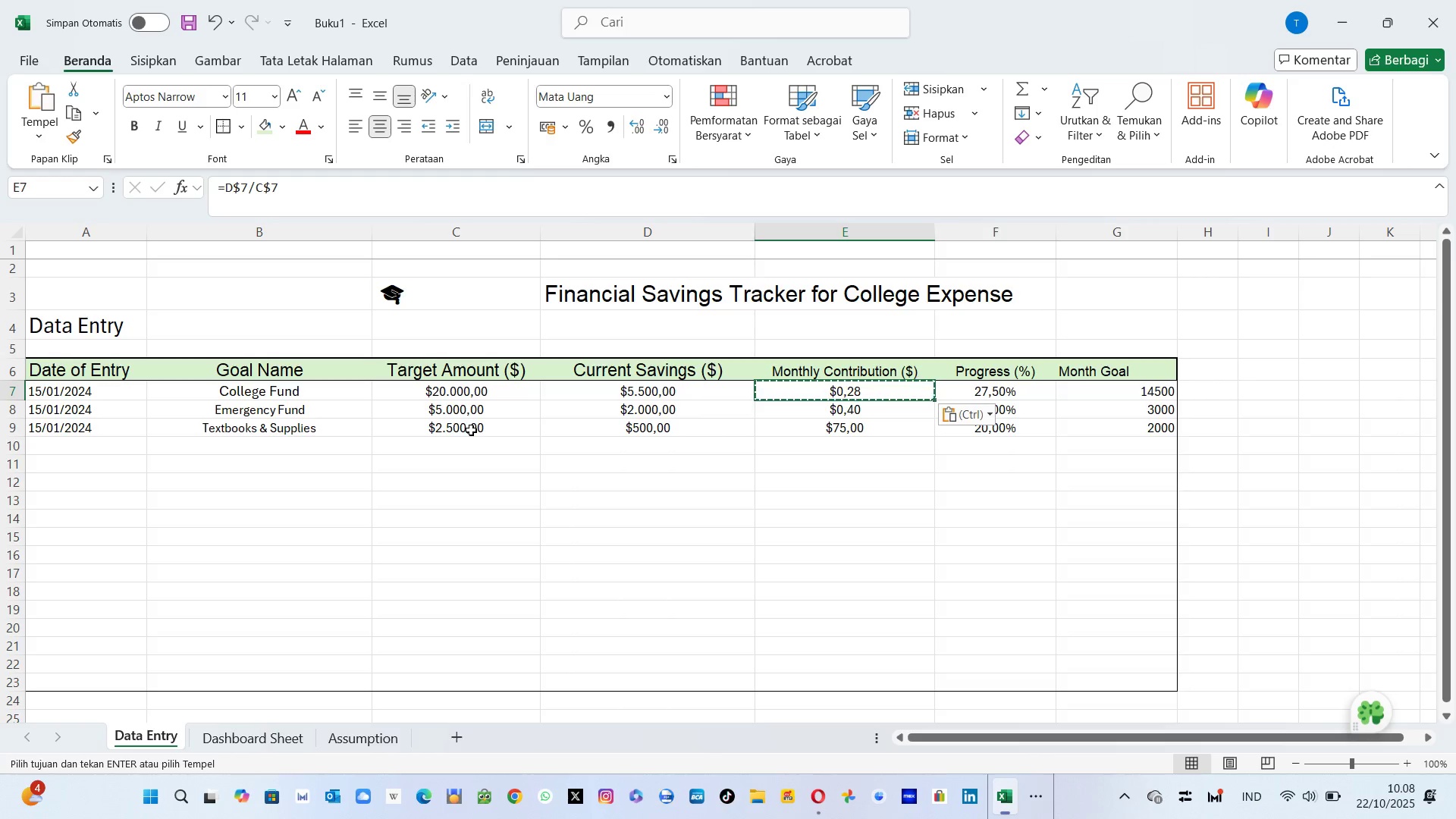 
key(Control+C)
 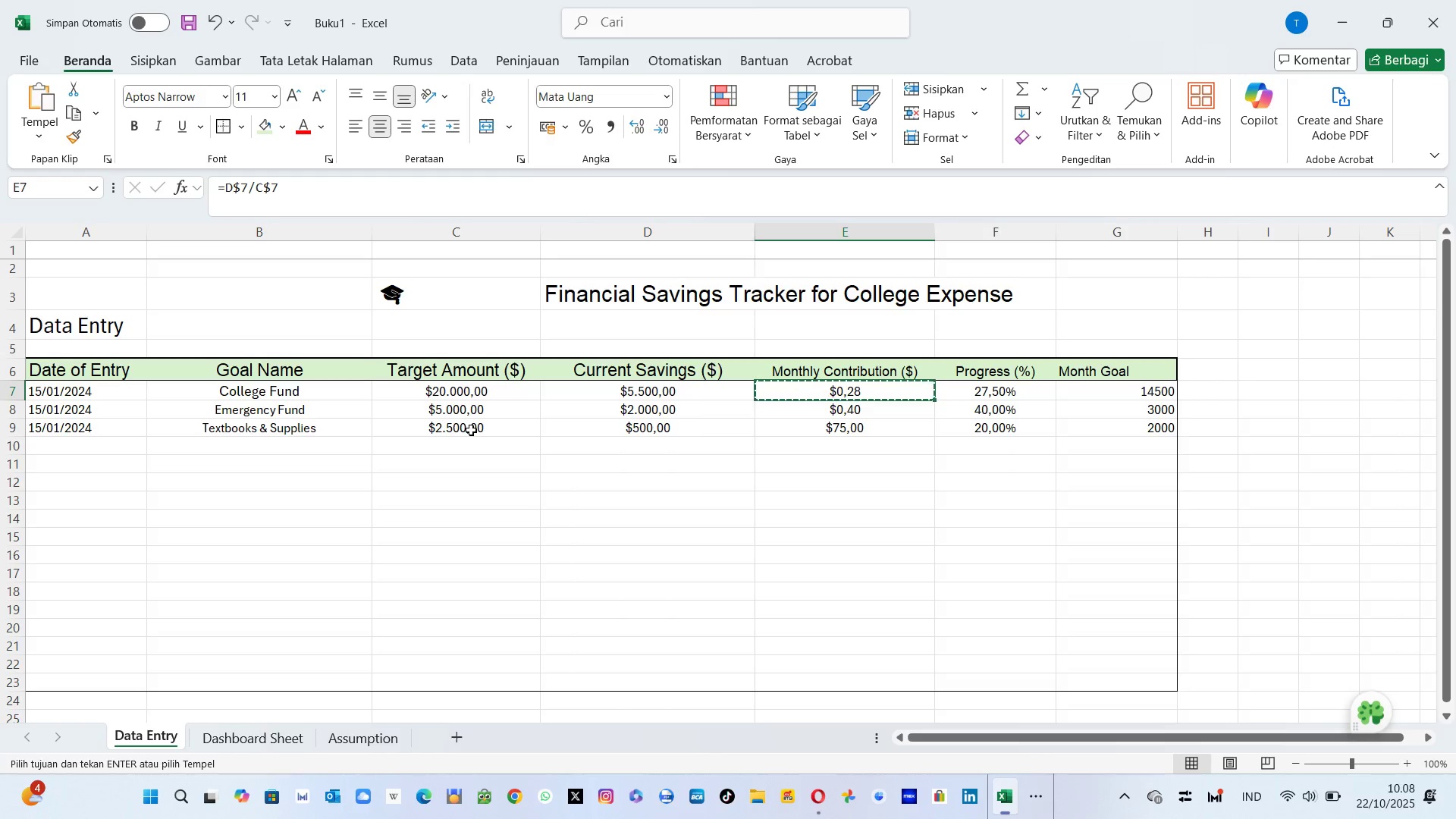 
key(Shift+ArrowDown)
 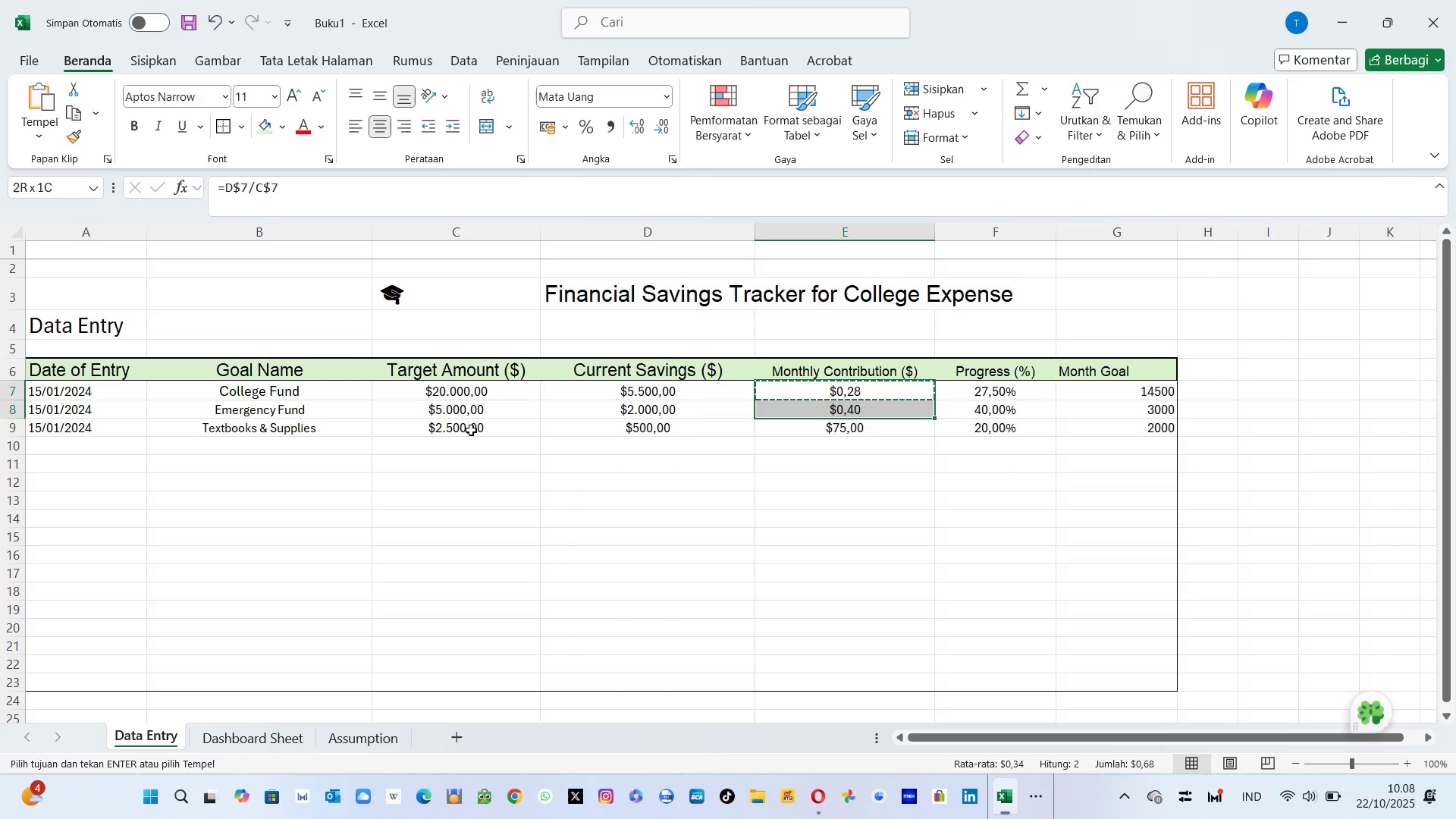 
key(Shift+ArrowDown)
 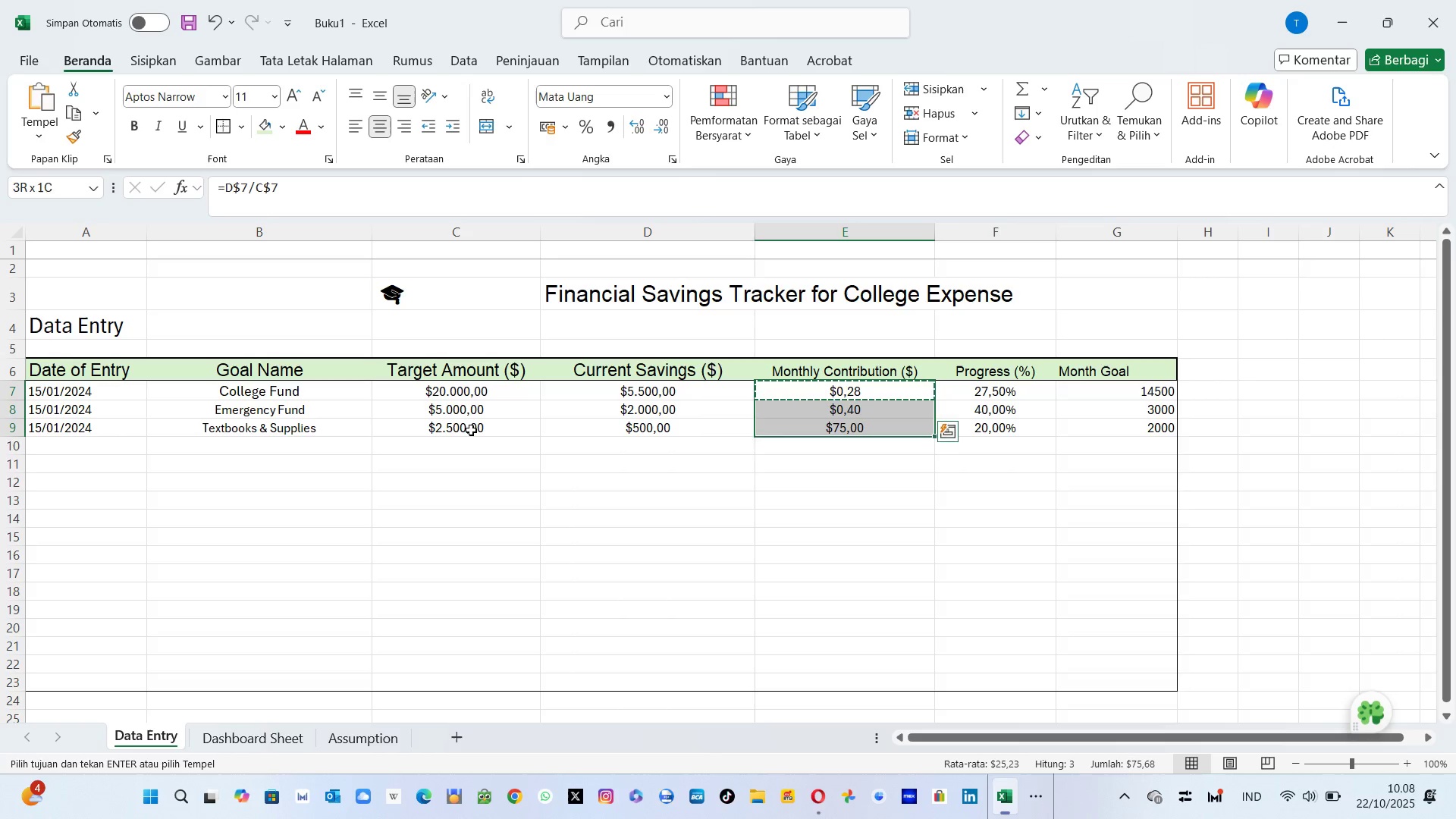 
key(Shift+ArrowDown)
 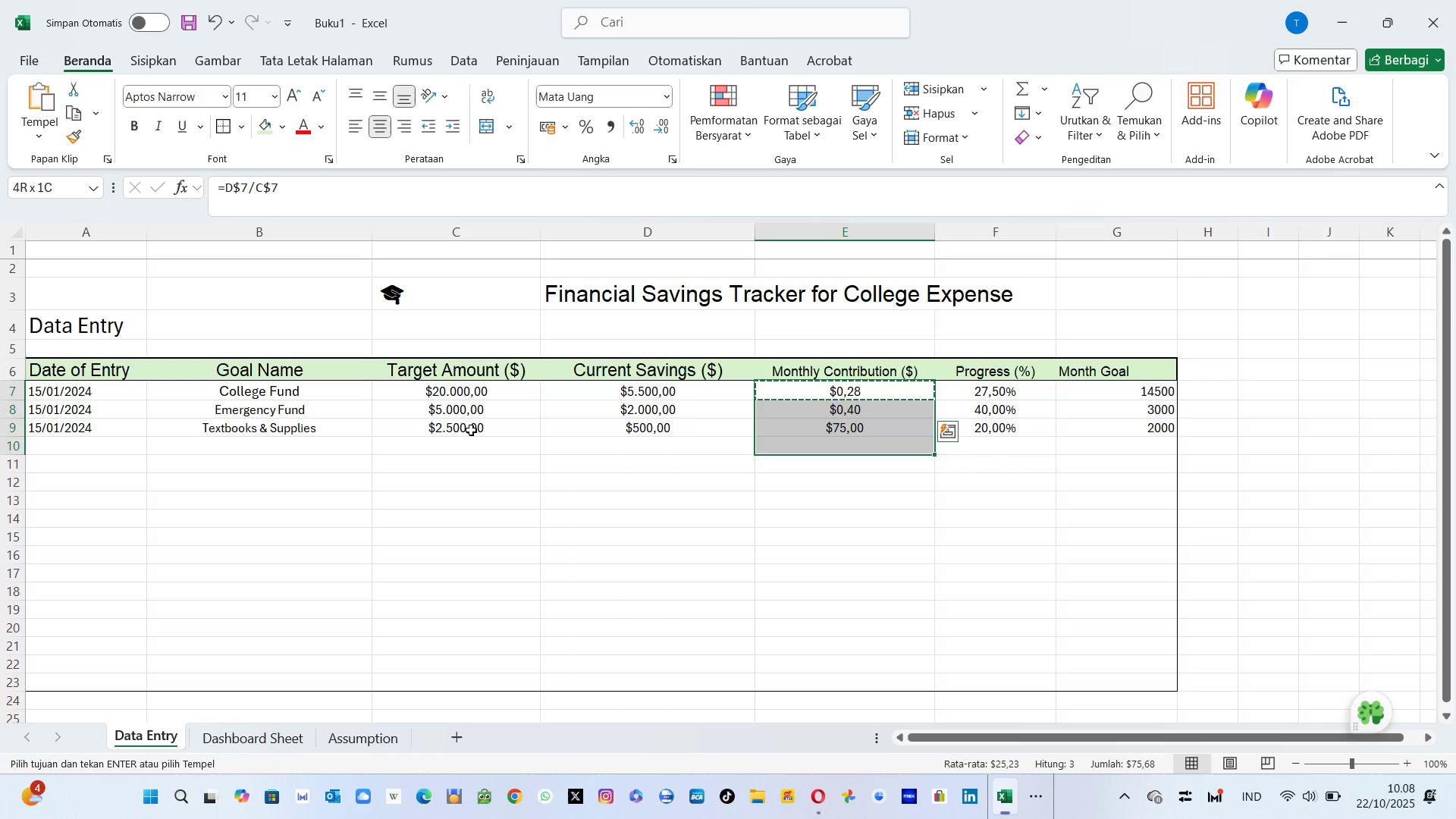 
hold_key(key=ArrowDown, duration=0.8)
 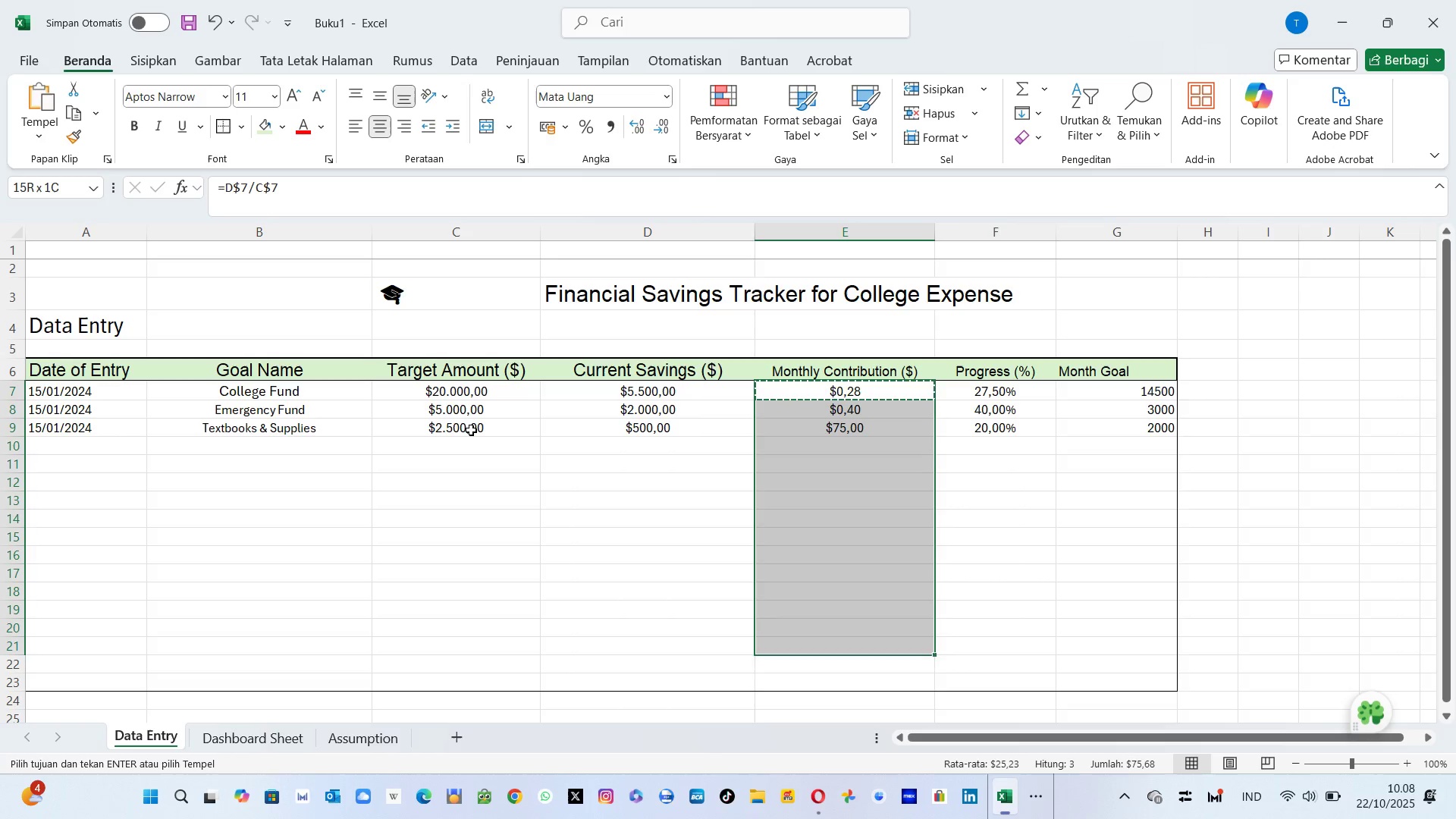 
key(Shift+ArrowDown)
 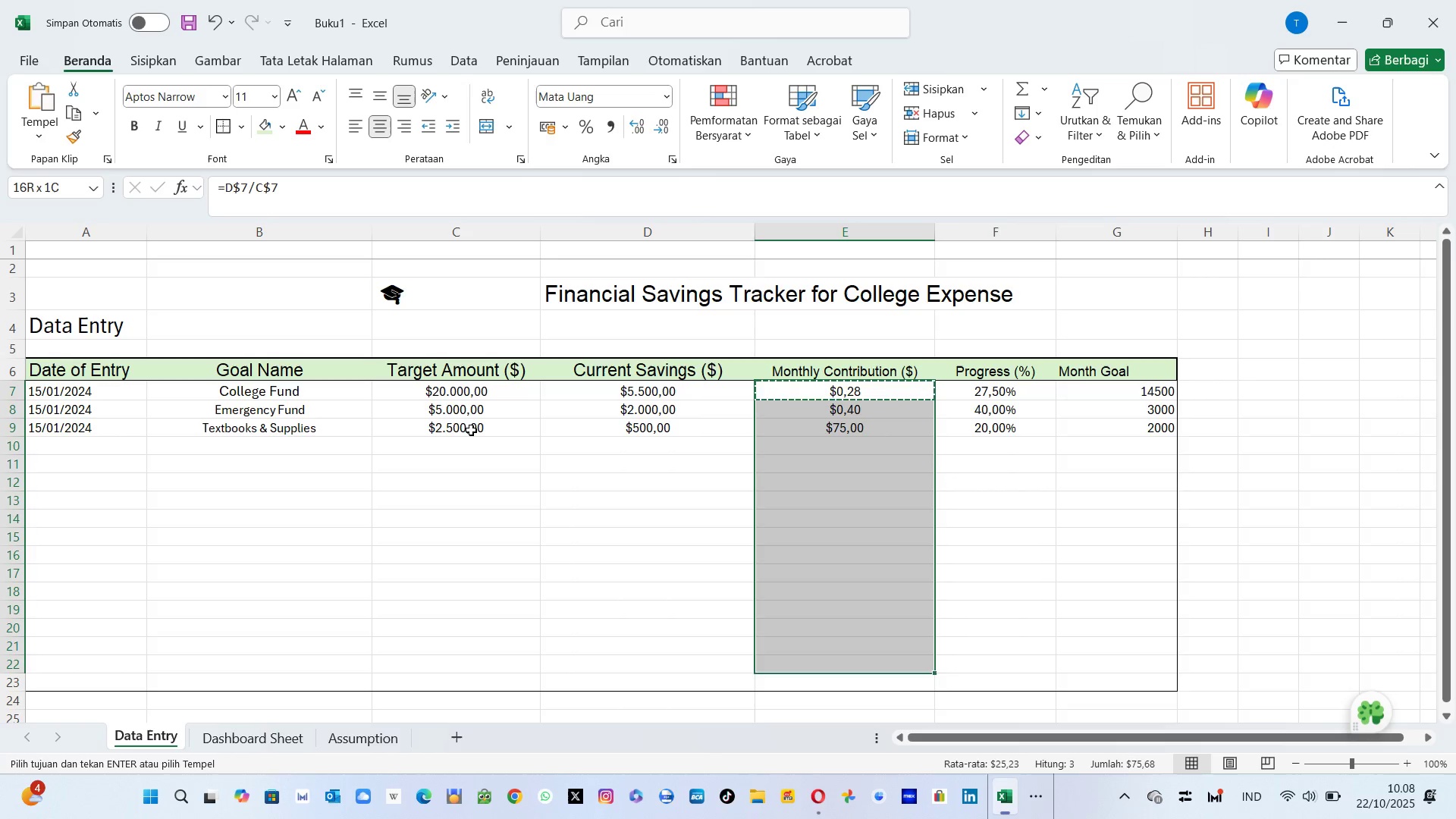 
key(Shift+ArrowUp)
 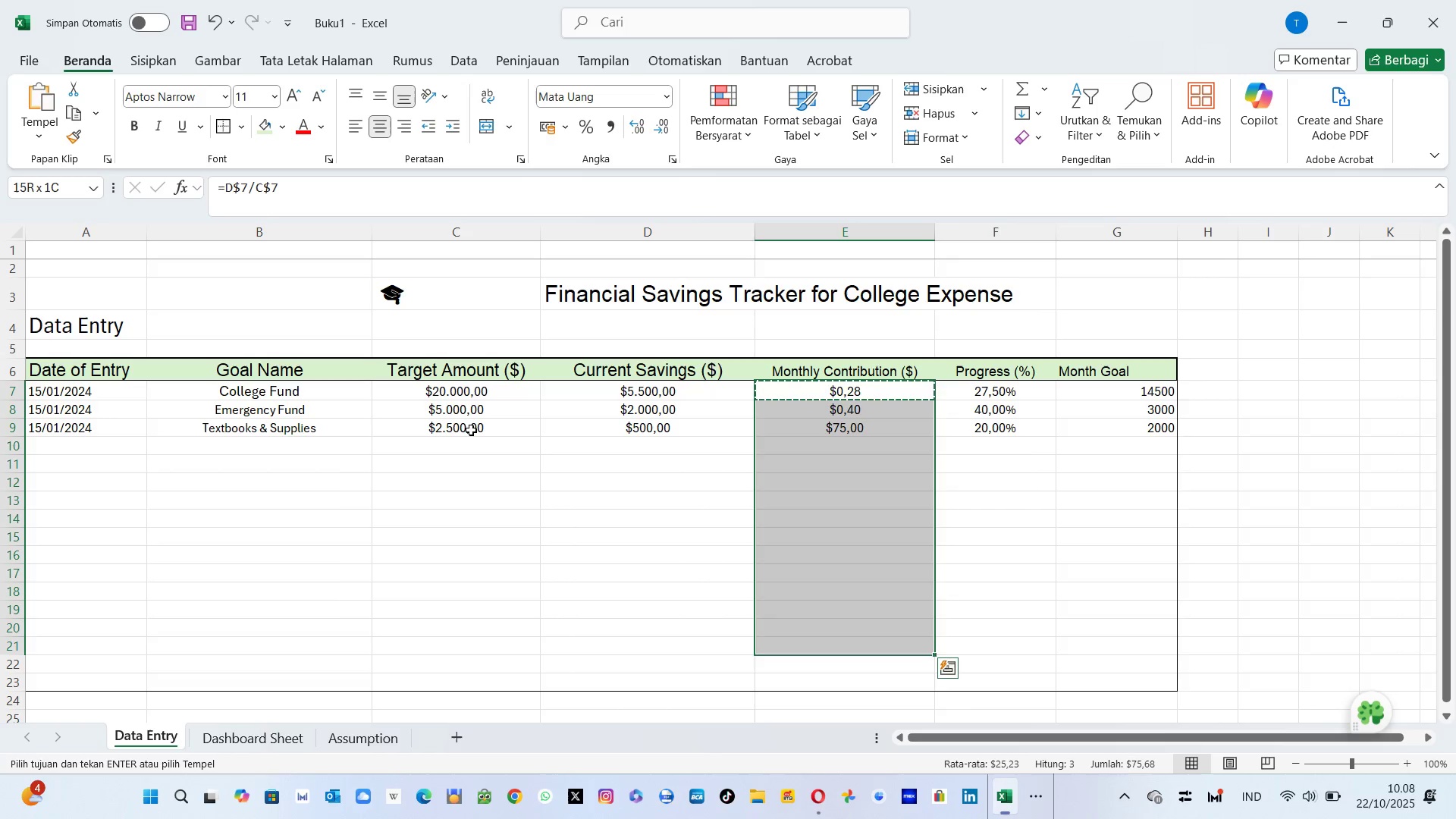 
key(Shift+ArrowUp)
 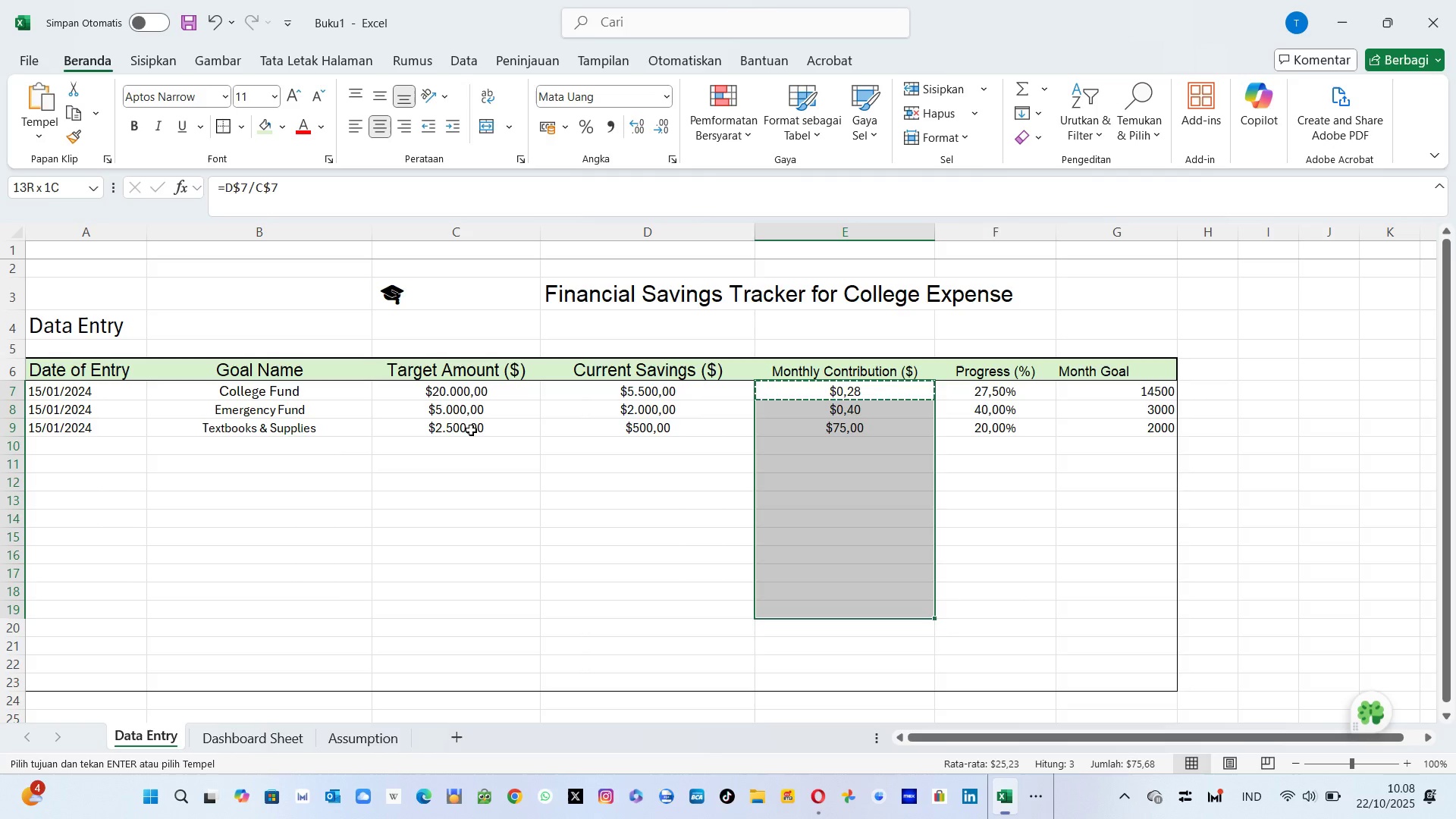 
key(Shift+ArrowUp)
 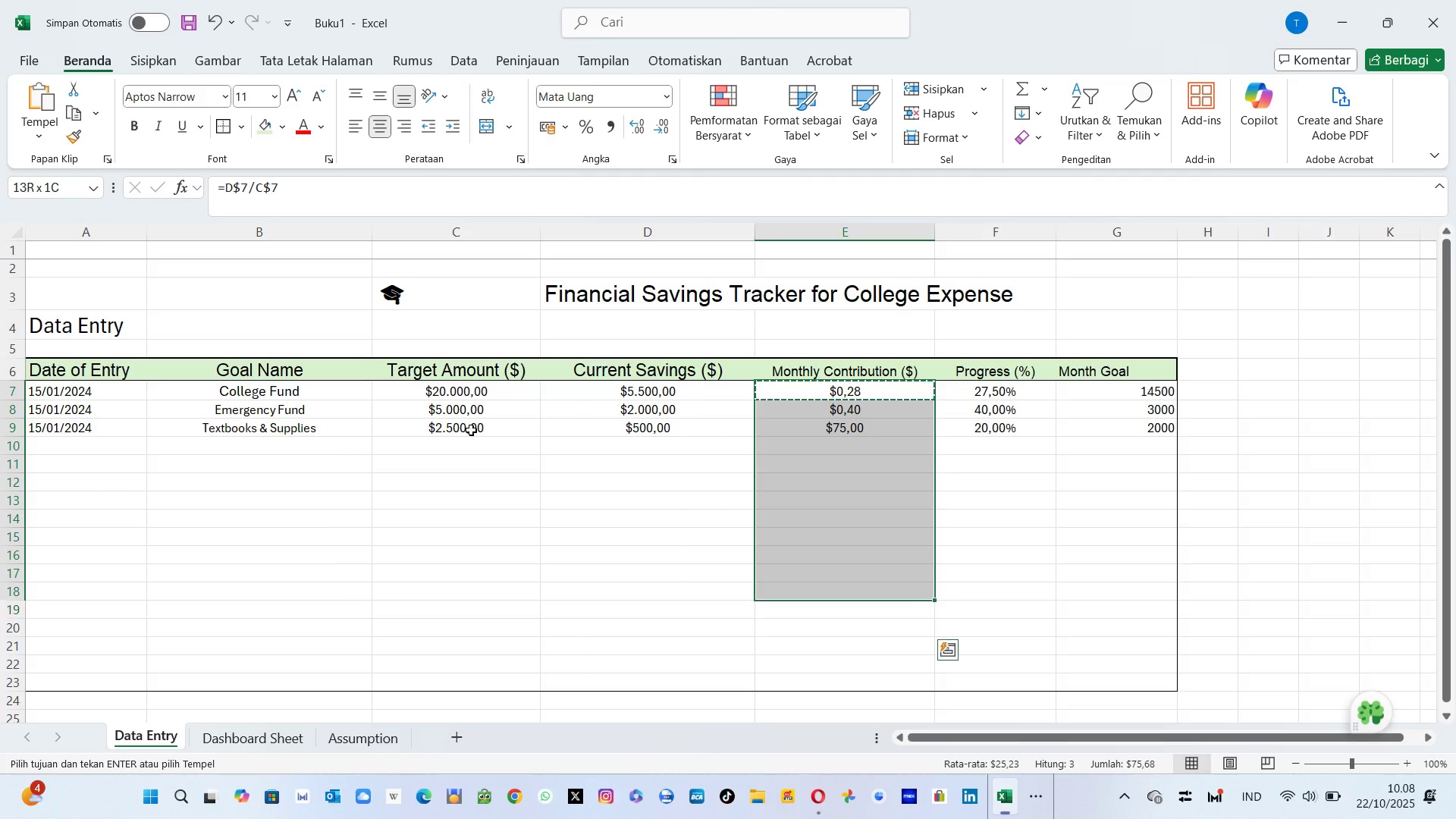 
key(Shift+ArrowUp)
 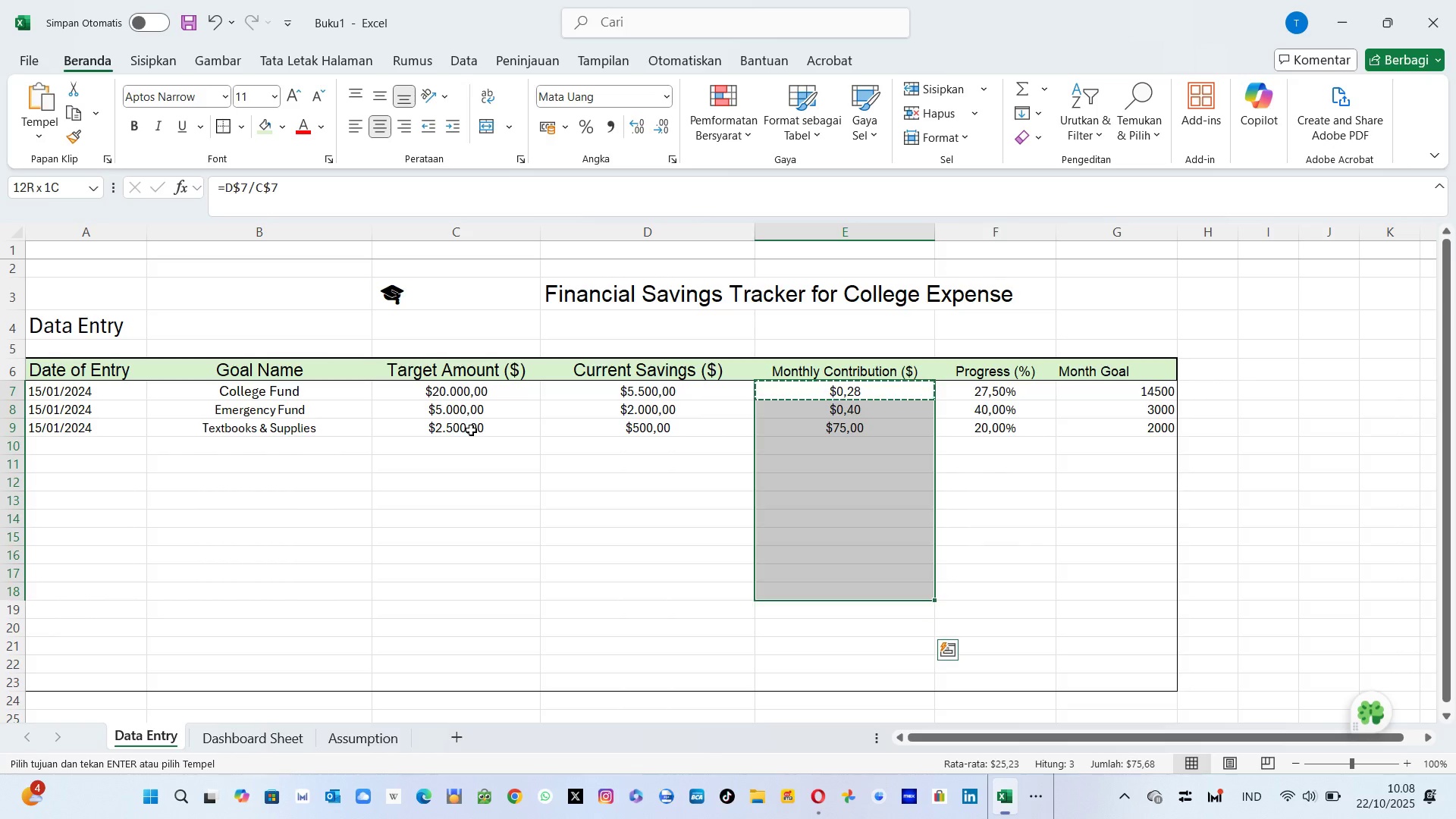 
key(Shift+ArrowUp)
 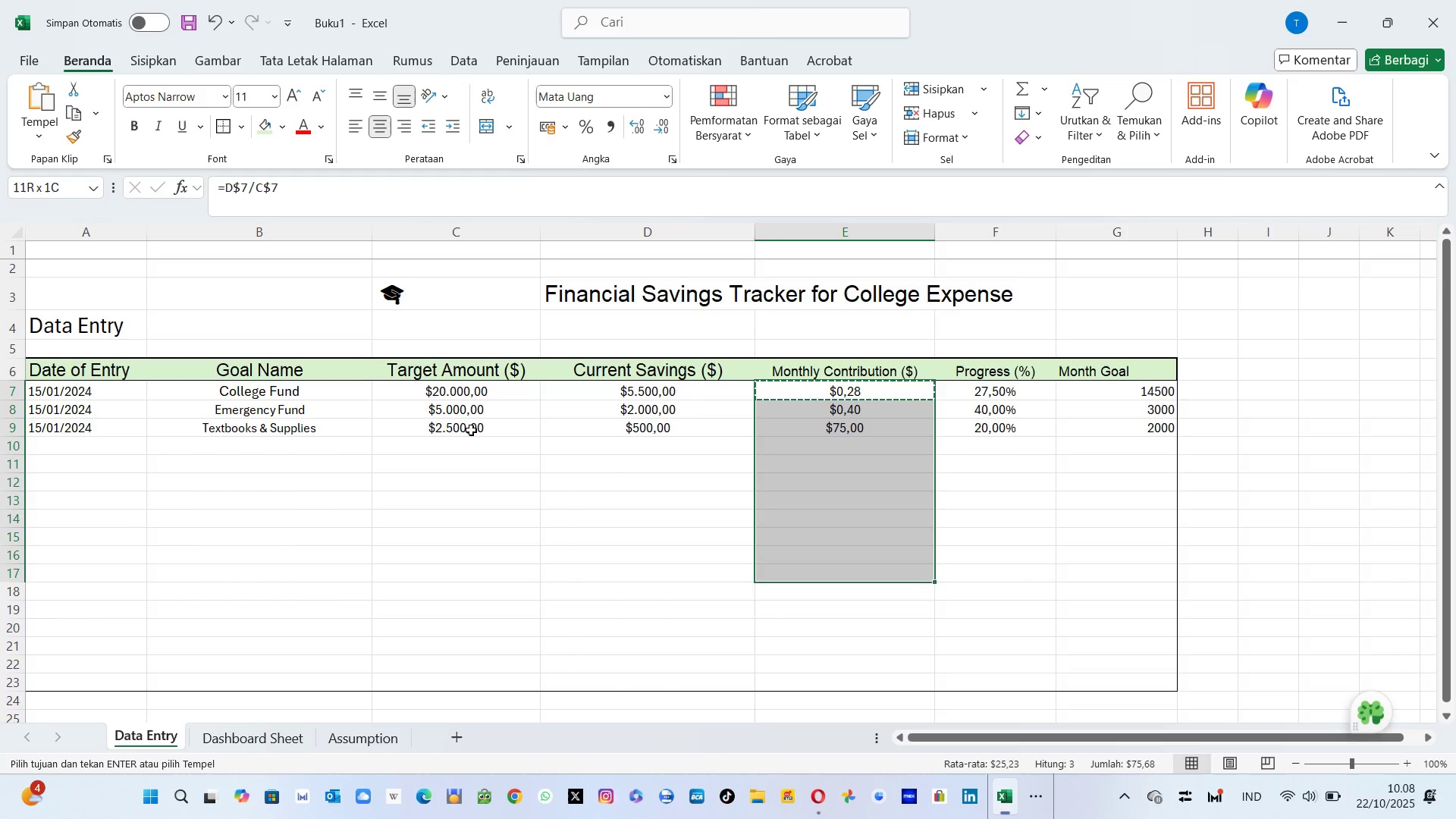 
key(Shift+ArrowUp)
 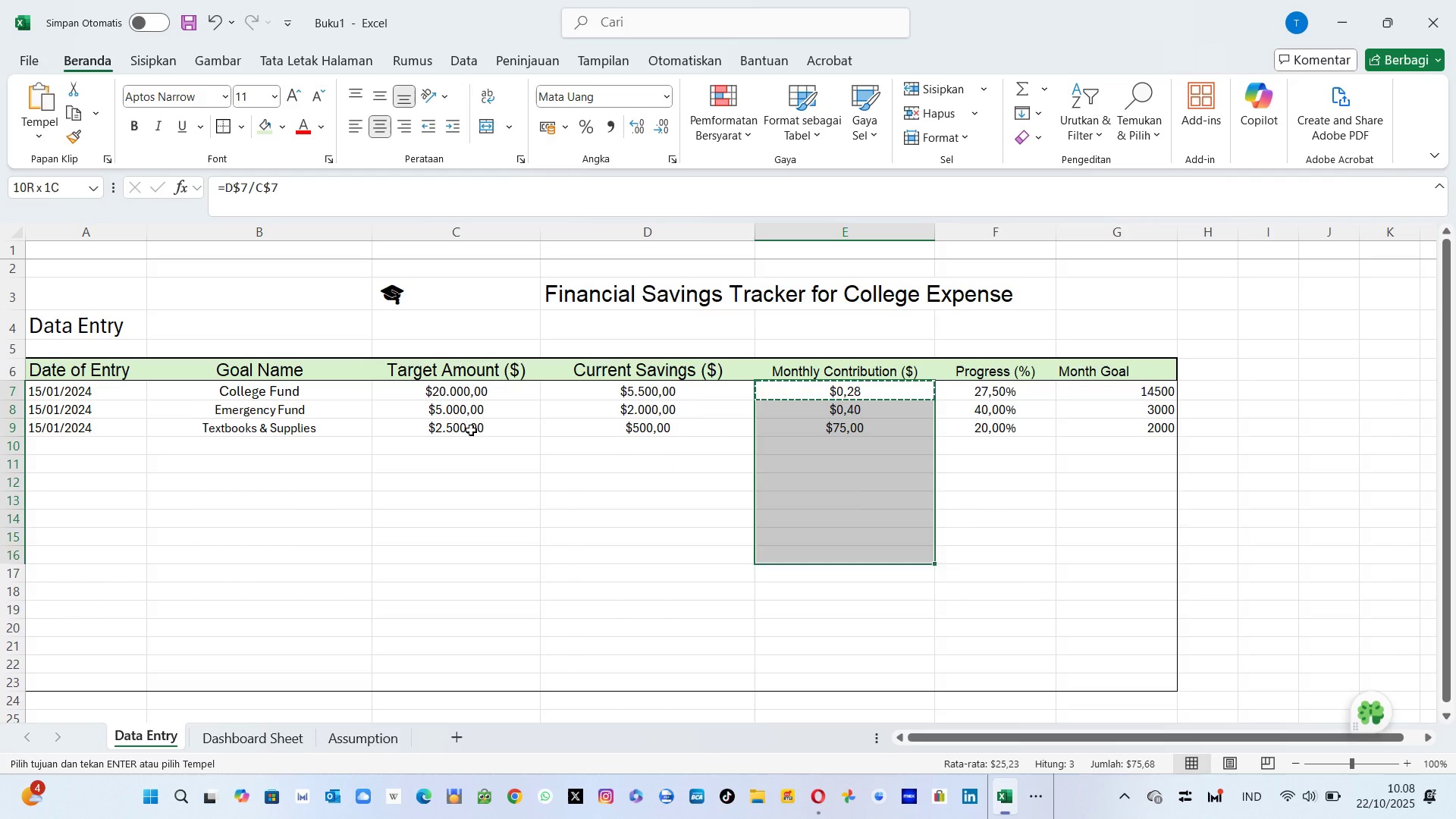 
key(Shift+ArrowUp)
 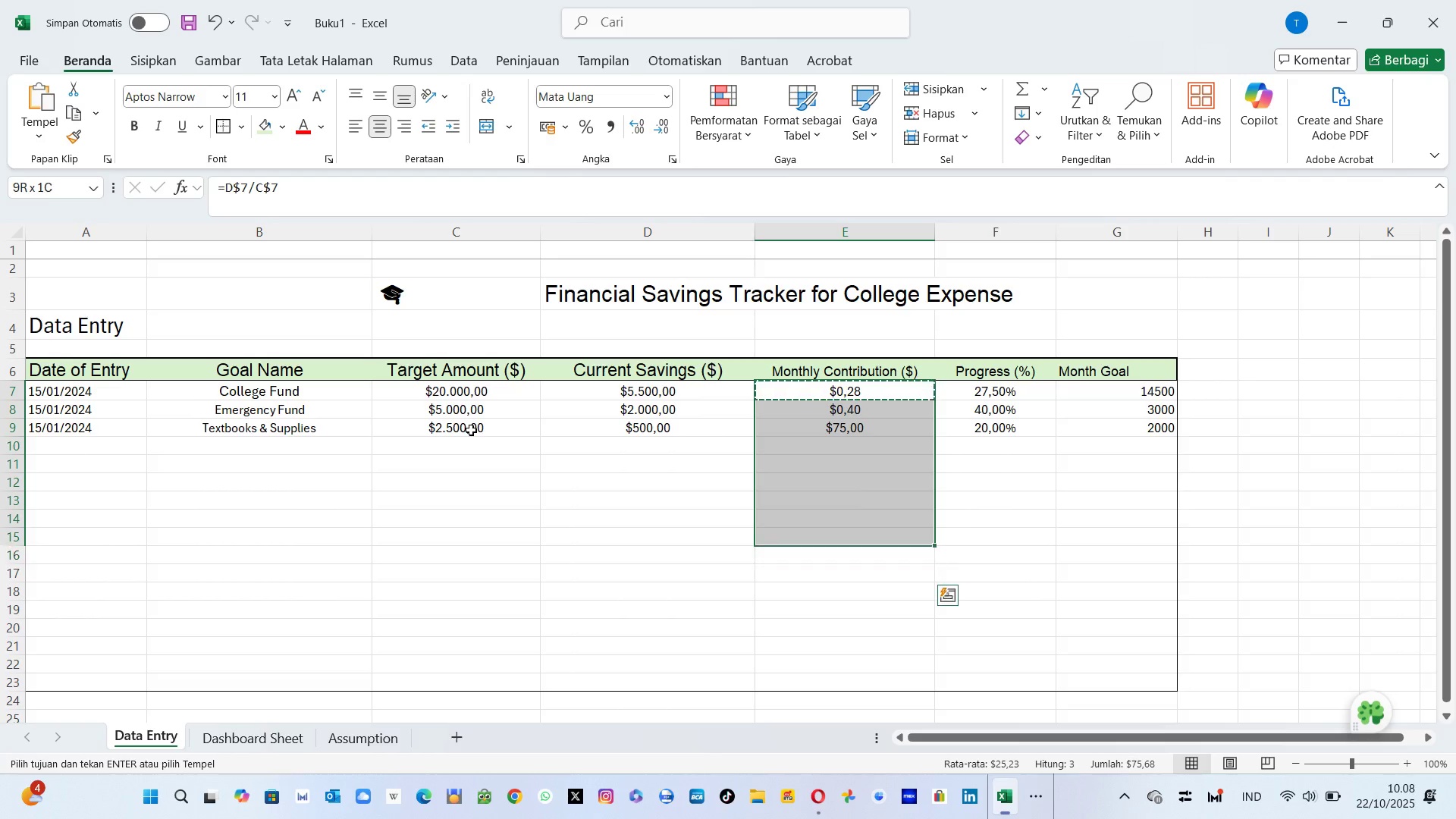 
key(Shift+ArrowUp)
 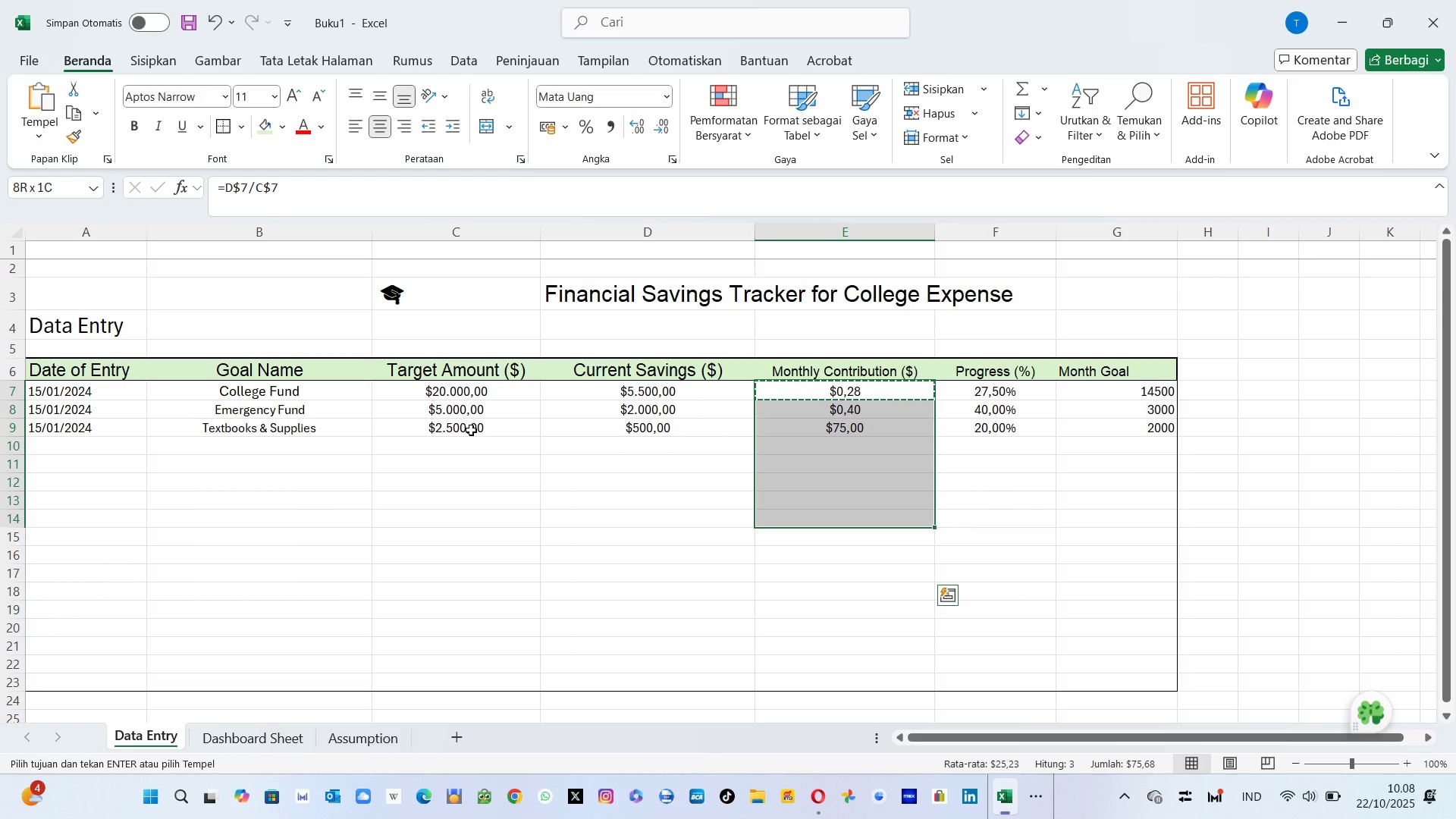 
key(Shift+ArrowUp)
 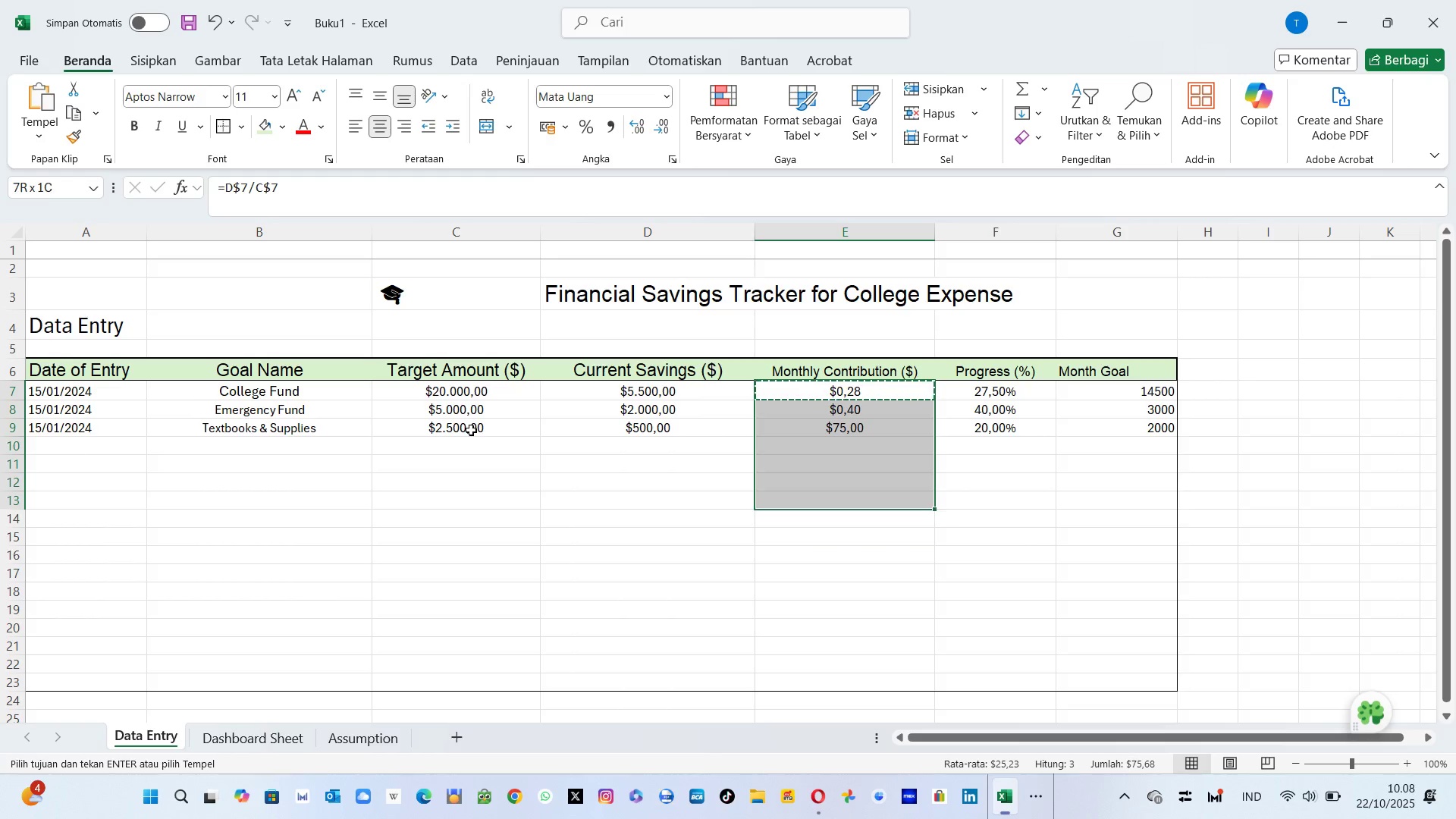 
key(Shift+ArrowUp)
 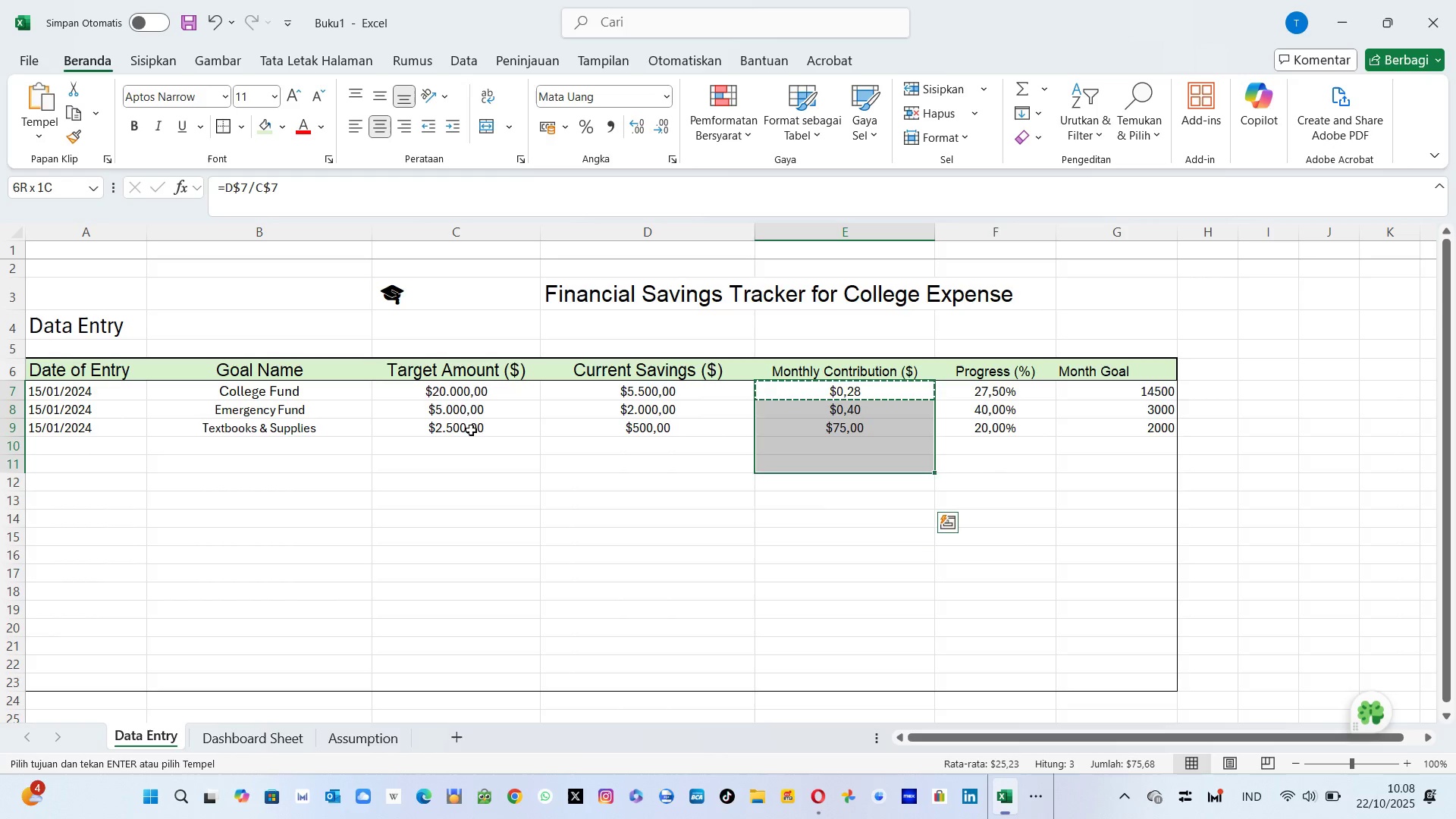 
key(Shift+ArrowUp)
 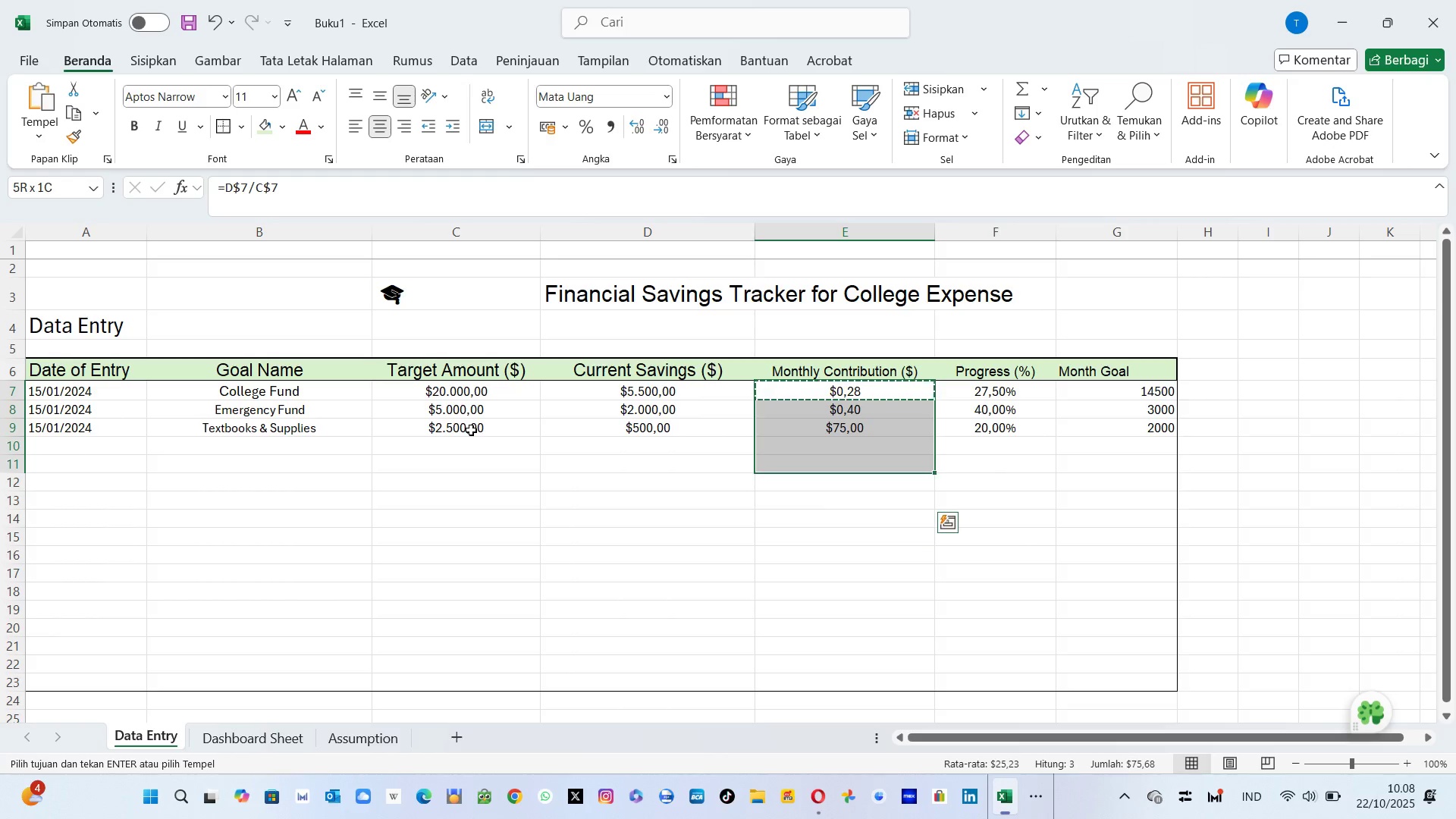 
key(Shift+ArrowUp)
 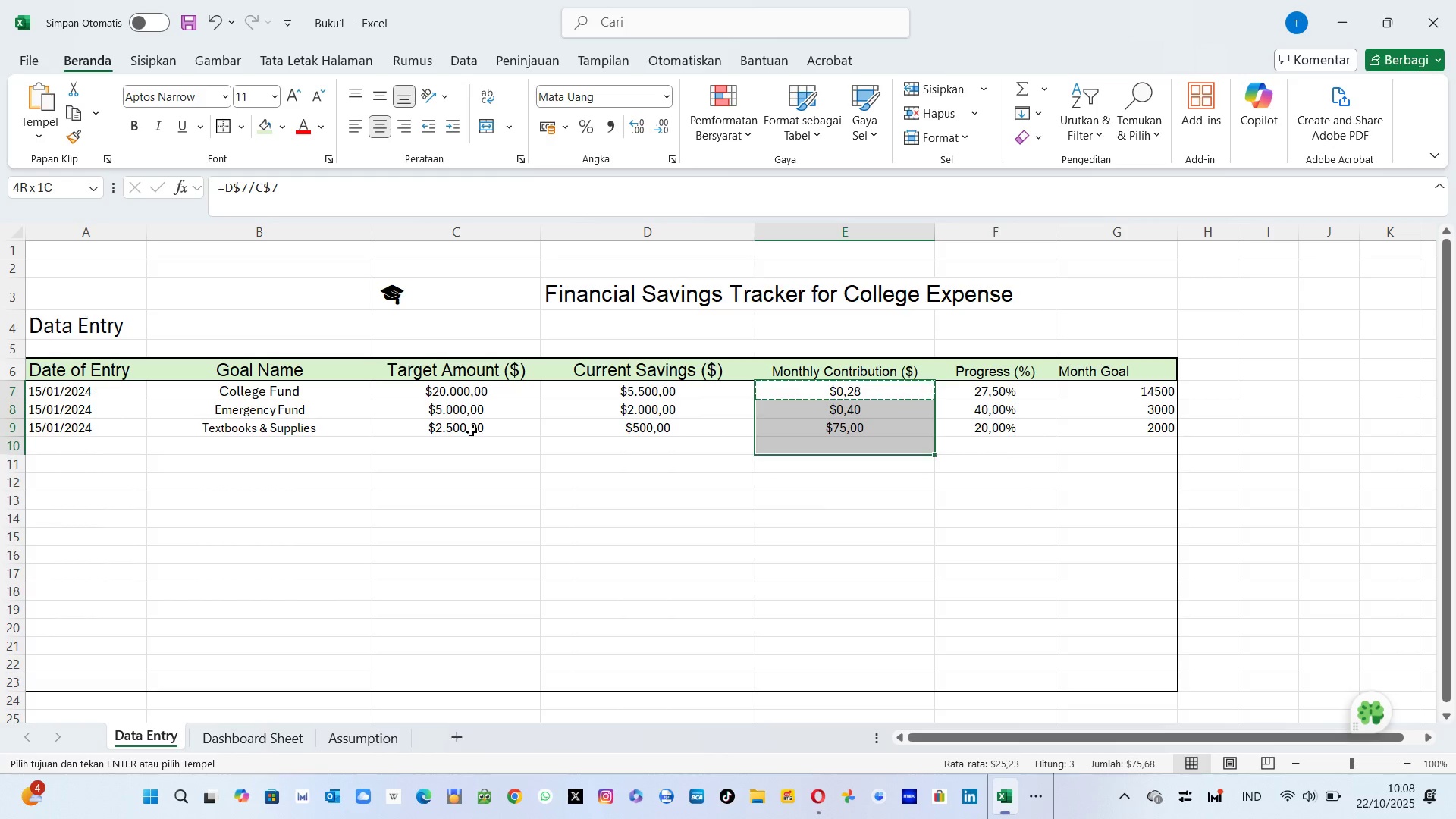 
key(Shift+ArrowUp)
 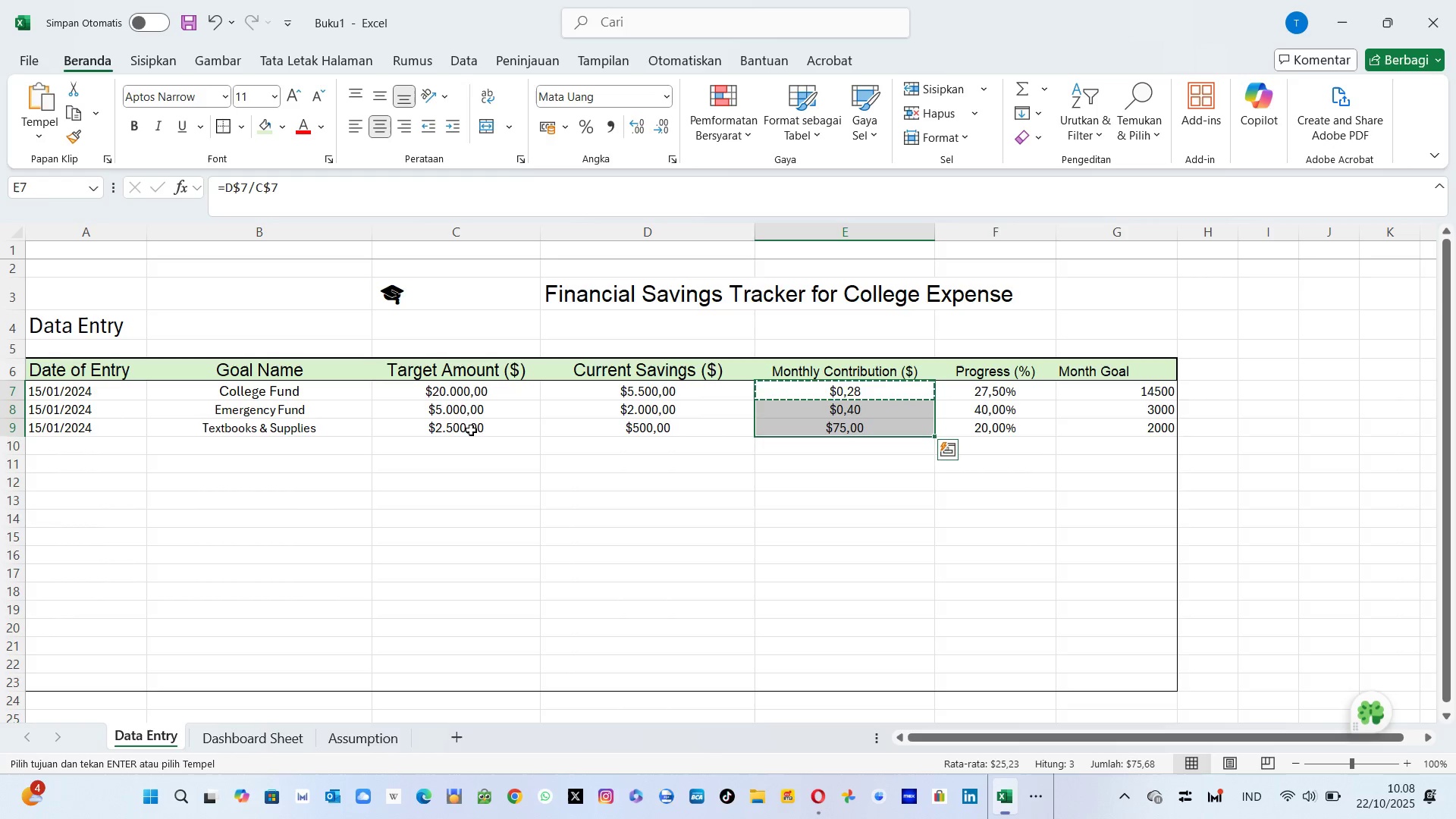 
key(Control+V)
 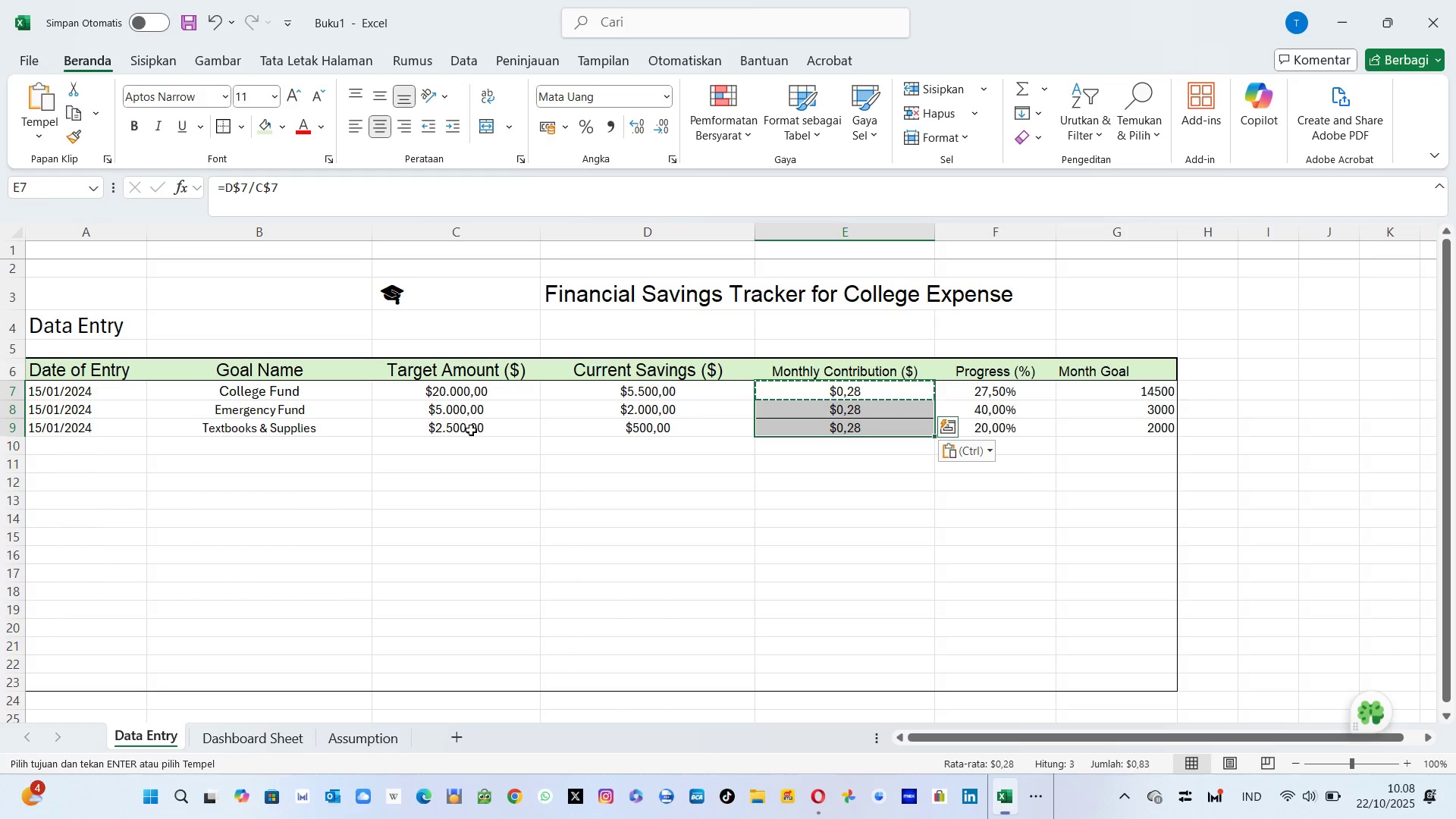 
key(Escape)
 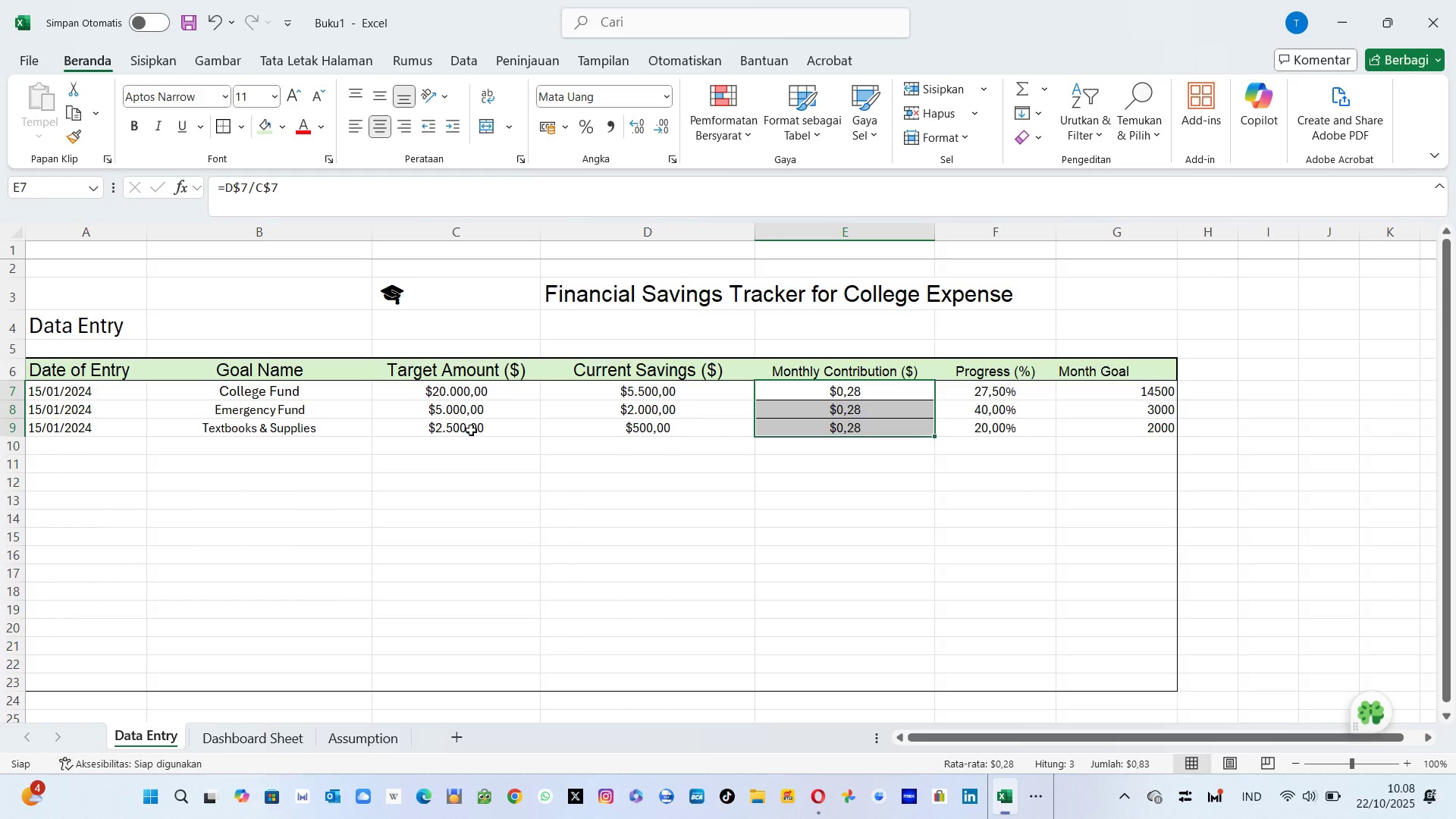 
key(Control+Z)
 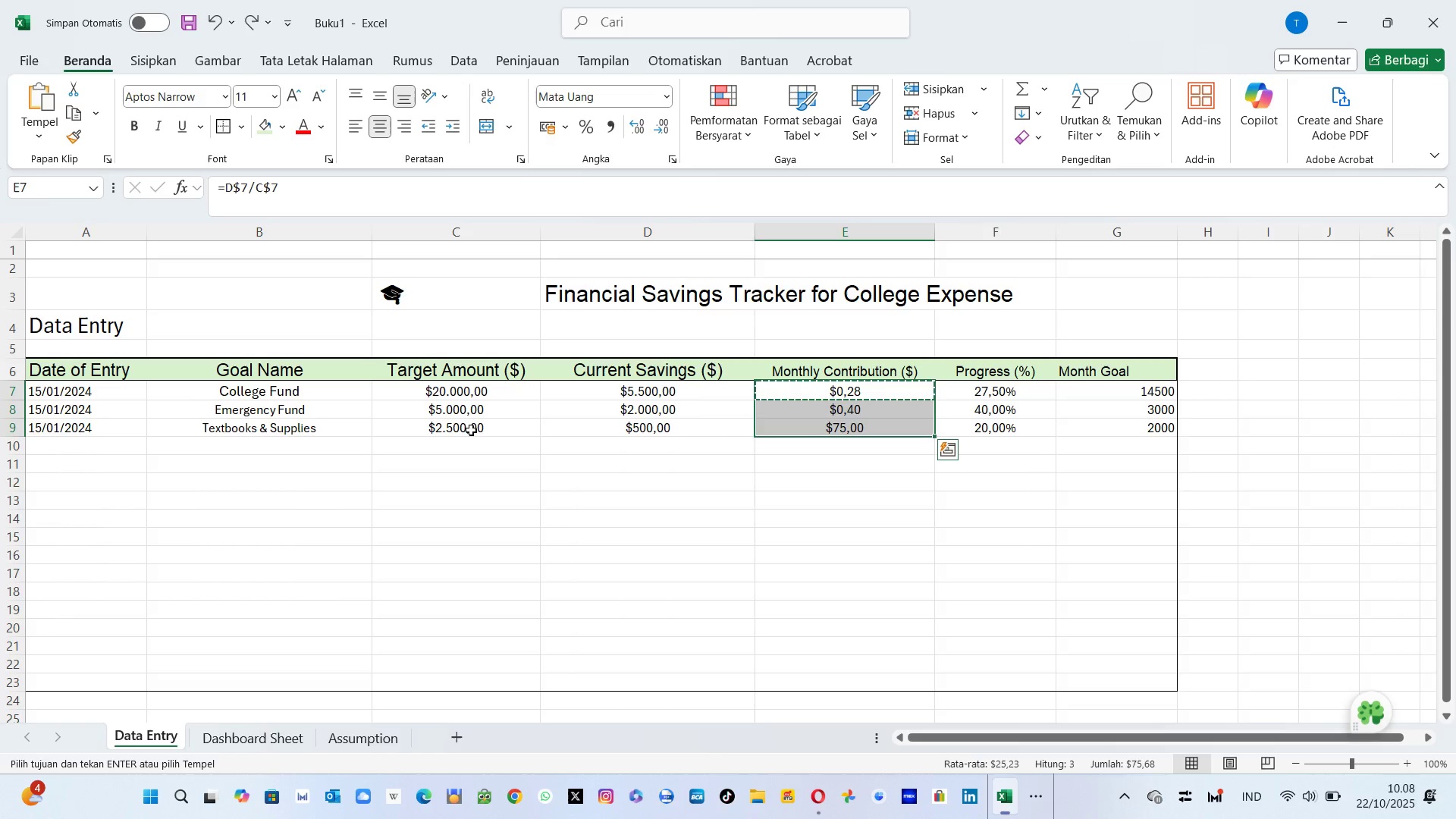 
key(ArrowDown)
 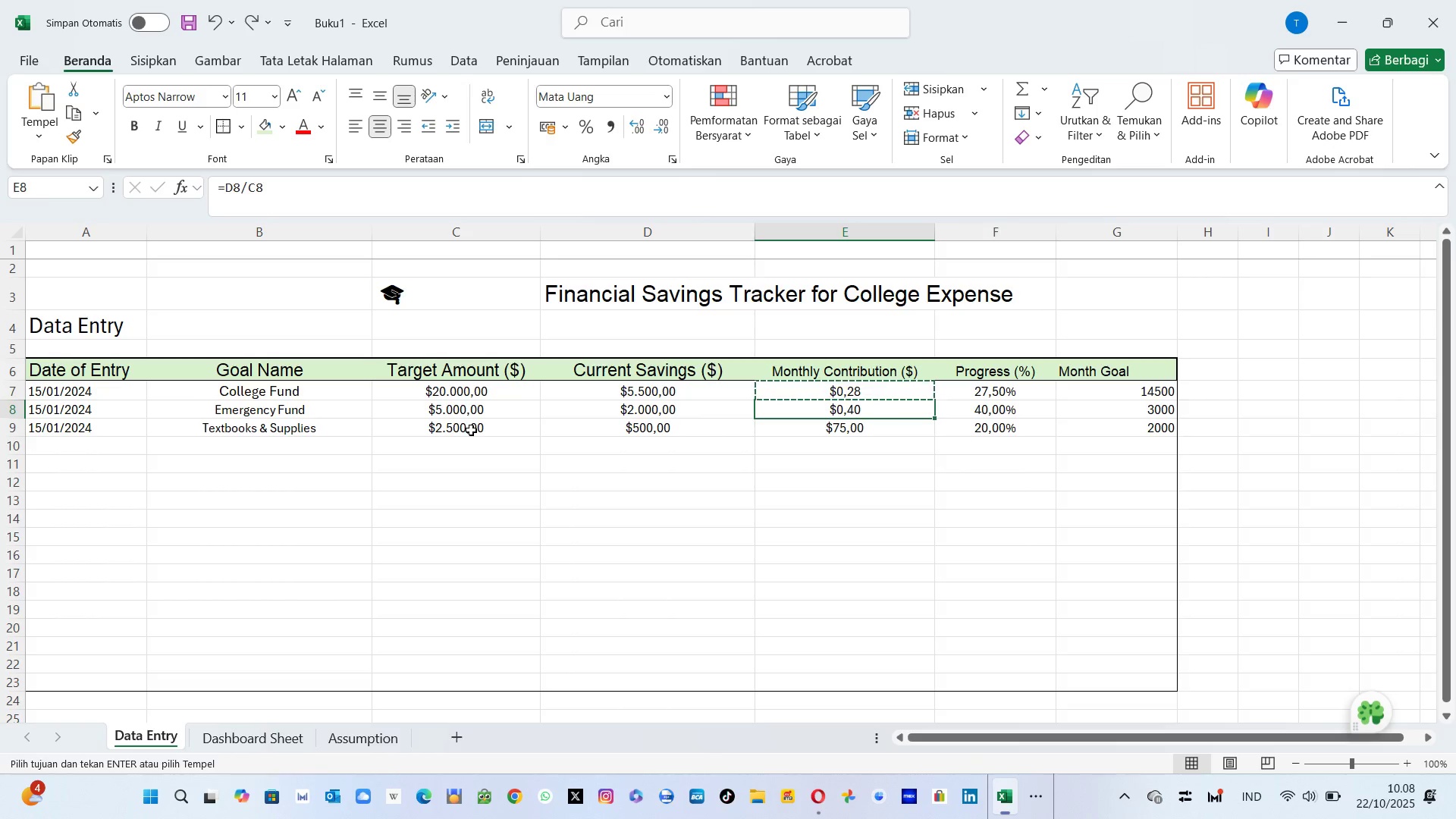 
key(ArrowDown)
 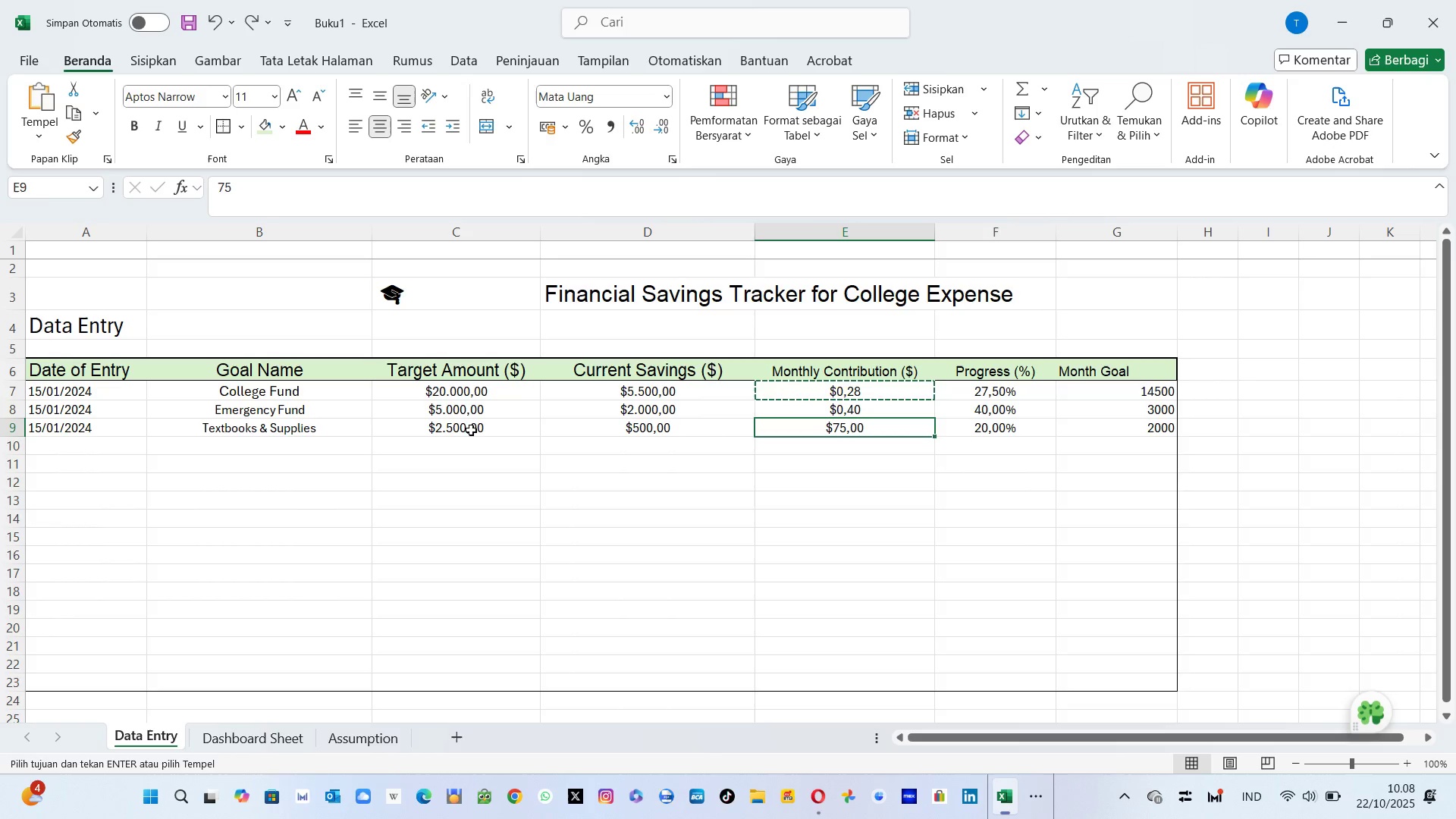 
key(Escape)
 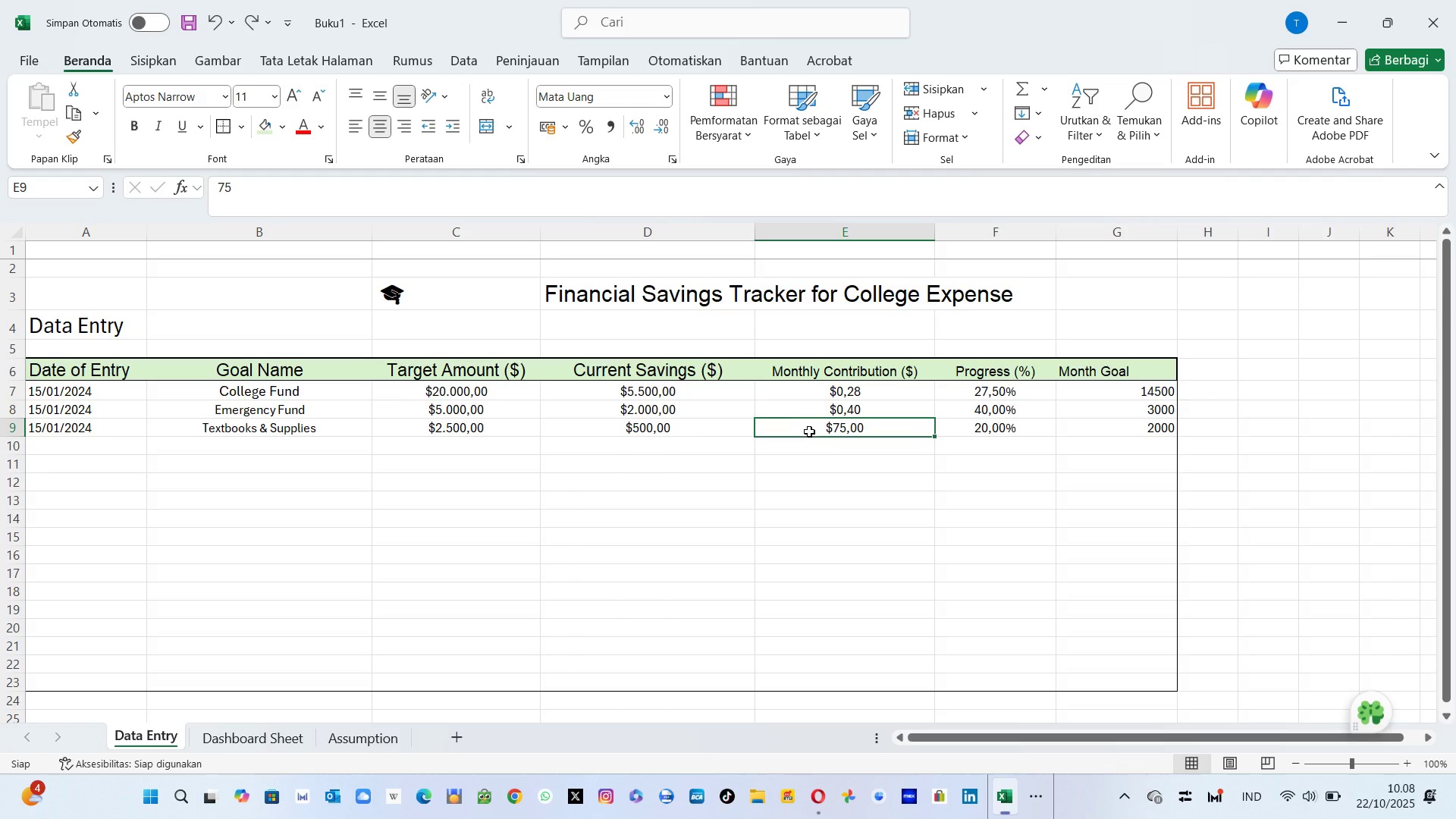 
left_click([807, 407])
 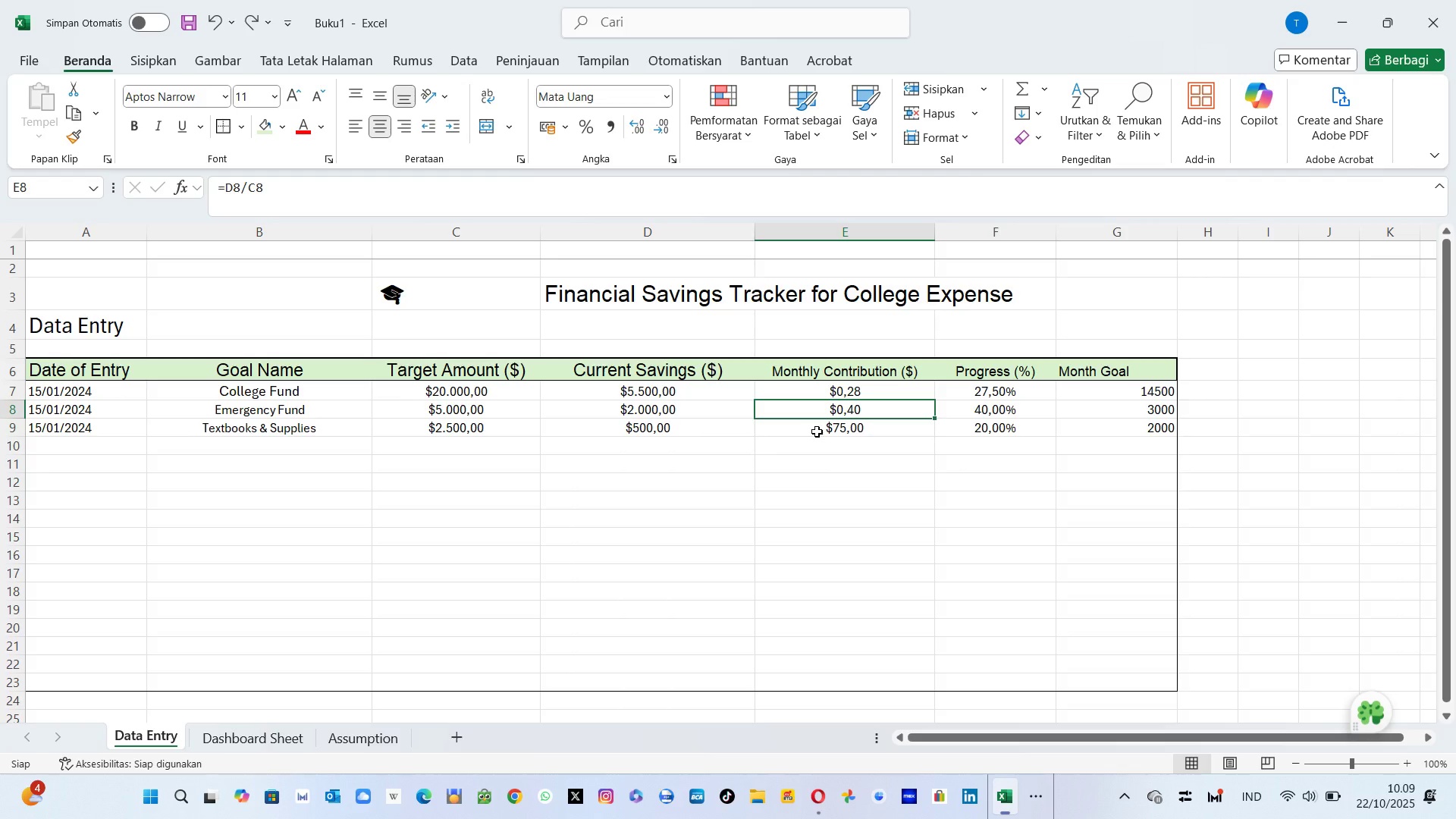 
left_click([817, 431])
 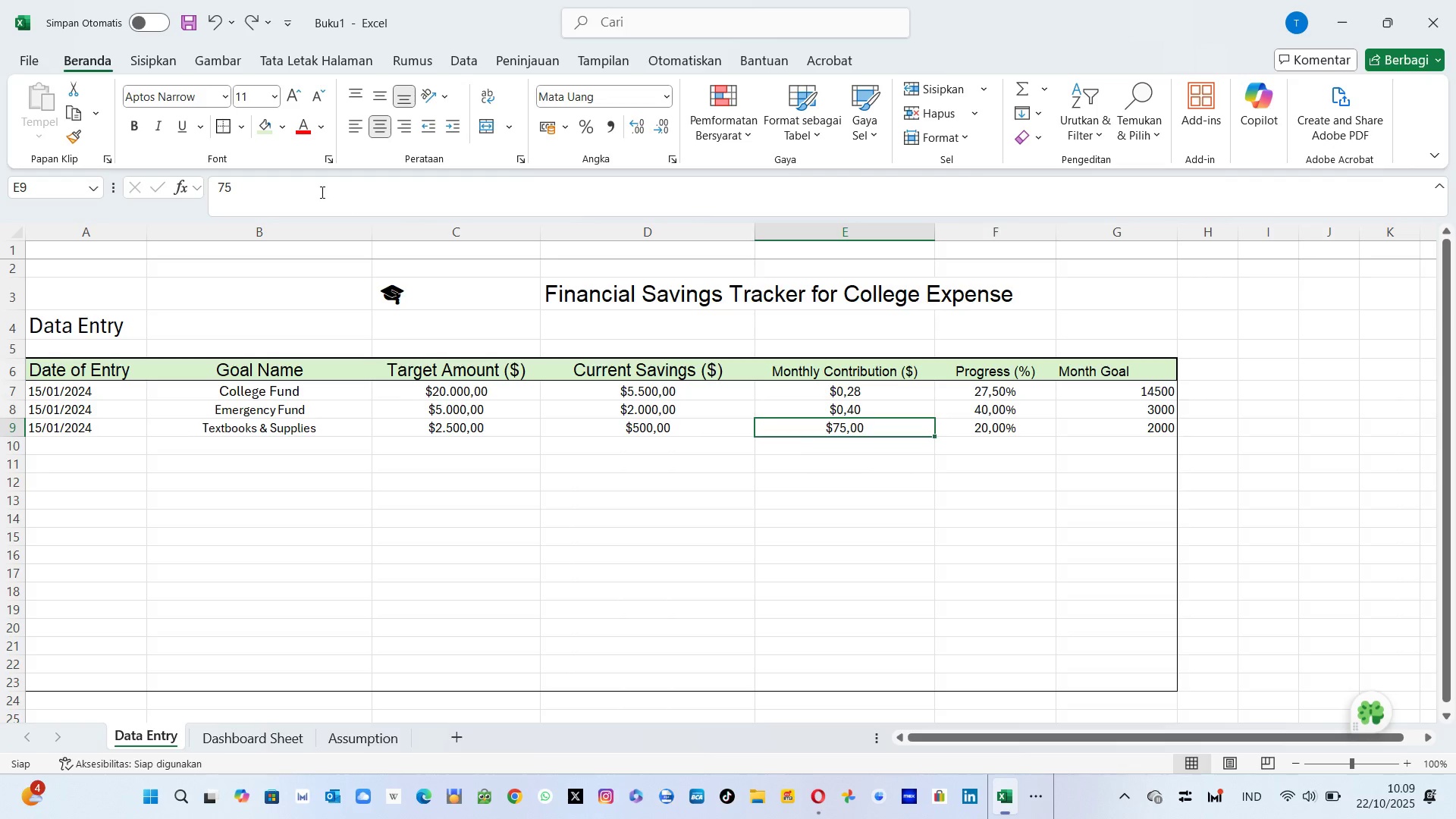 
left_click([321, 192])
 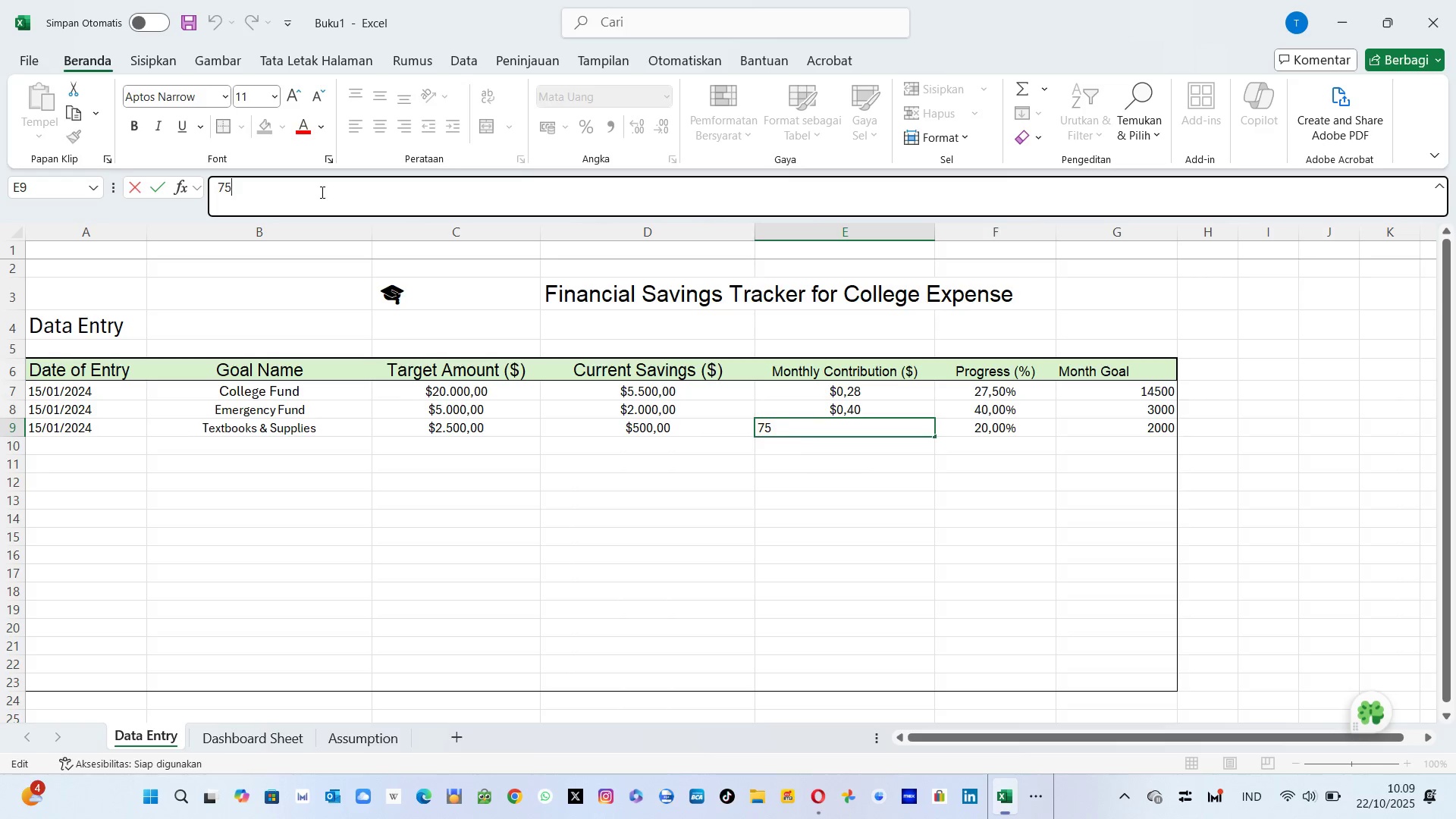 
key(Backspace)
key(Backspace)
type(=D9/C9)
 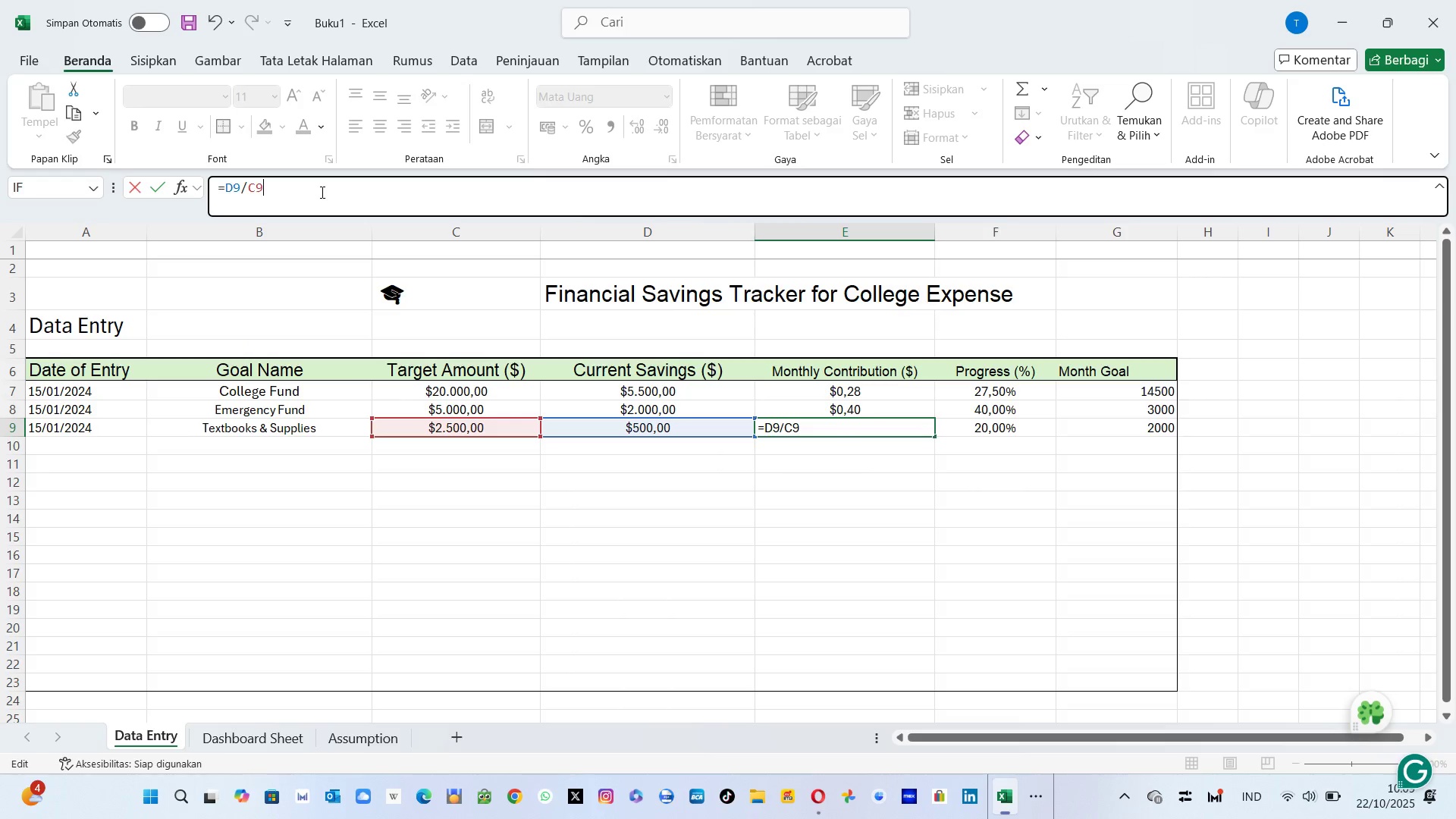 
key(Enter)
 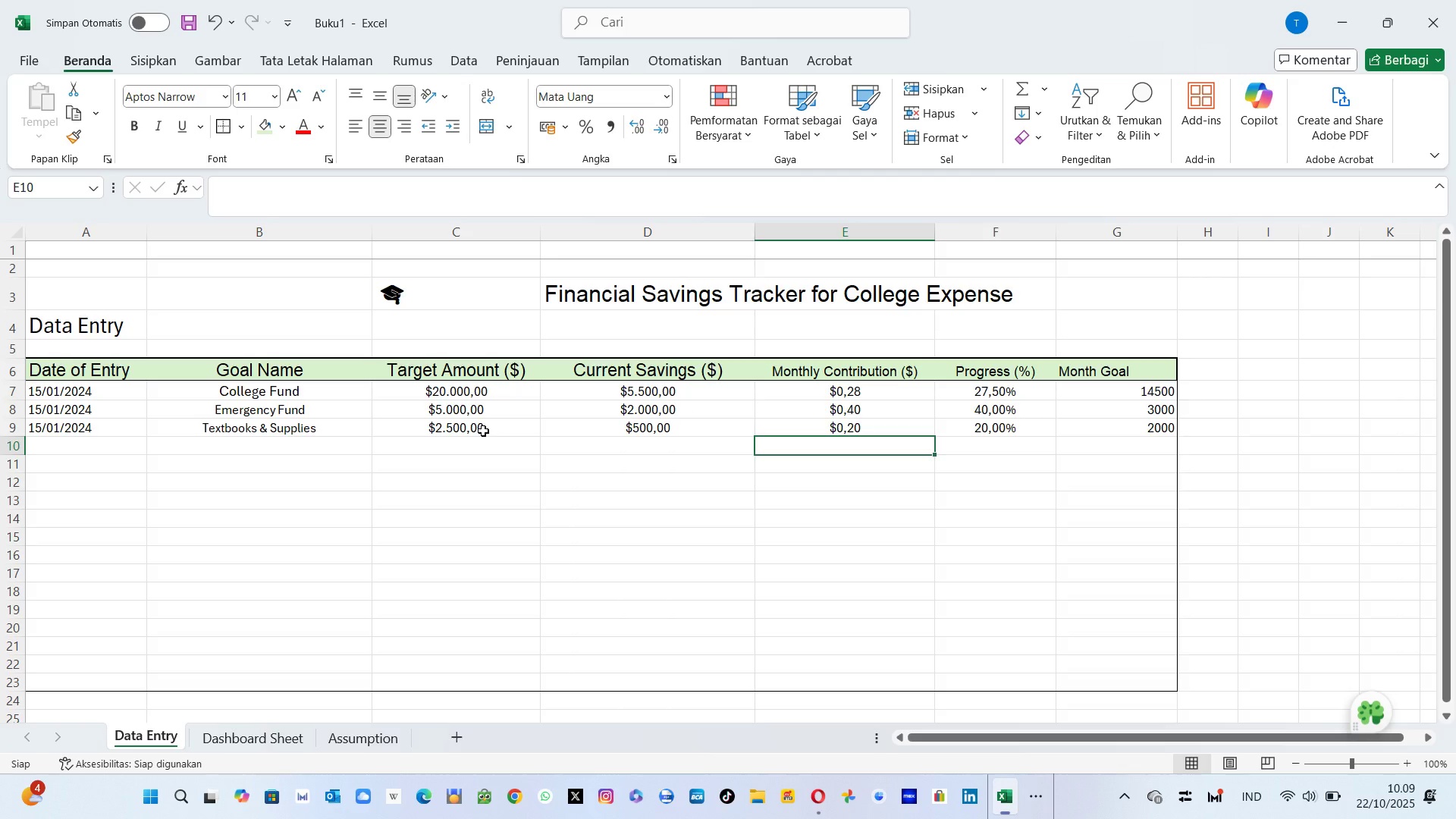 
wait(21.48)
 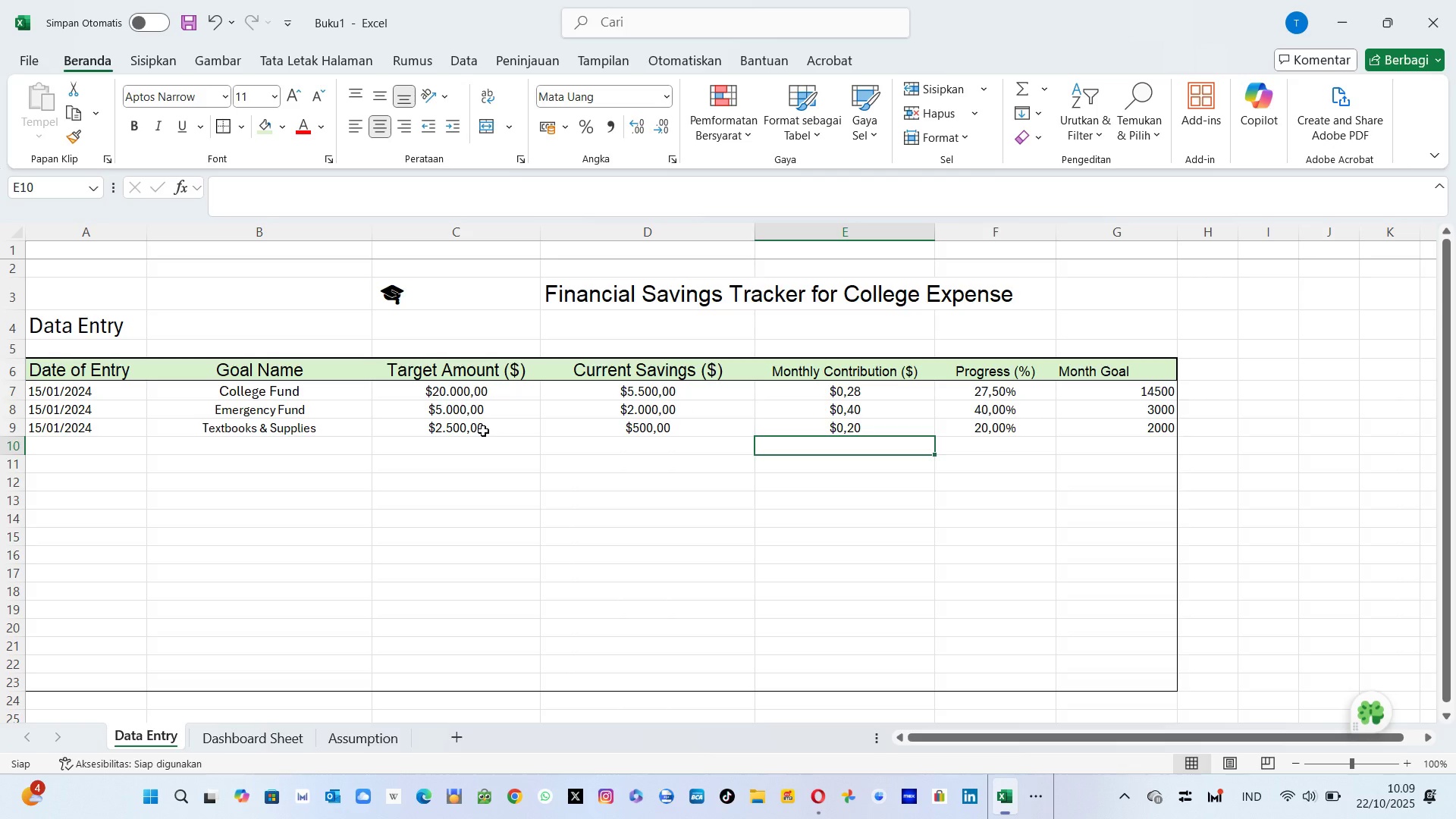 
key(Alt+Tab)
 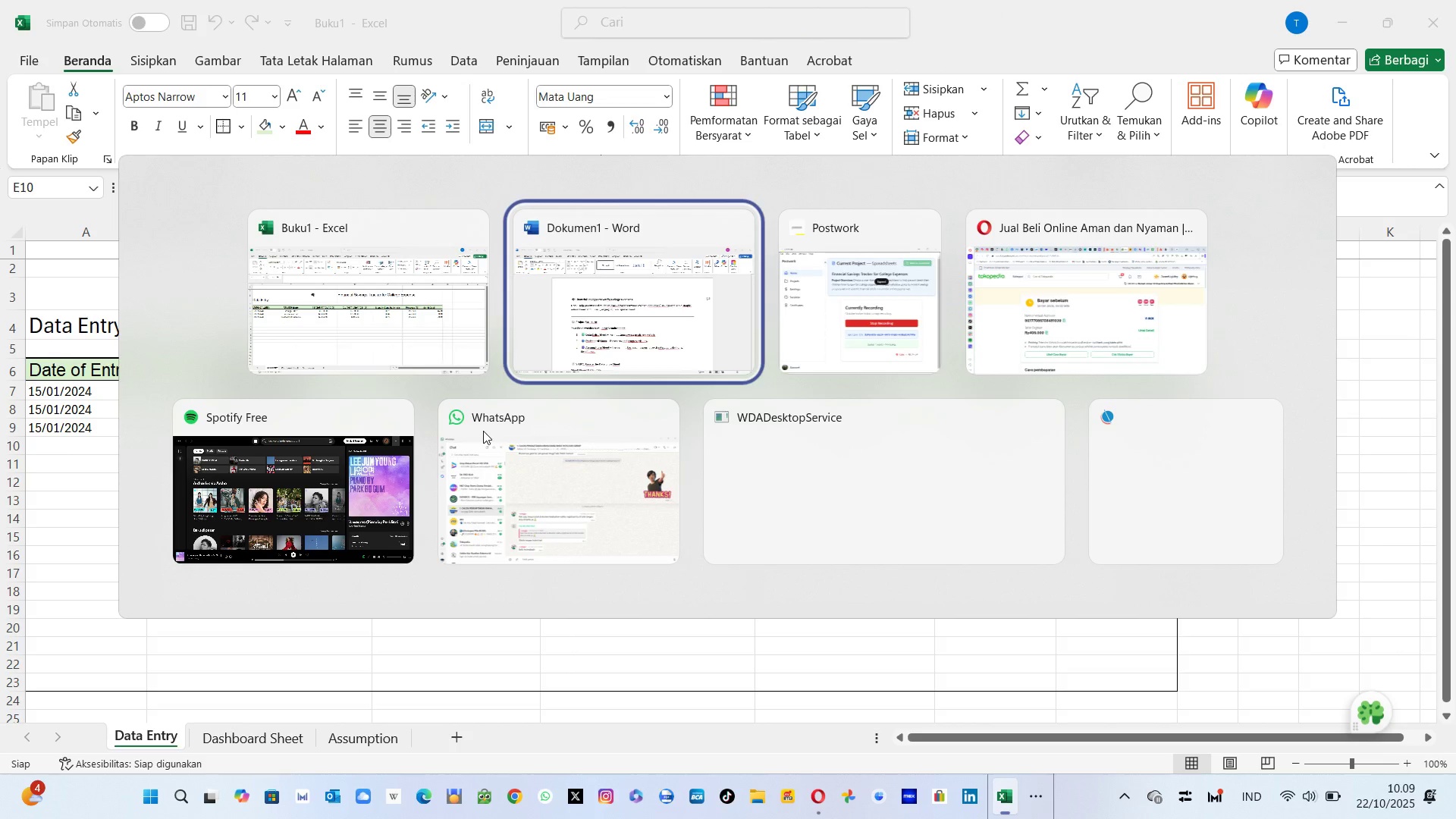 
key(Alt+Tab)
 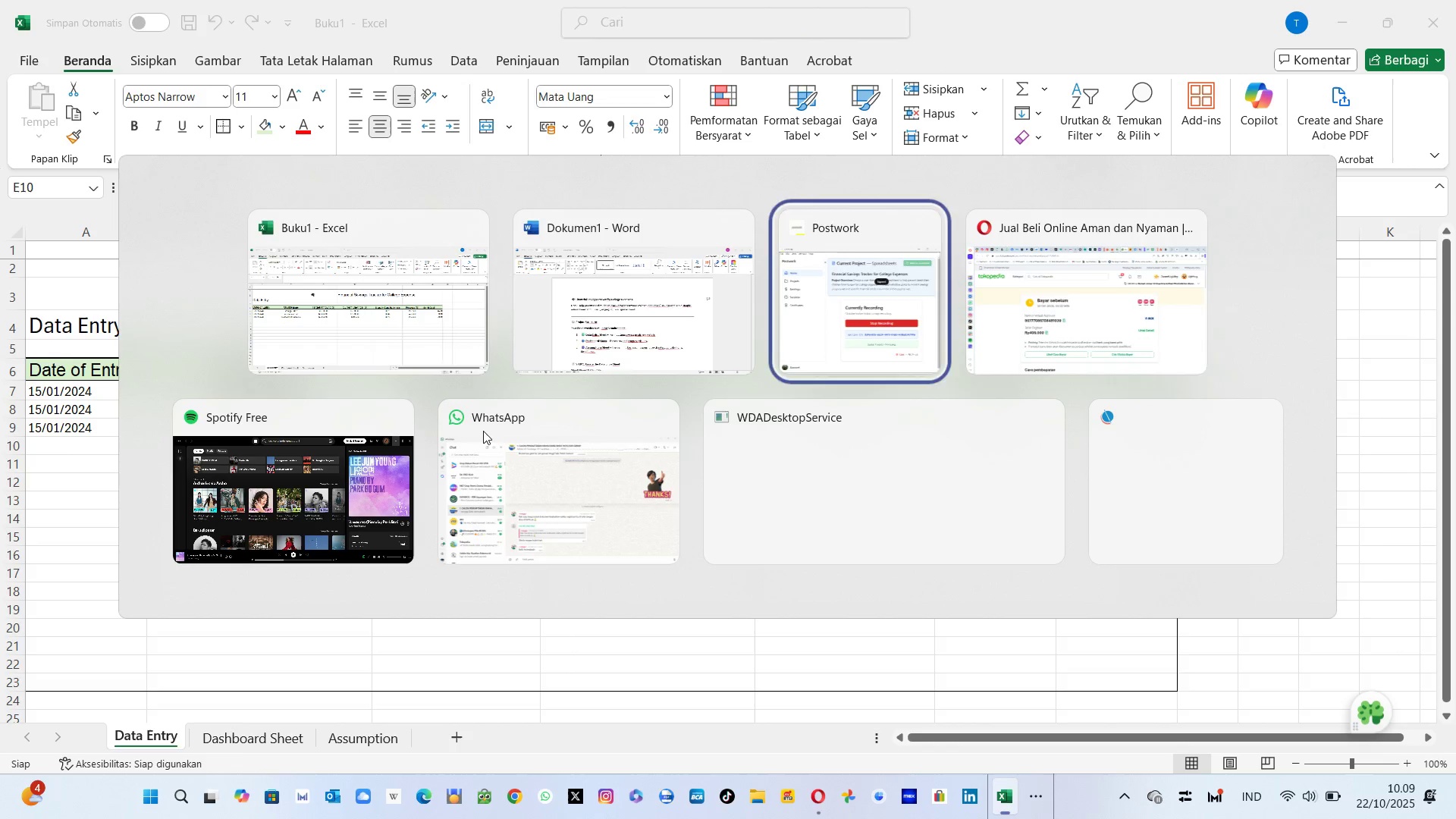 
key(Alt+Tab)
 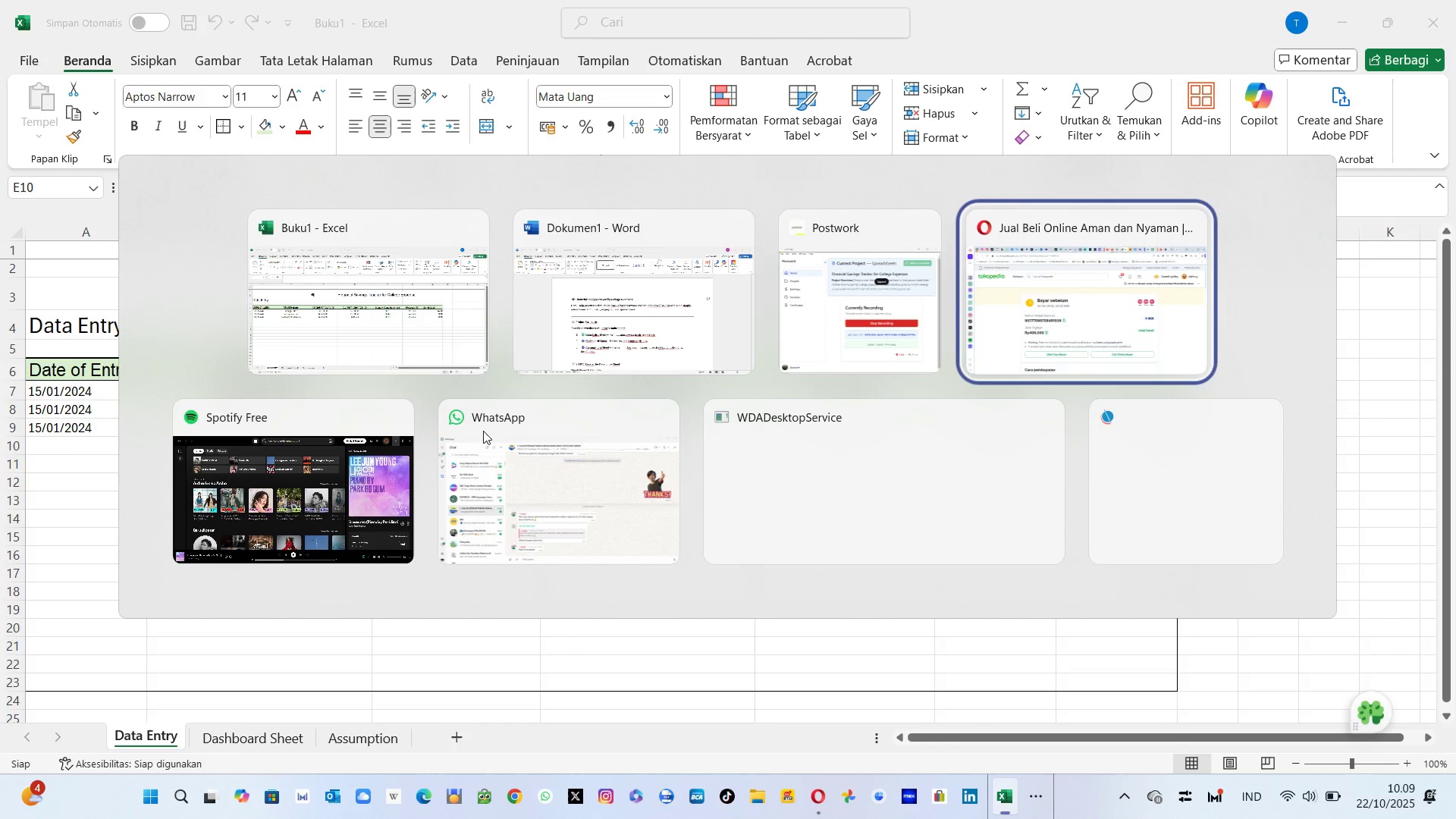 
key(Alt+Tab)
 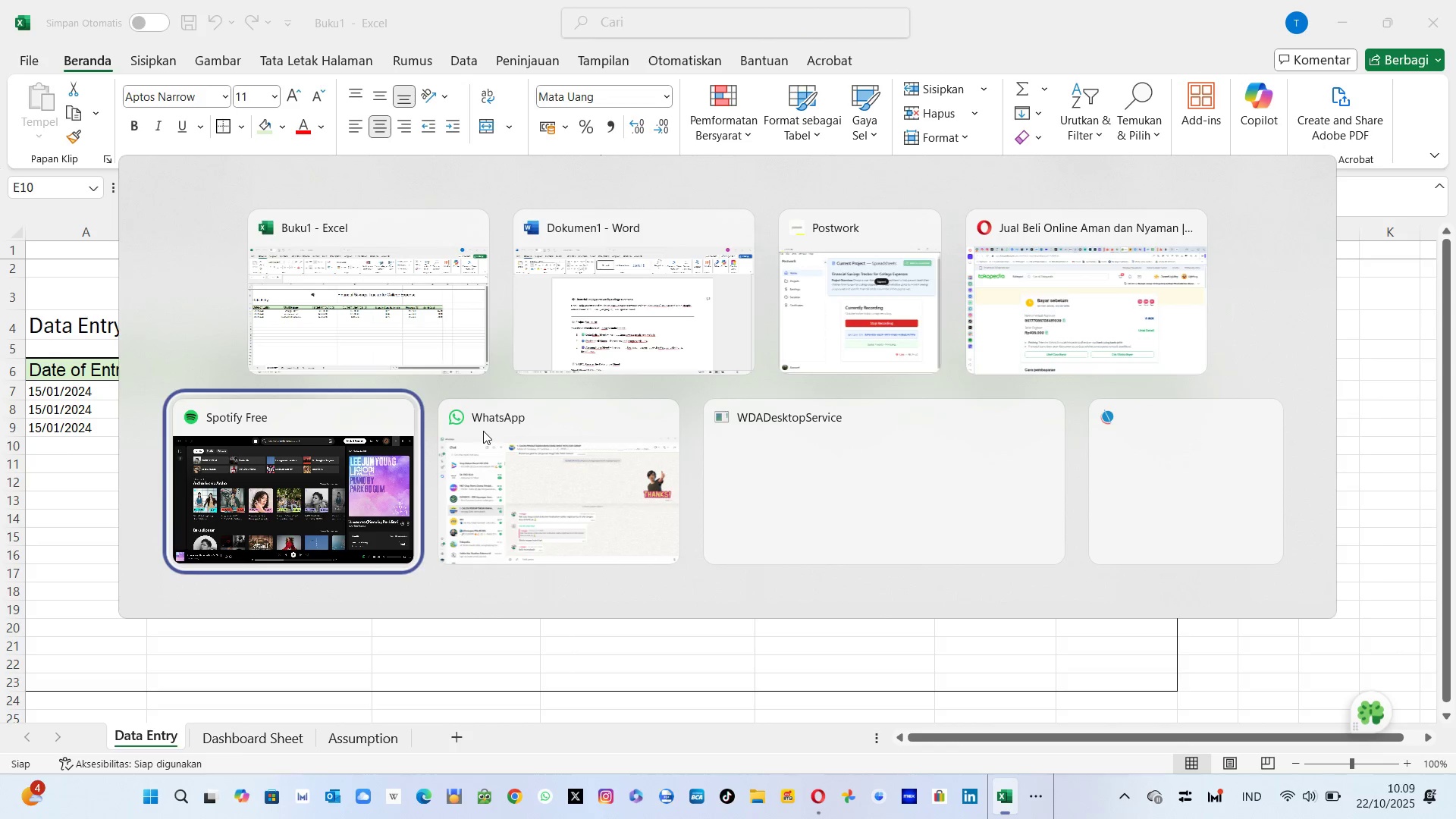 
key(Alt+Tab)
 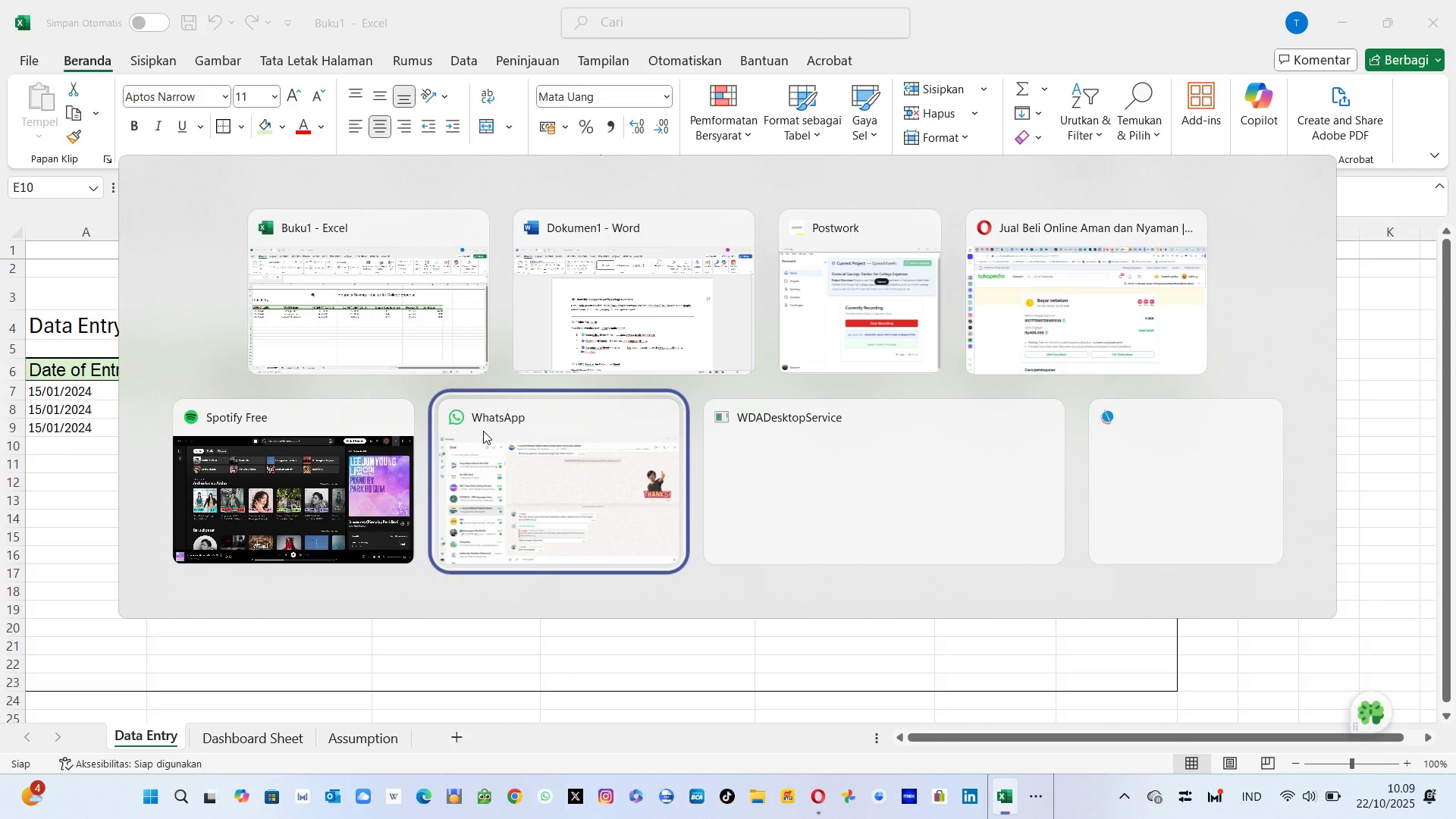 
key(Alt+Tab)
 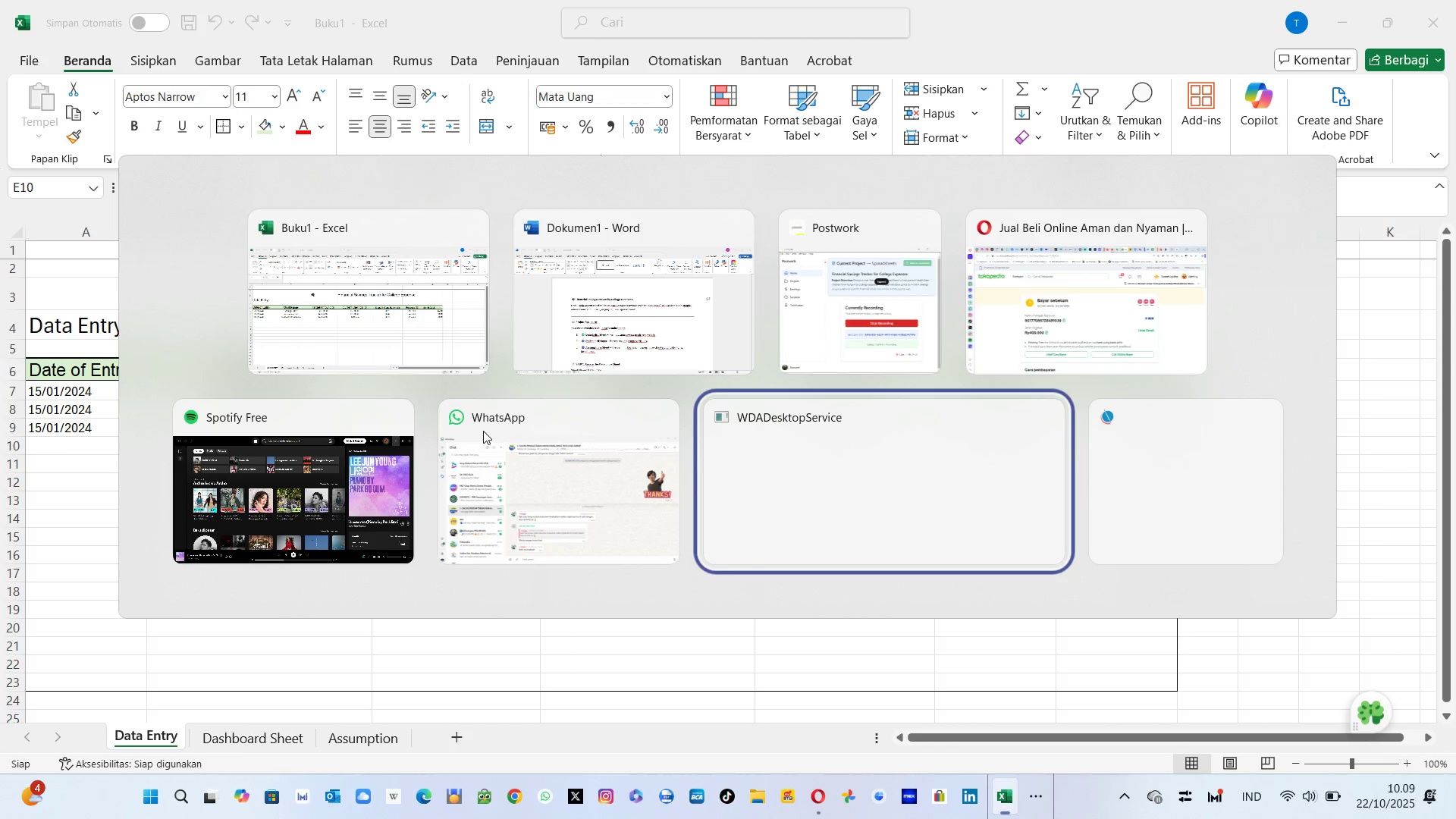 
key(Alt+Tab)
 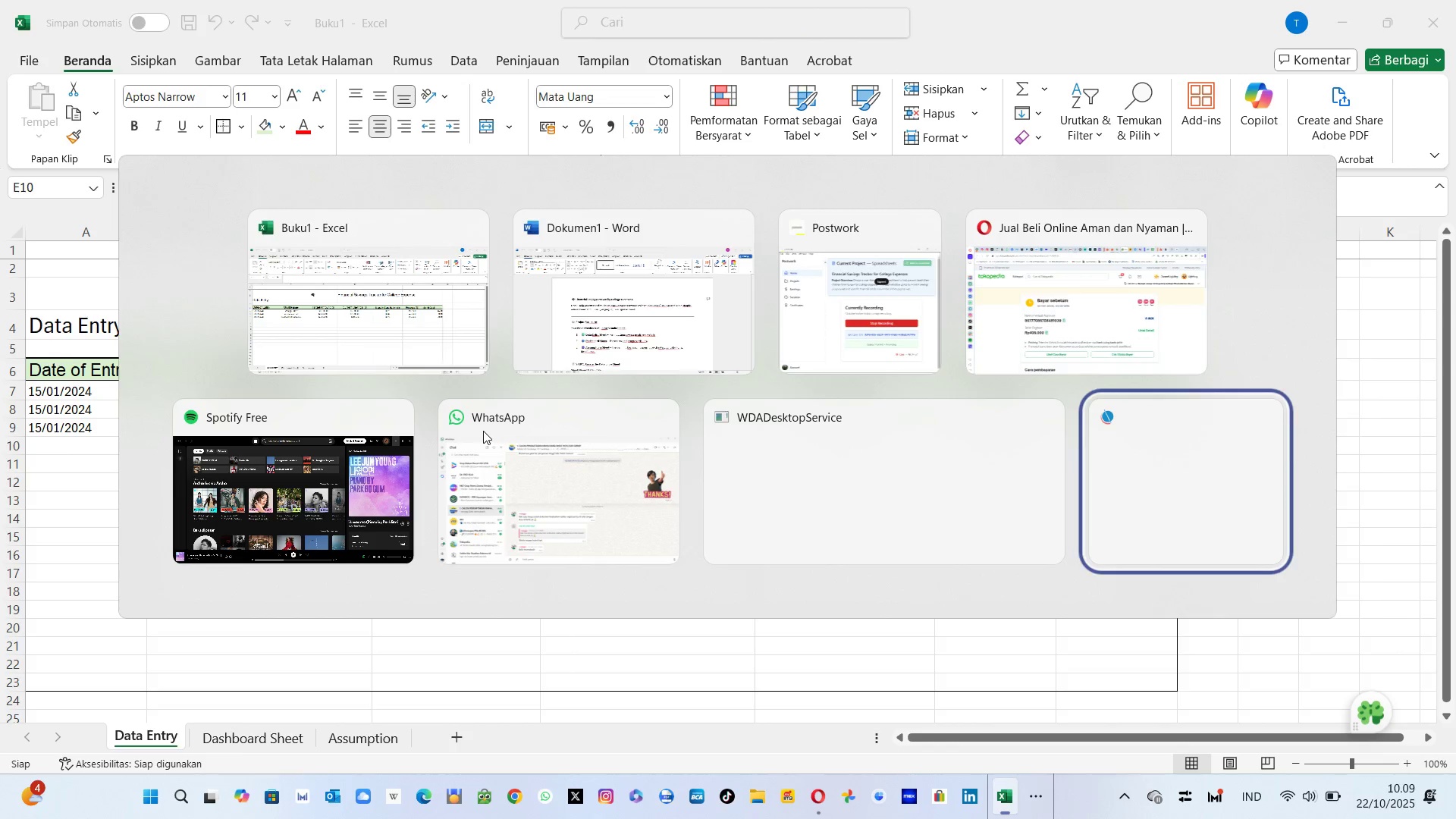 
key(Alt+Tab)
 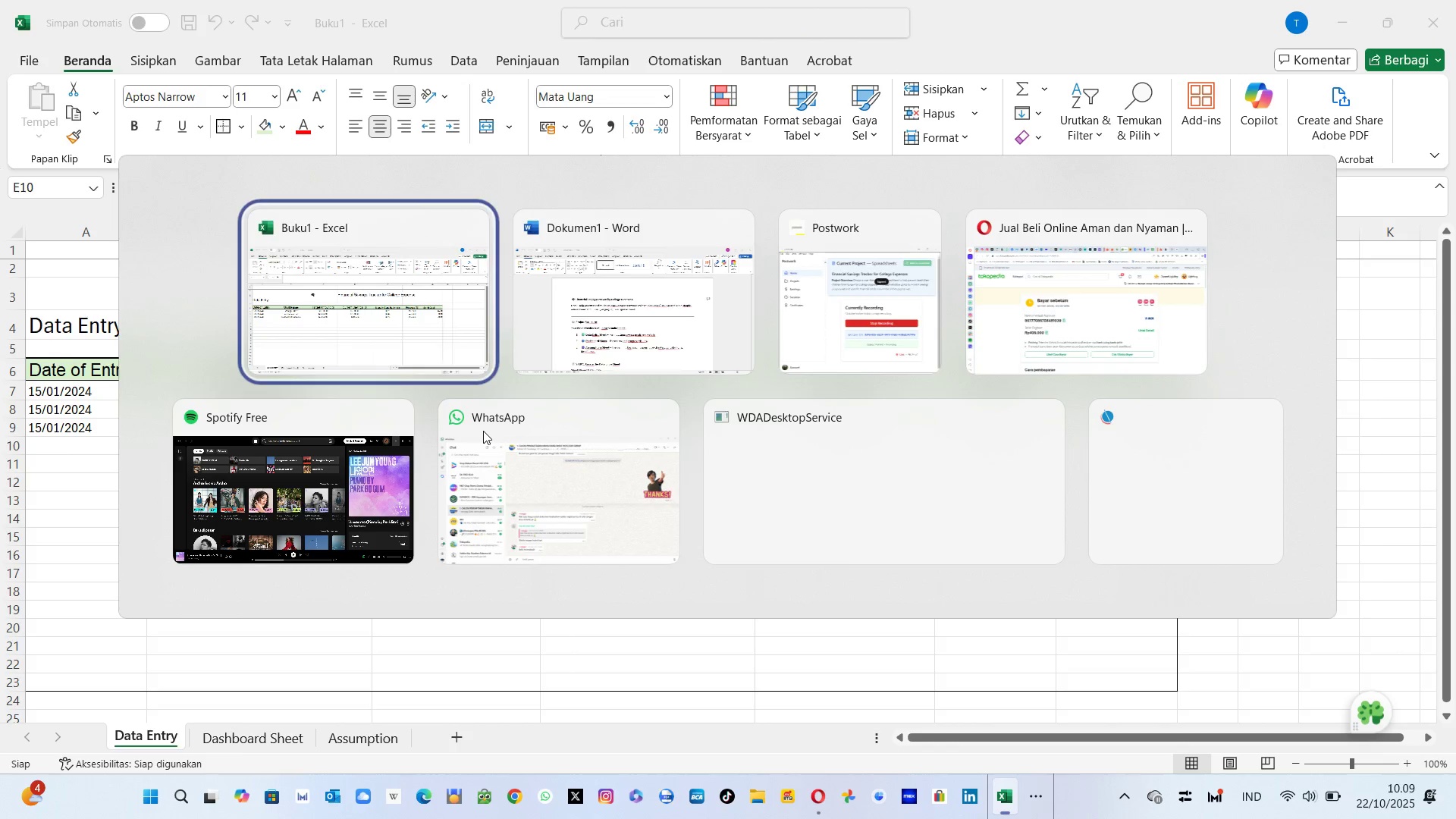 
key(Alt+Tab)
 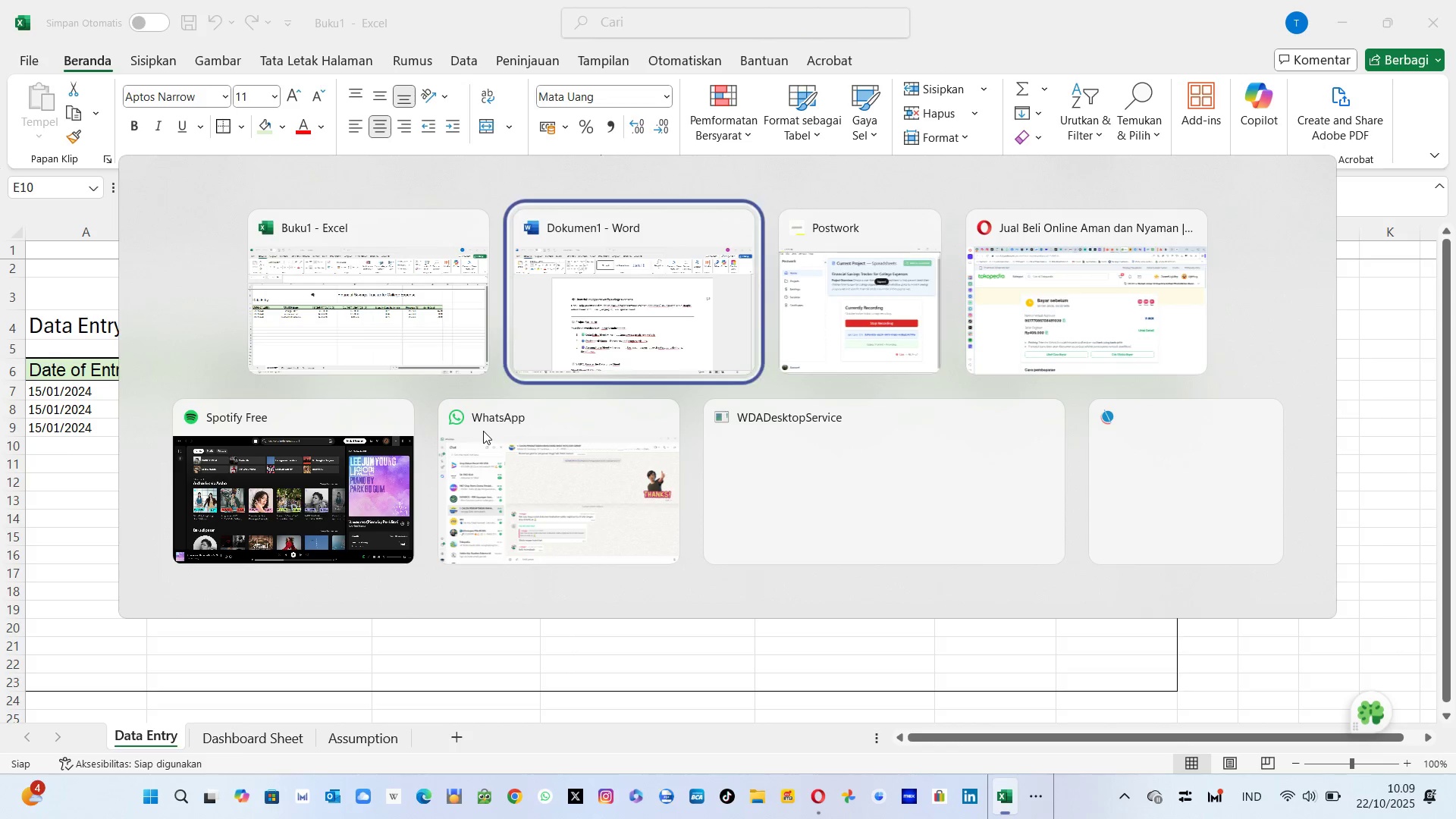 
key(Alt+Tab)
 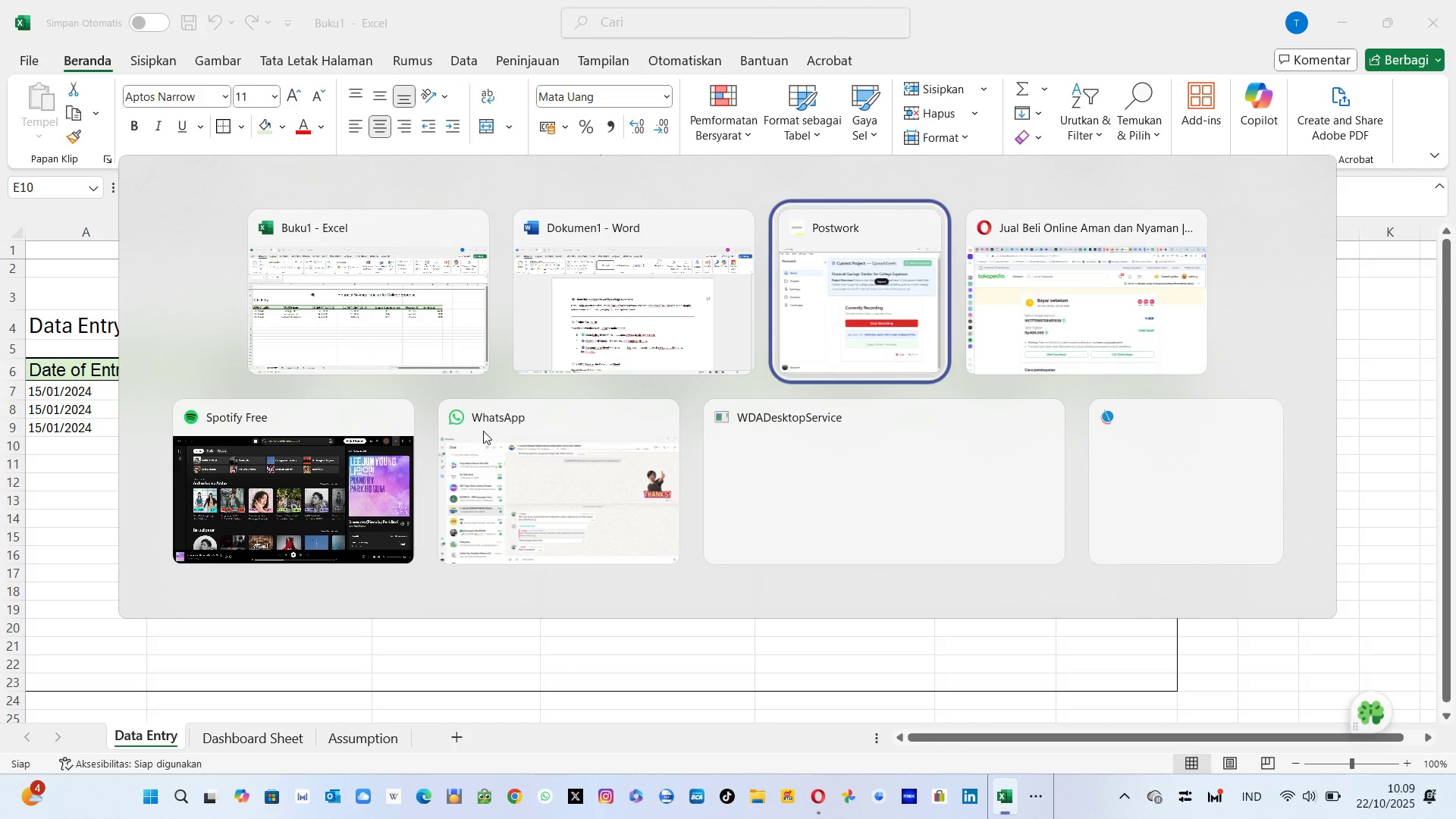 
key(Alt+Tab)
 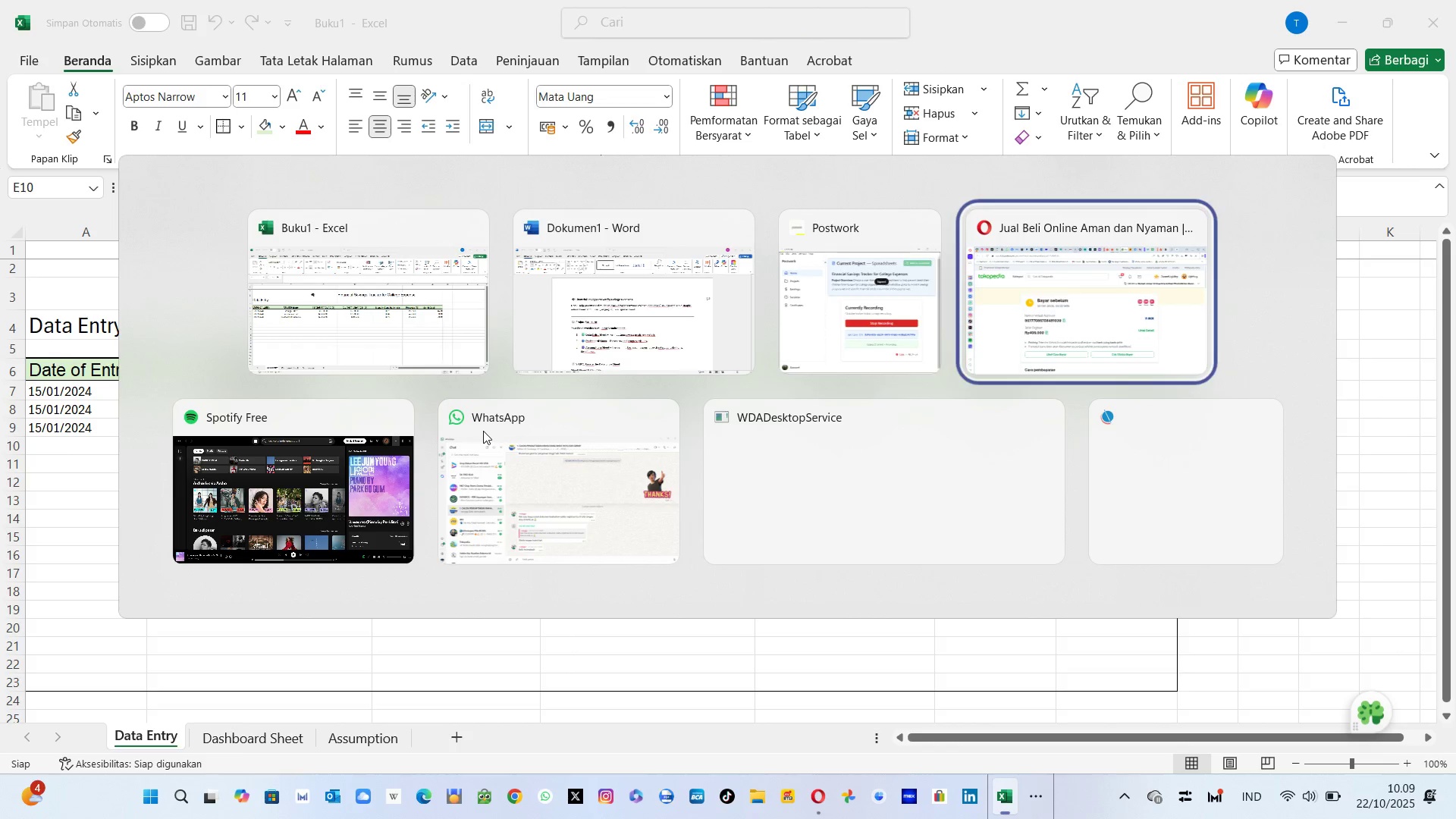 
key(Alt+Tab)
 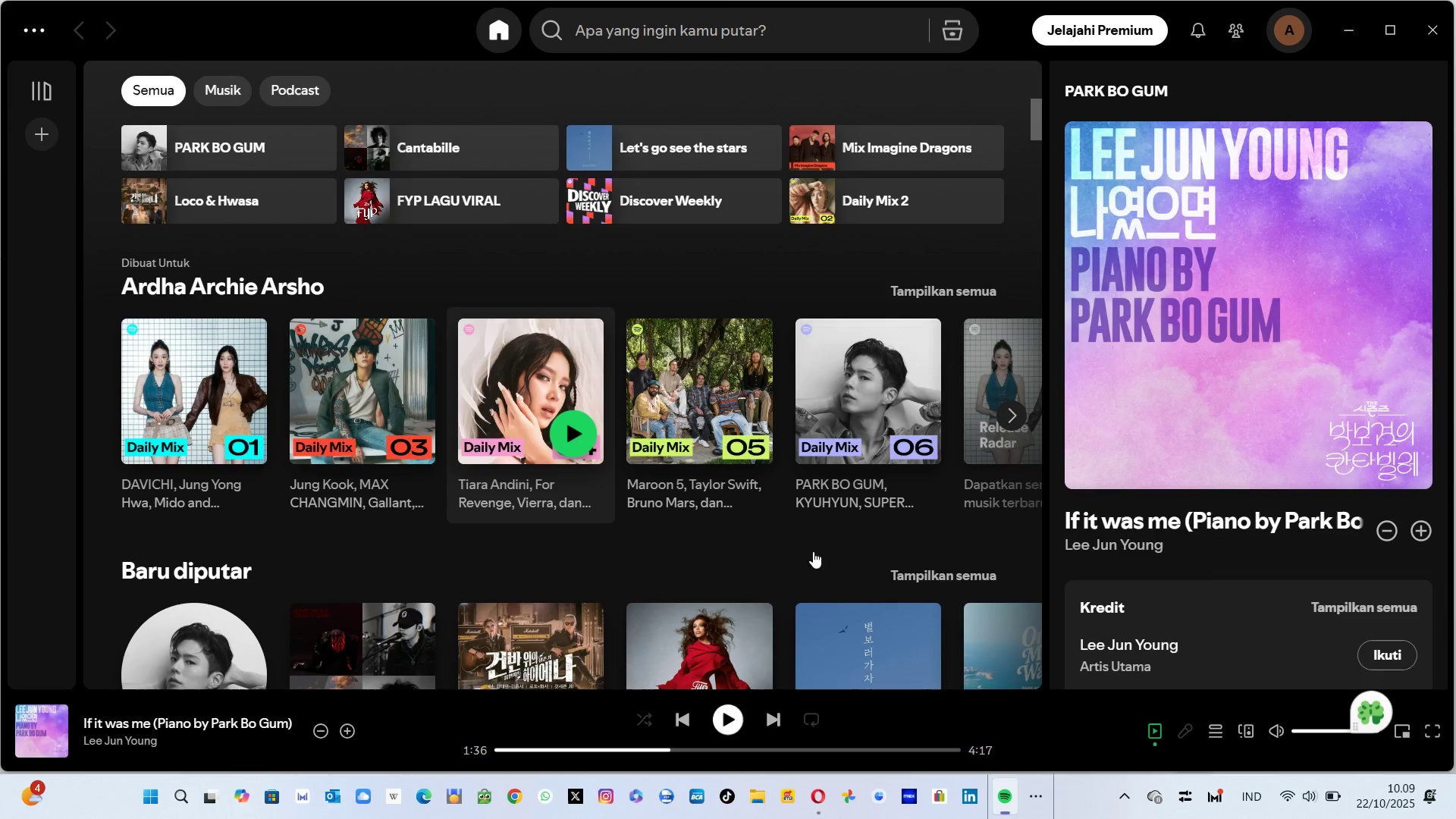 
left_click([733, 716])
 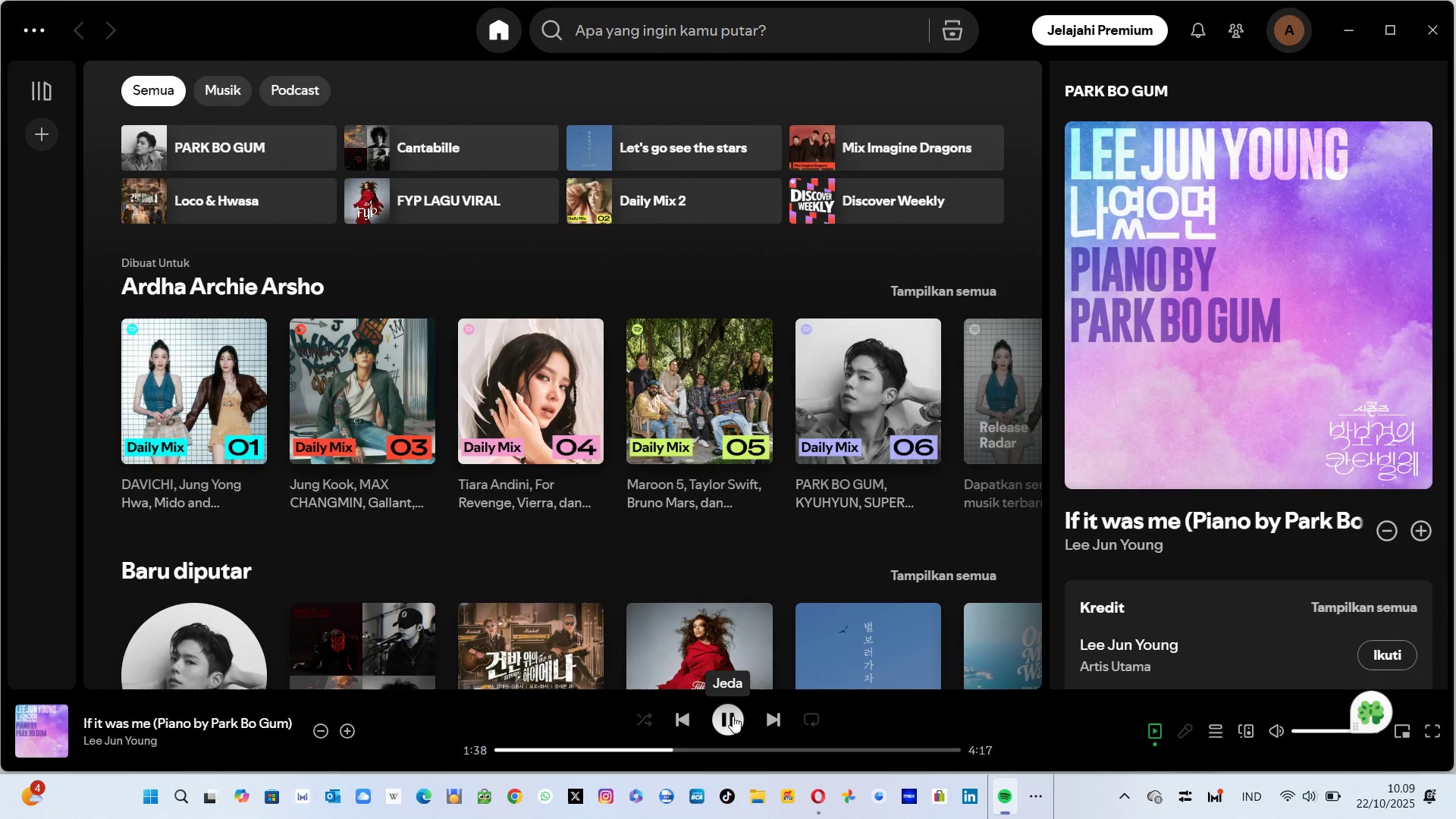 
key(Mute)
 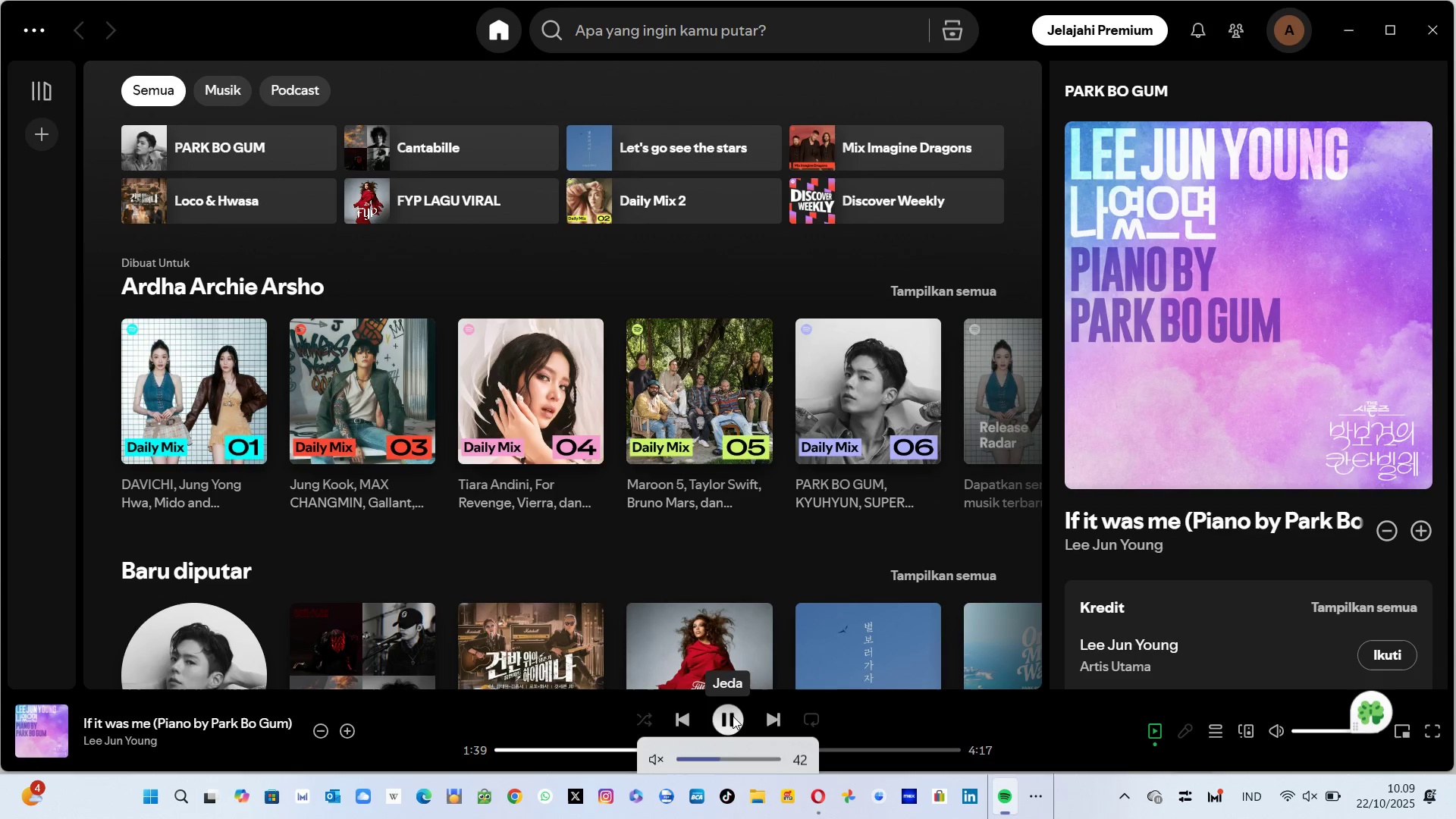 
key(Mute)
 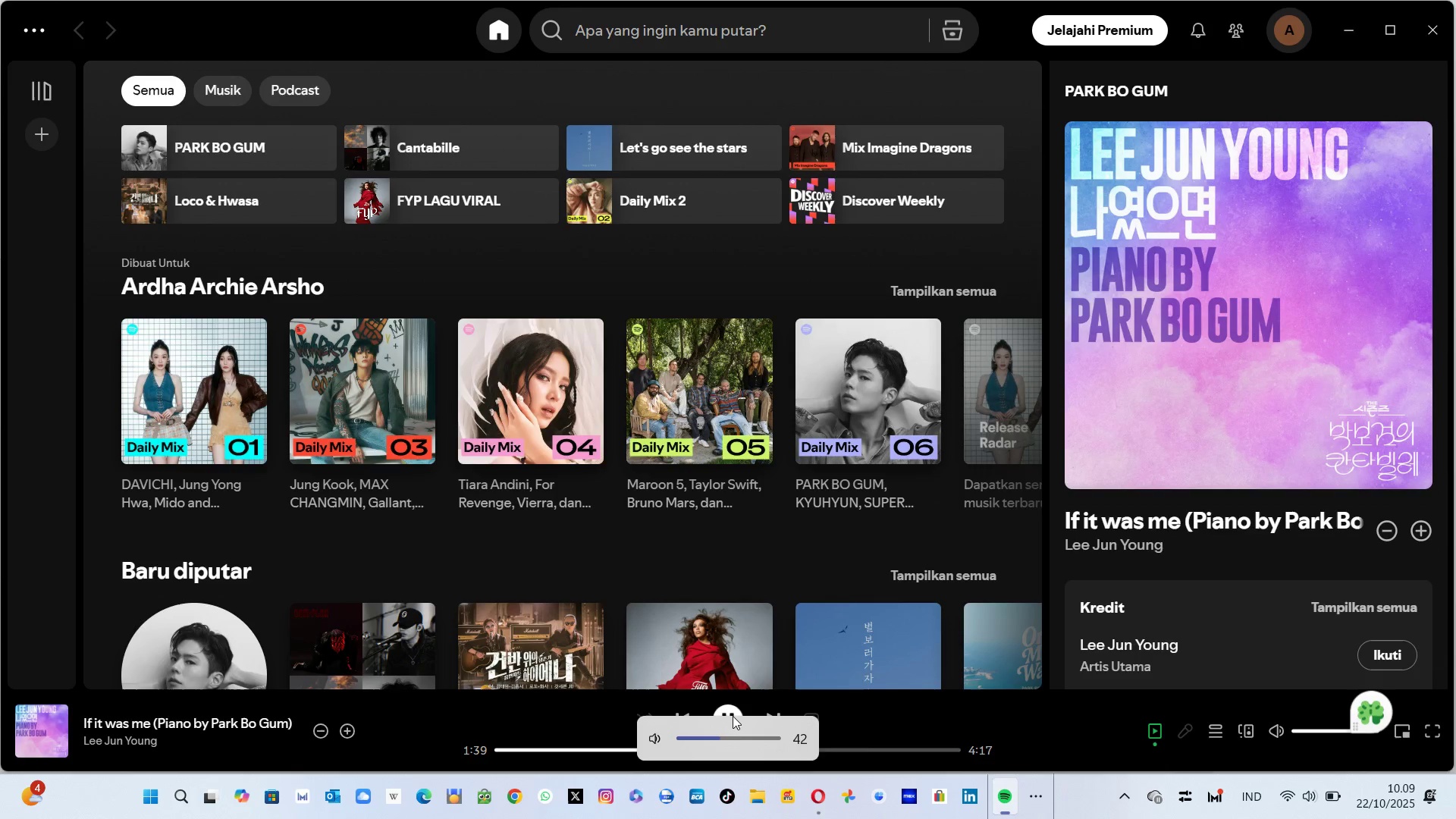 
key(VolumeDown)
 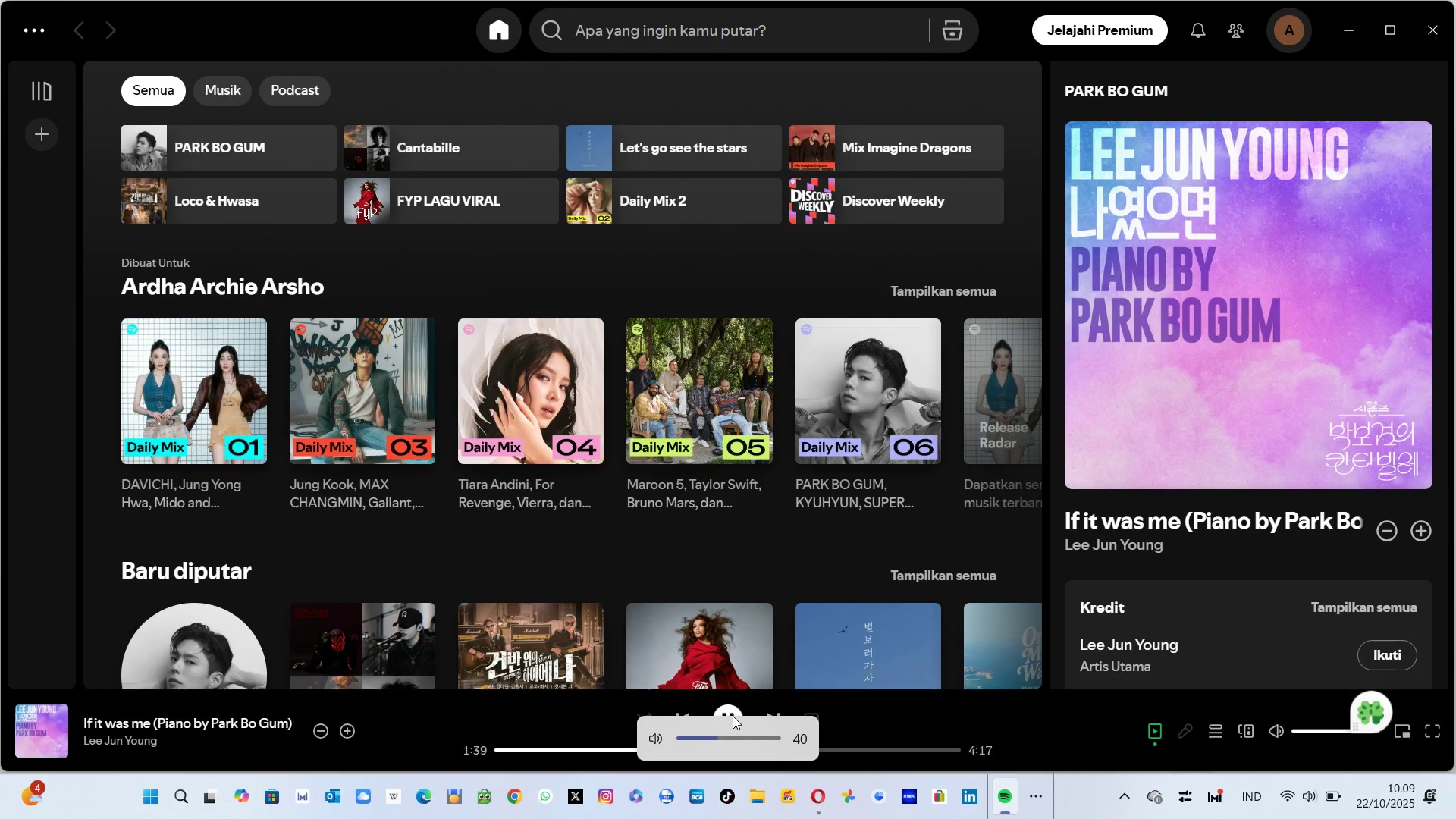 
key(VolumeDown)
 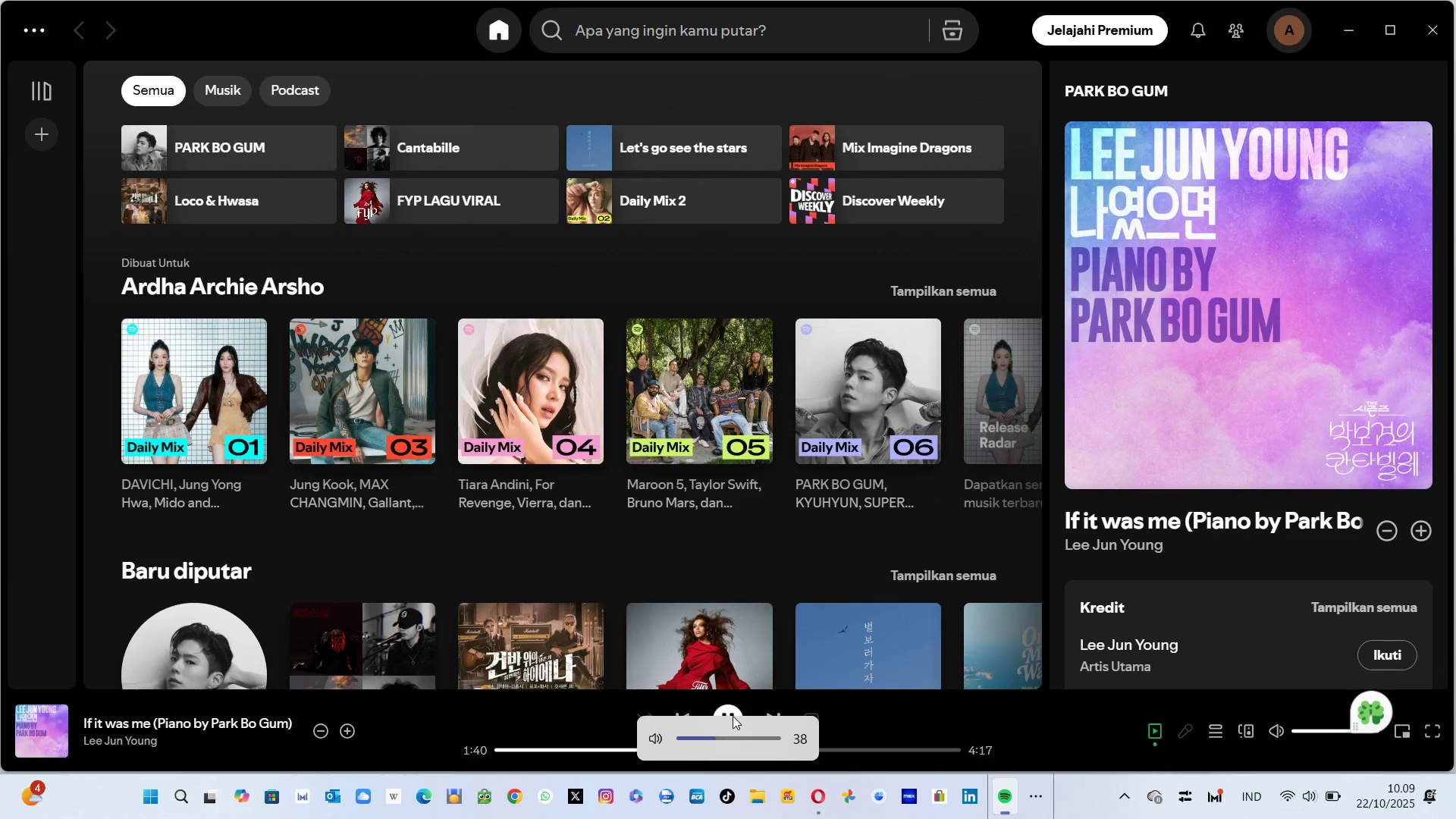 
key(VolumeDown)
 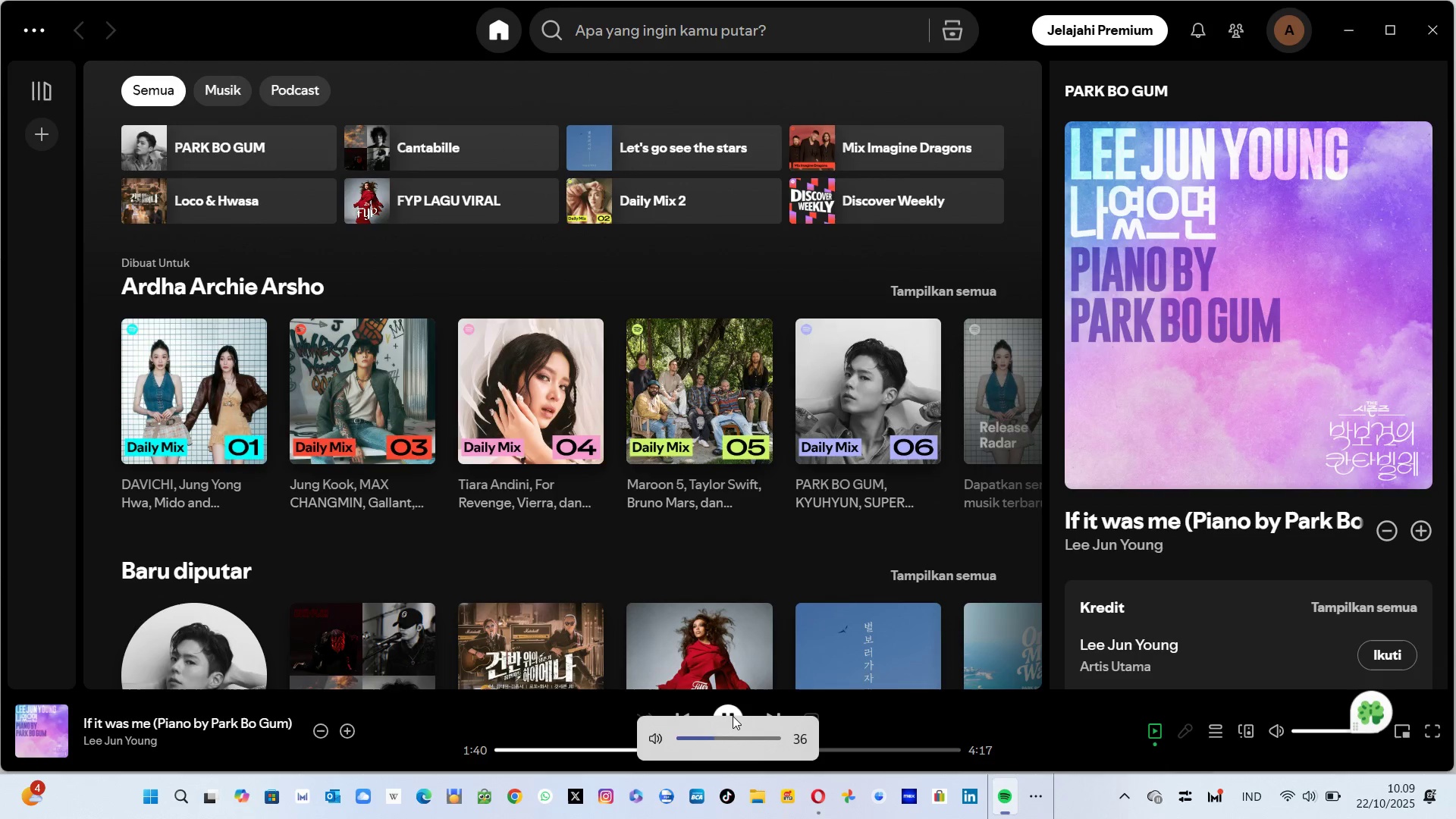 
key(VolumeDown)
 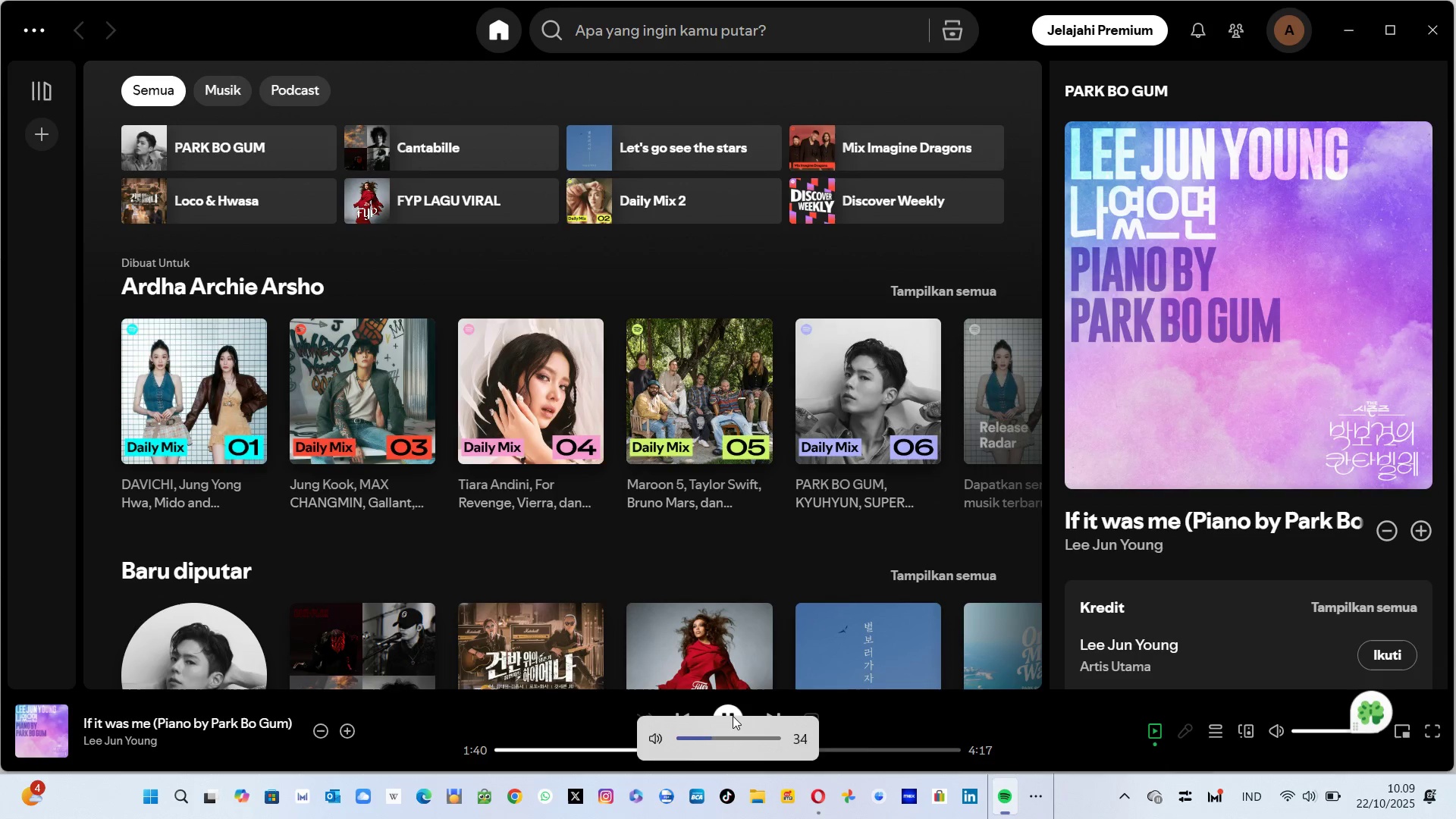 
key(VolumeDown)
 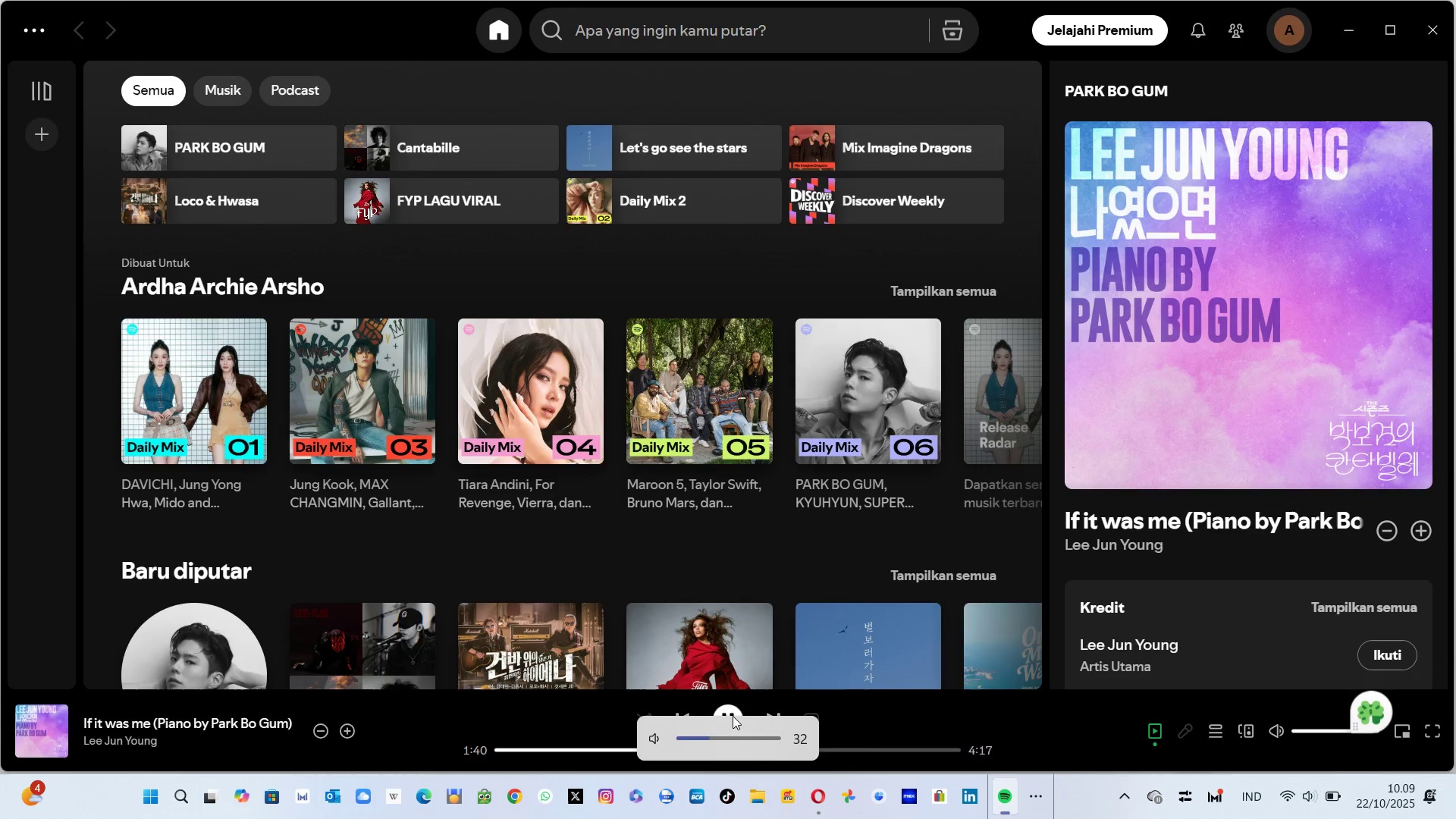 
key(VolumeDown)
 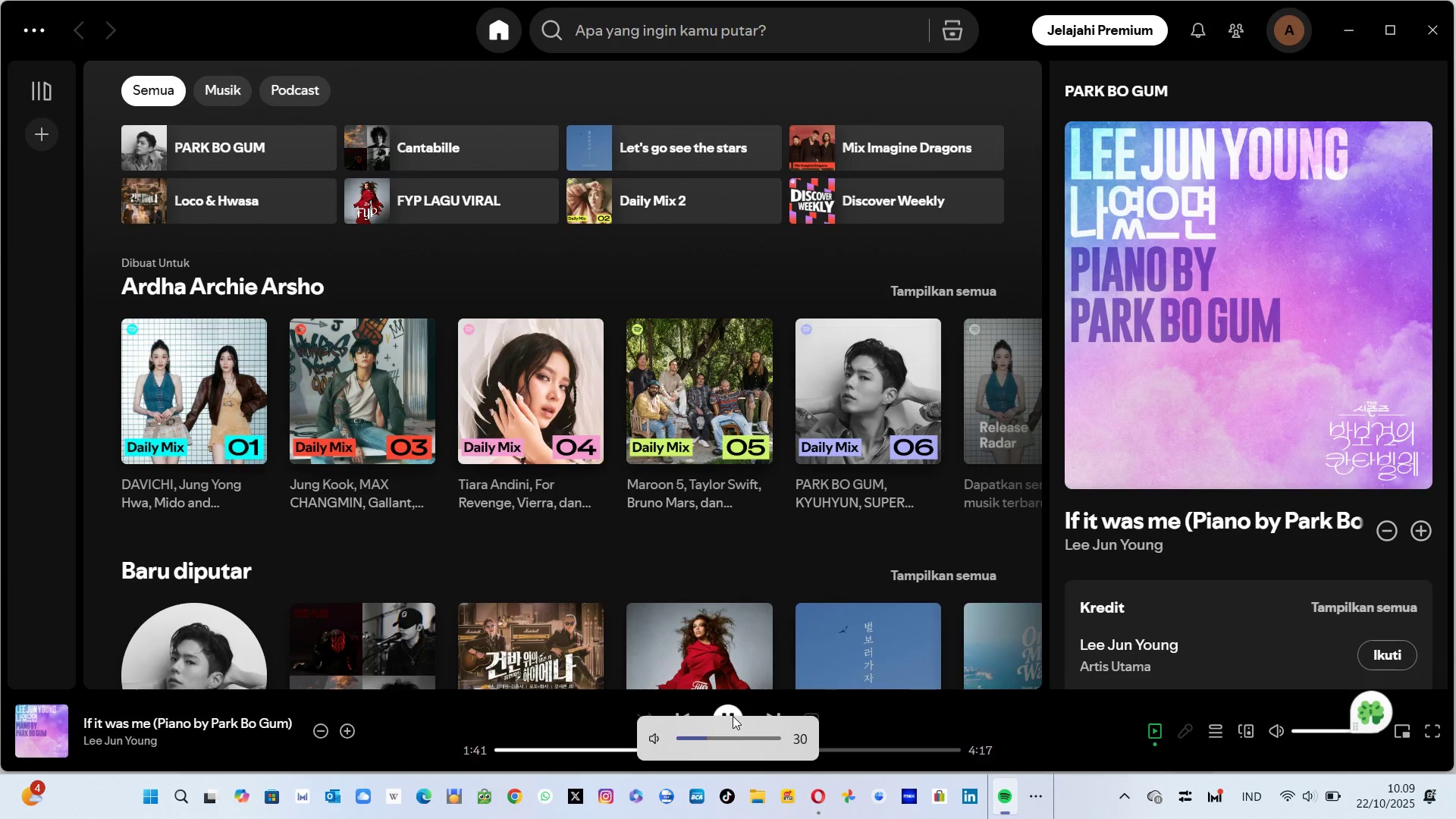 
key(VolumeDown)
 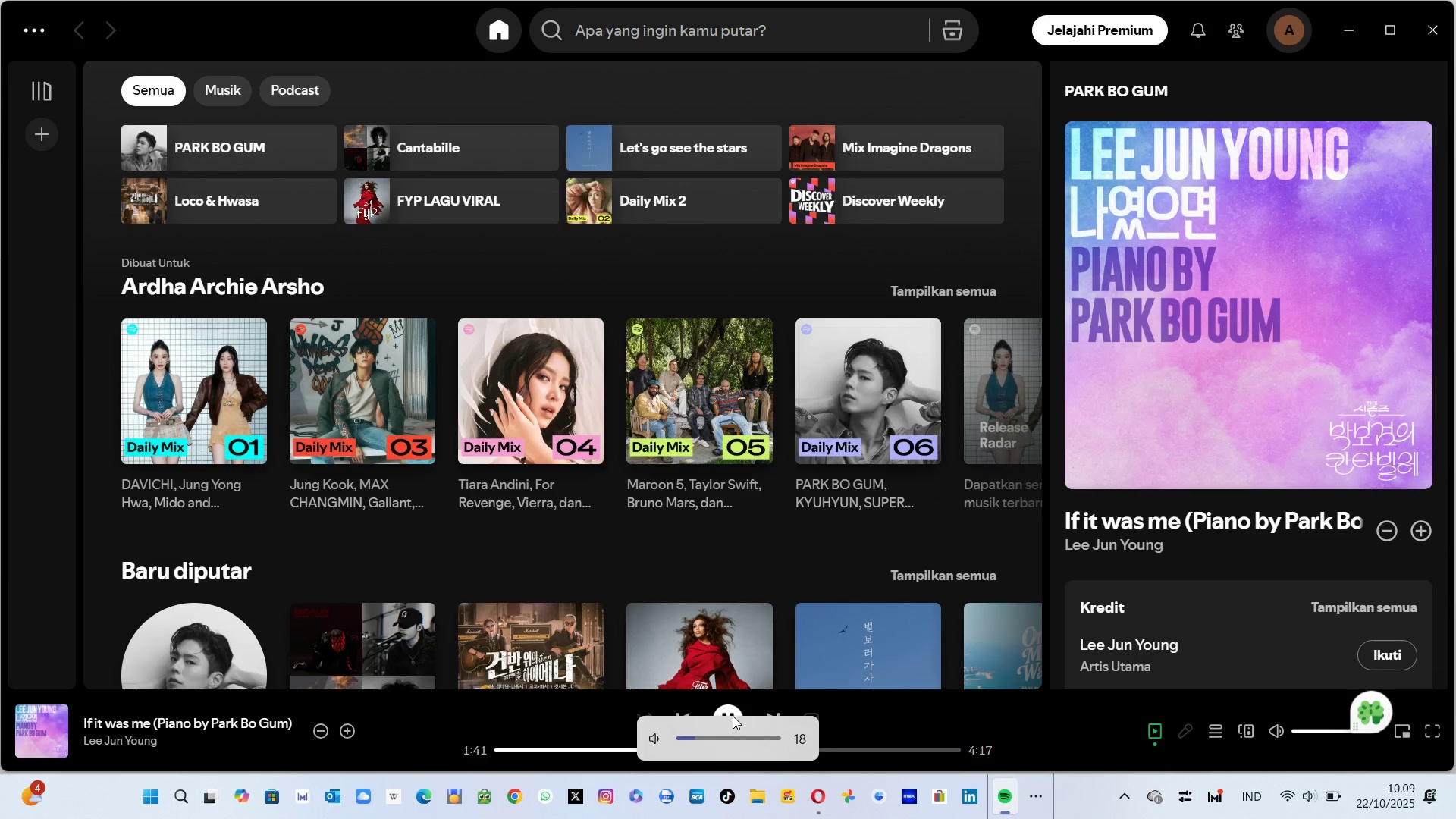 
key(VolumeDown)
 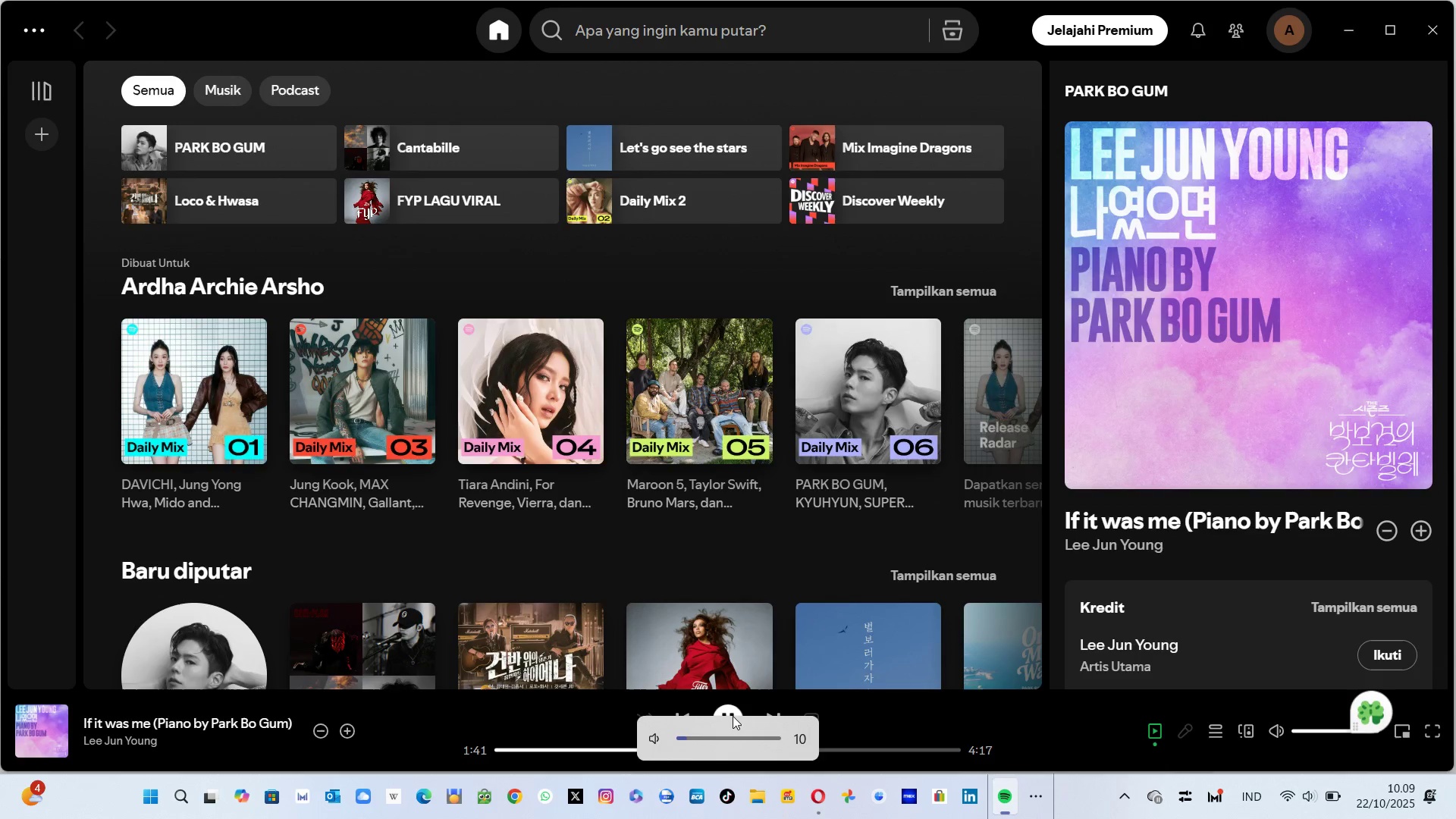 
key(VolumeUp)
 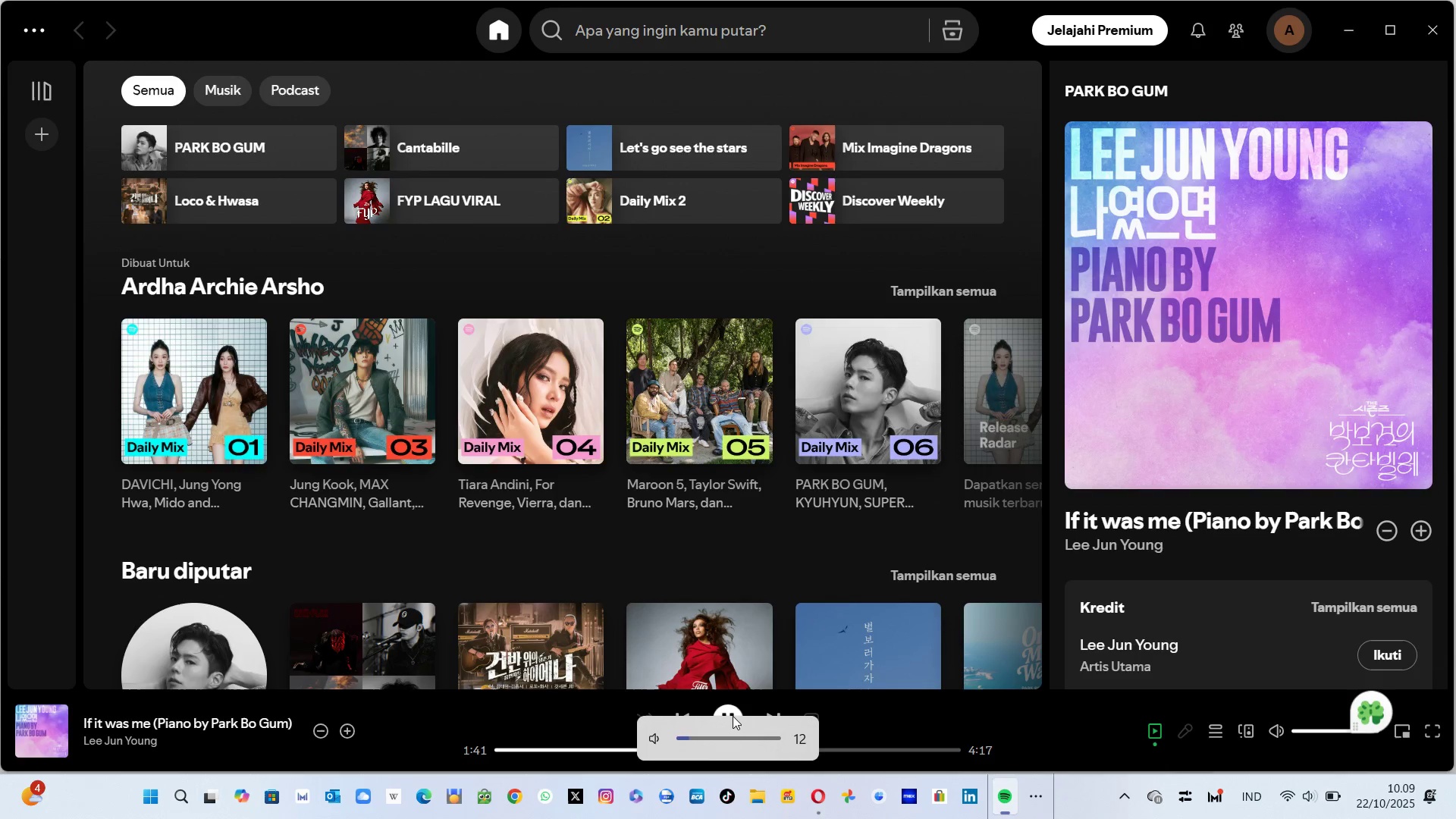 
key(VolumeUp)
 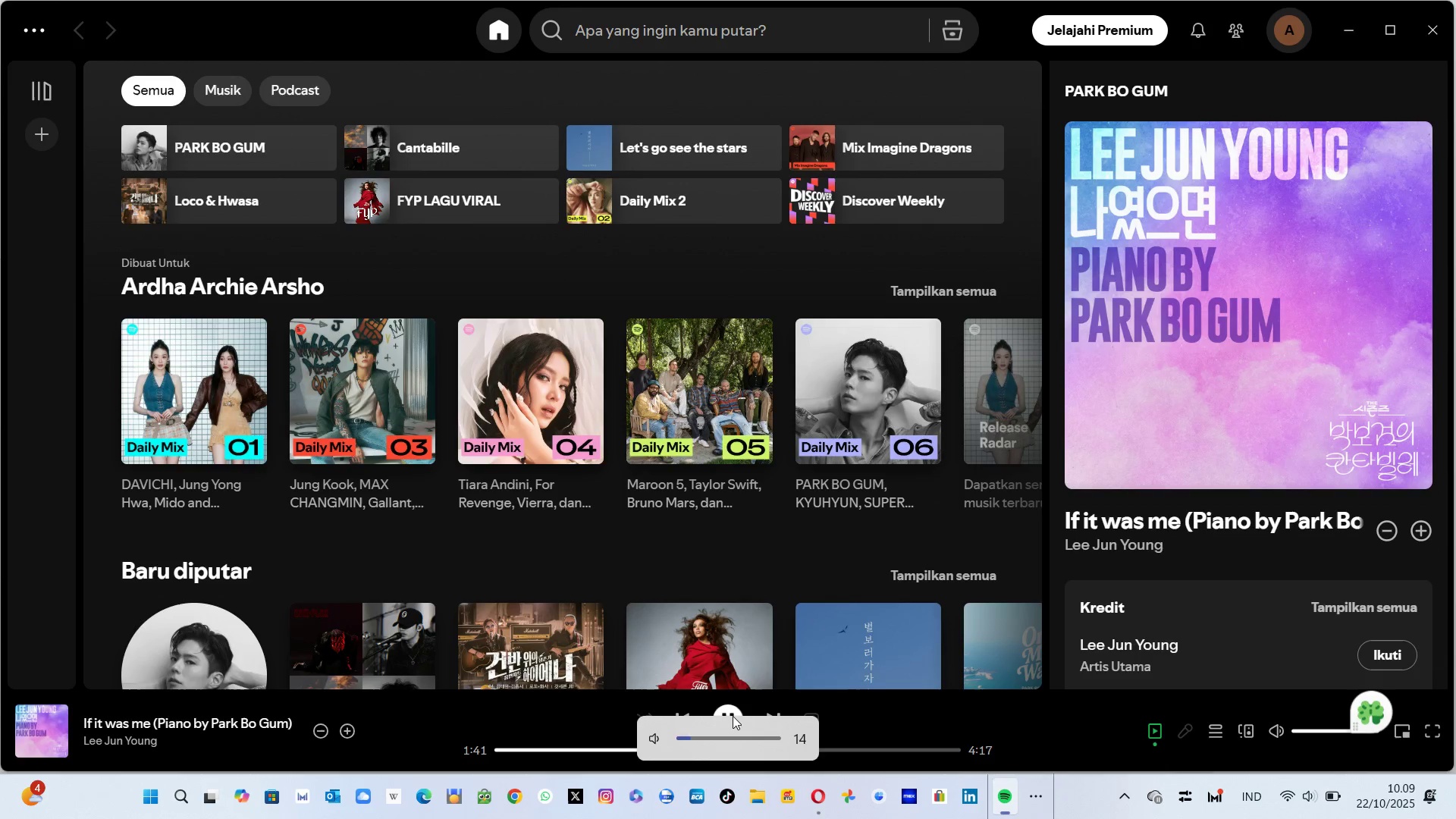 
key(VolumeUp)
 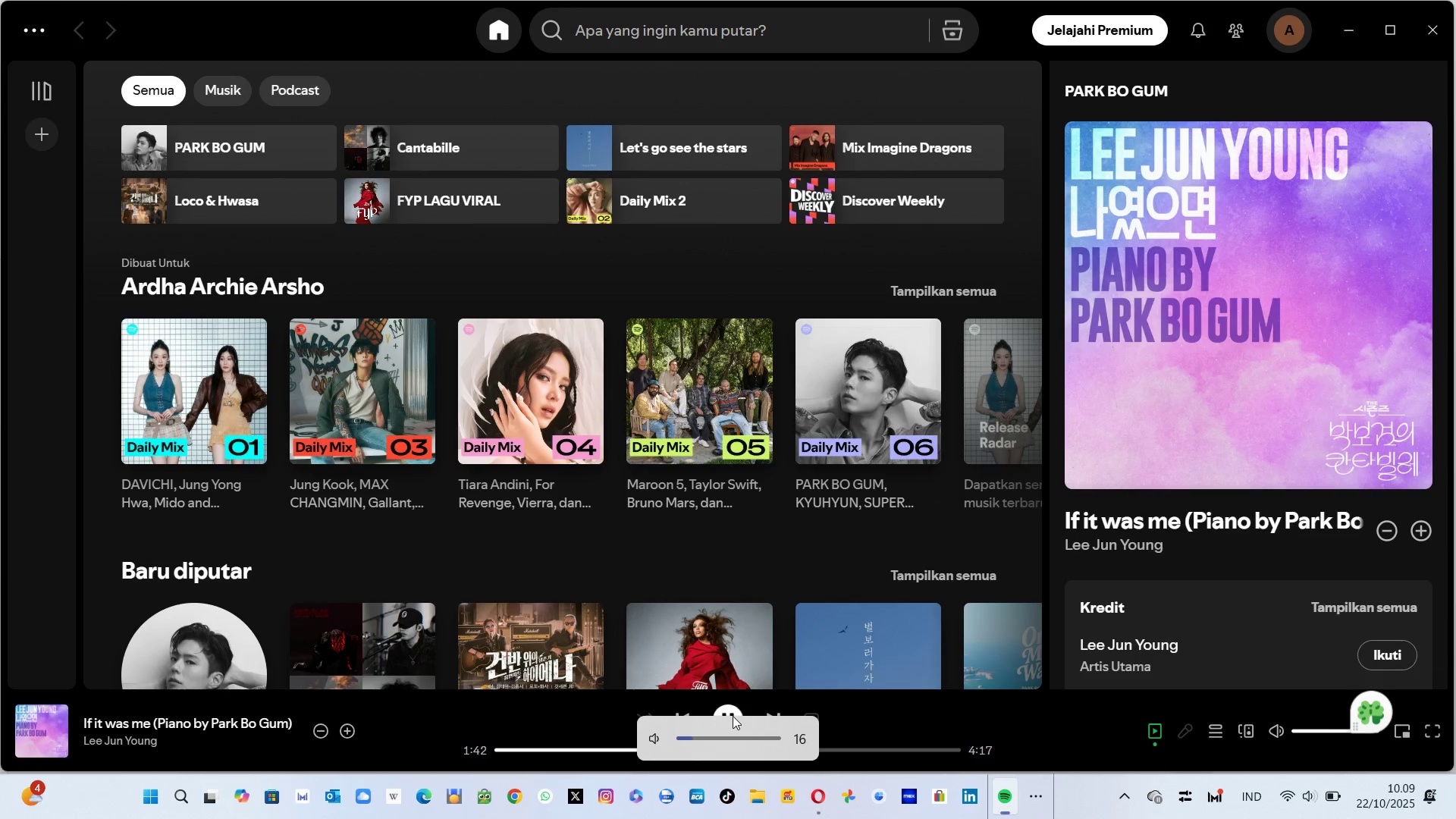 
key(VolumeUp)
 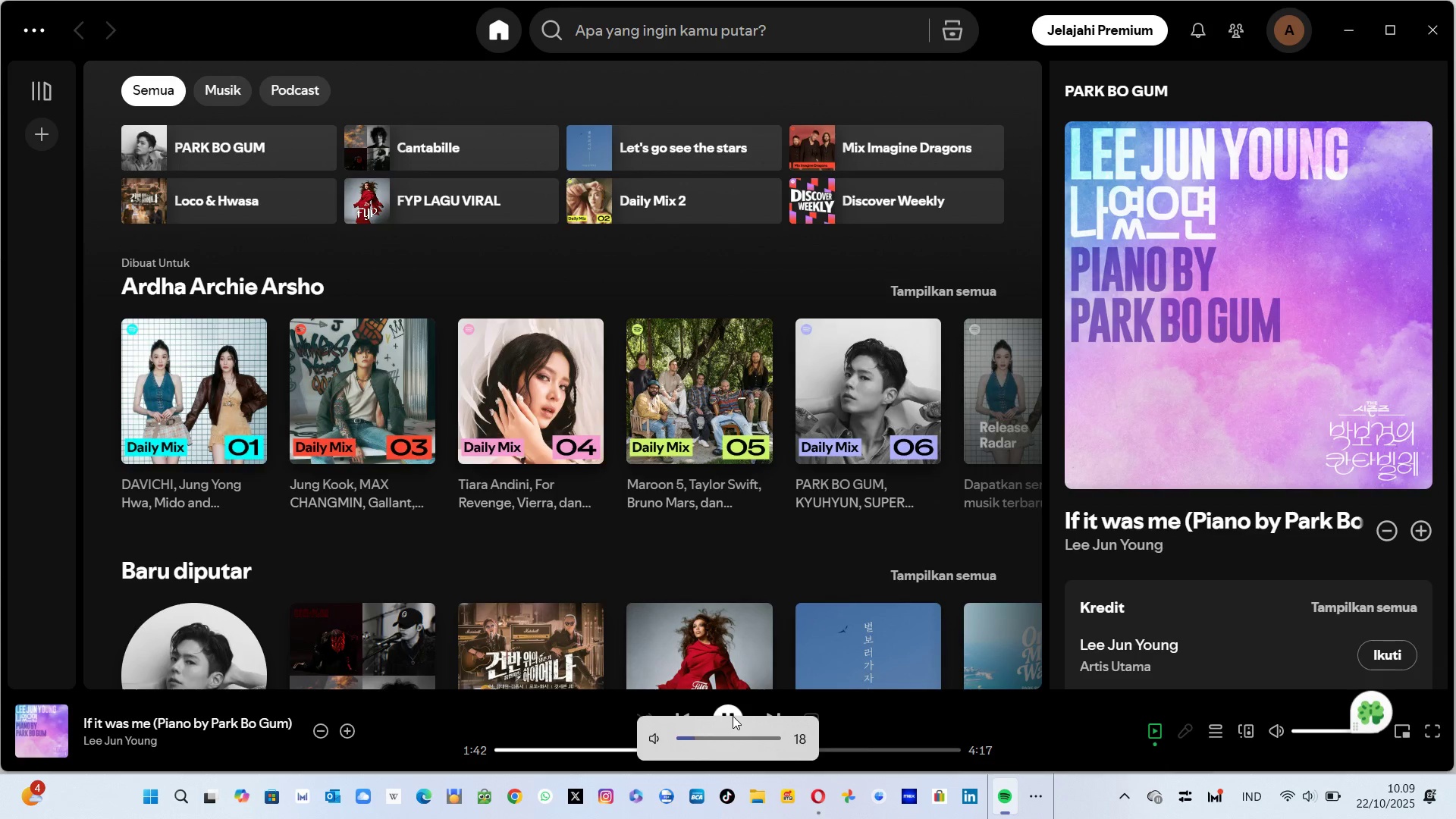 
key(VolumeUp)
 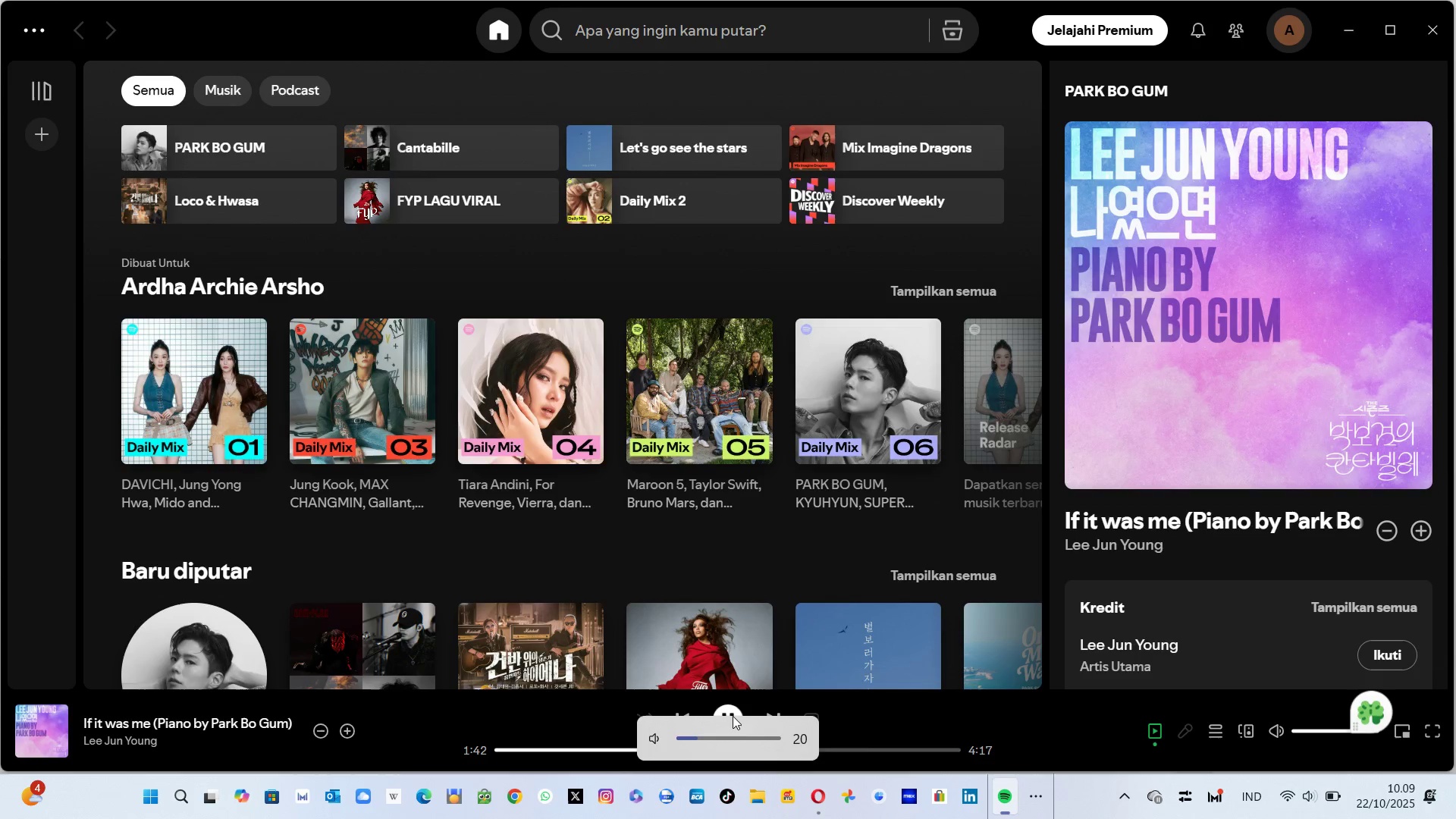 
key(VolumeUp)
 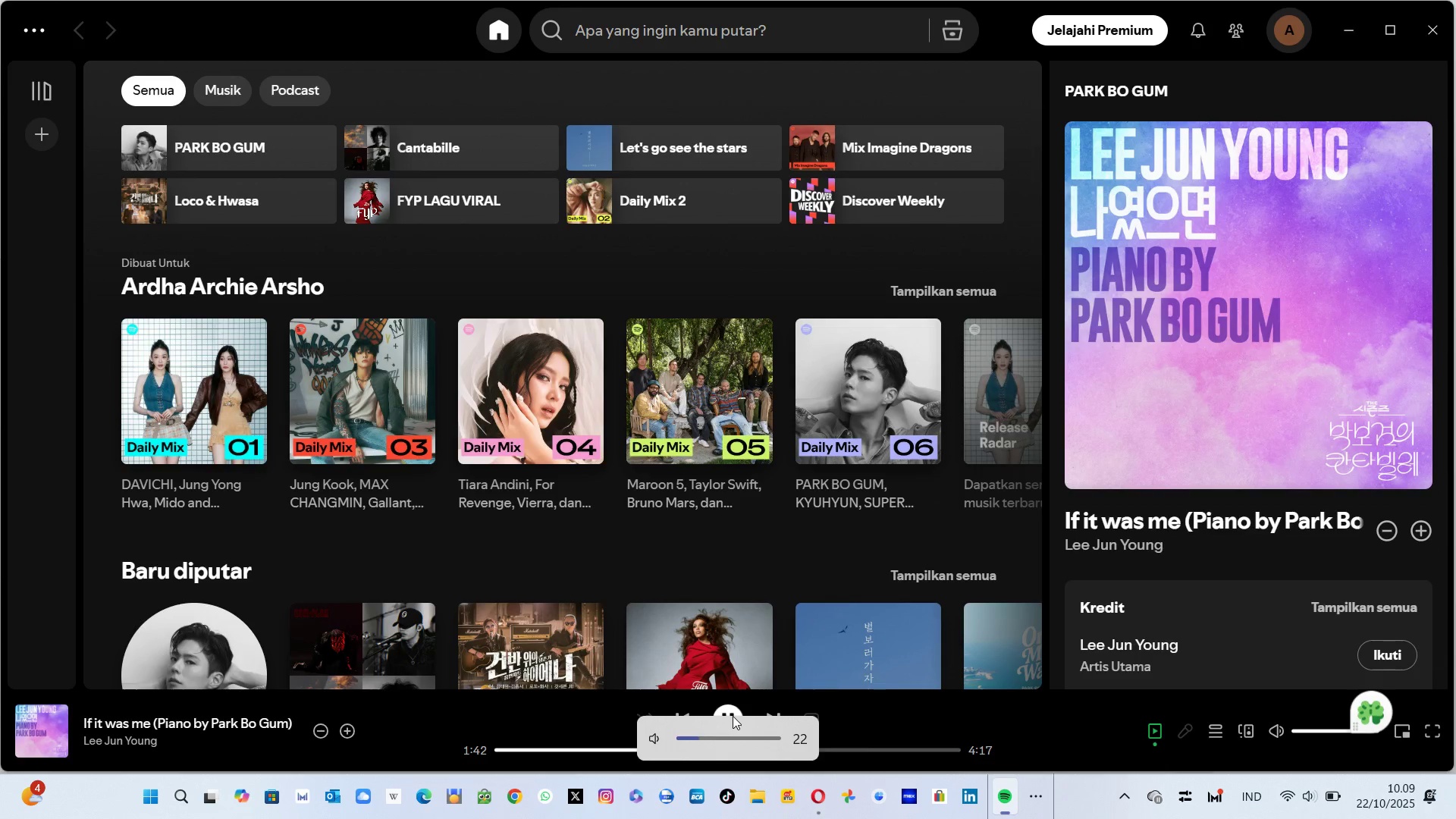 
key(VolumeUp)
 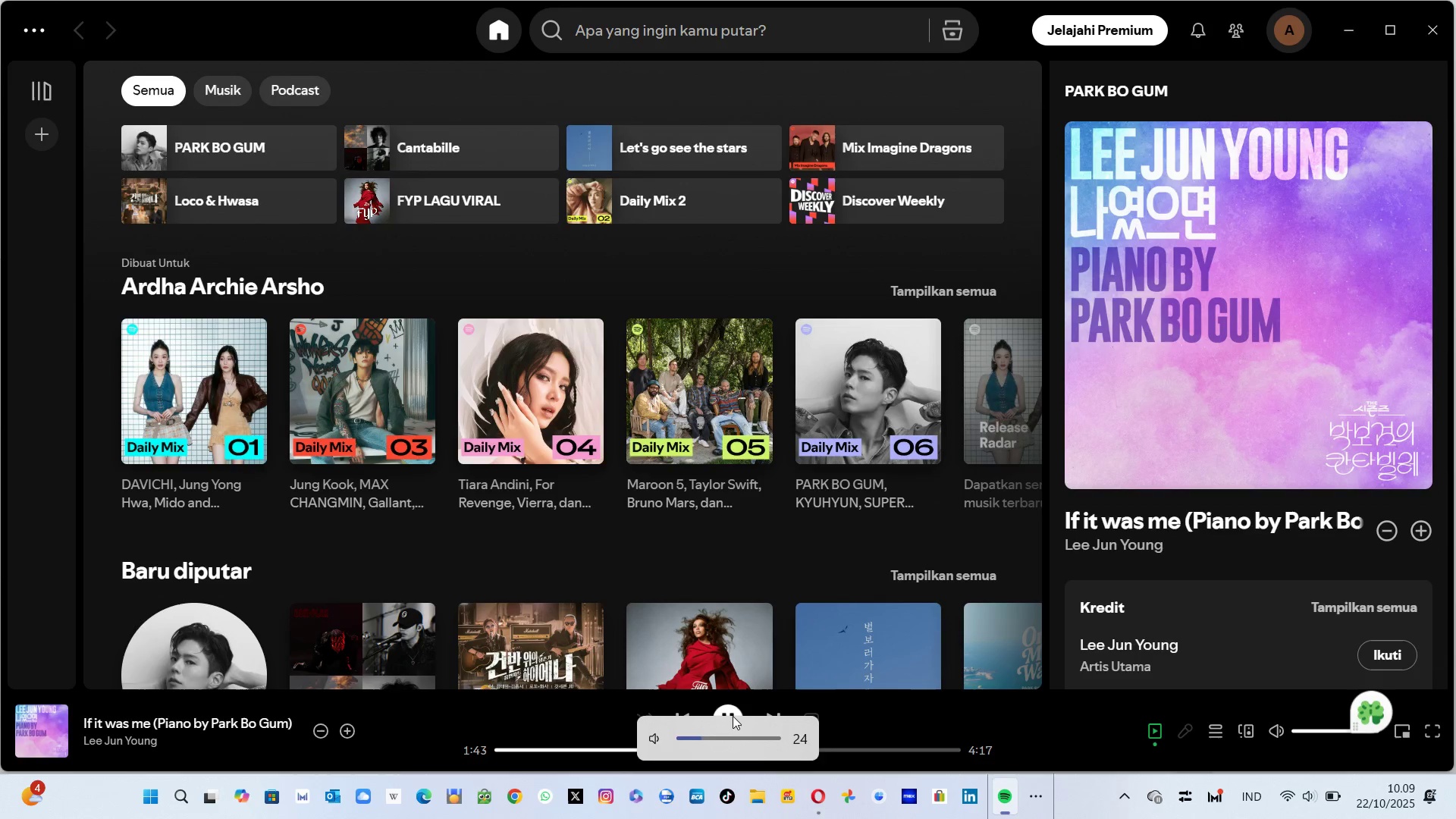 
key(VolumeUp)
 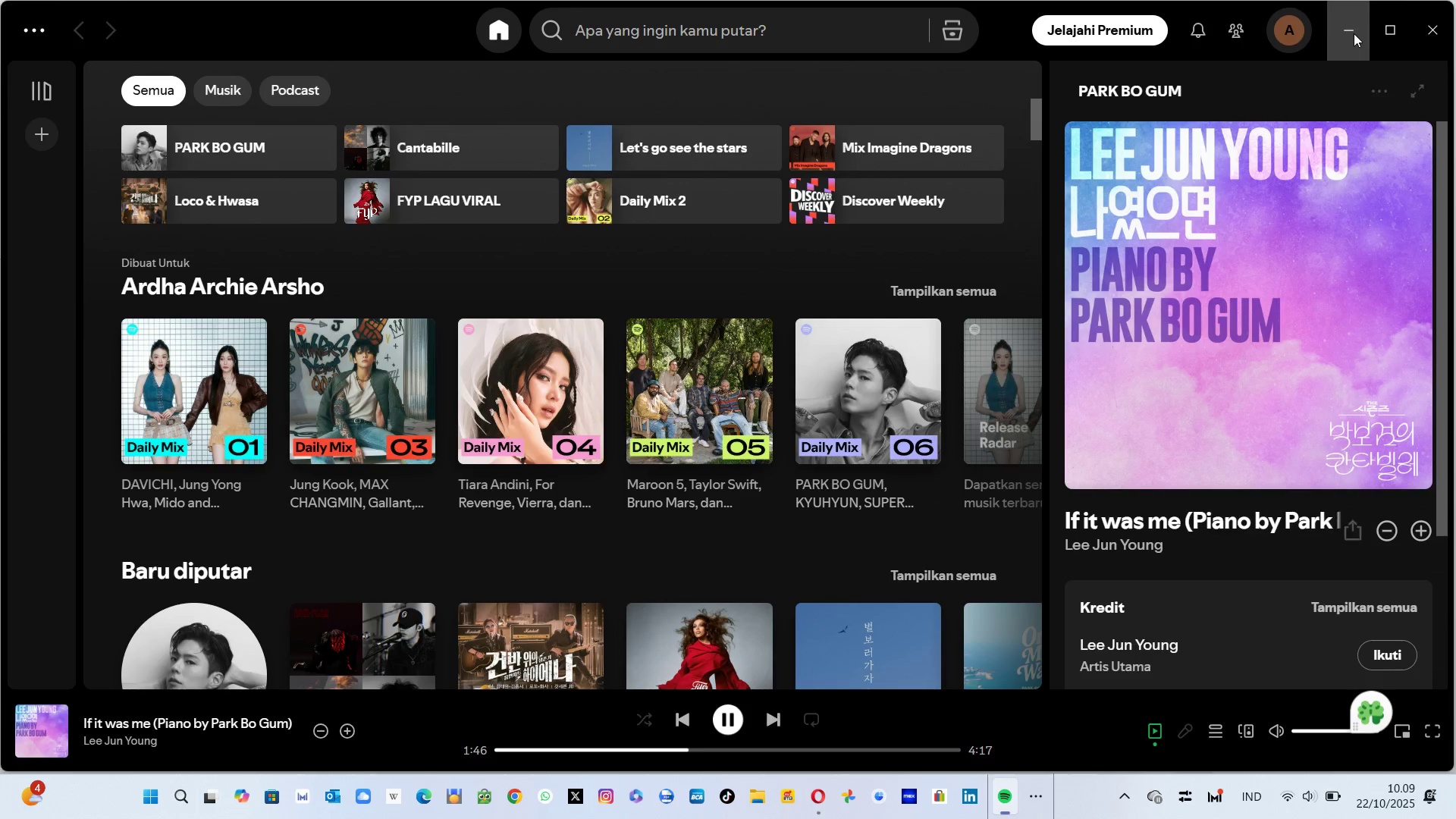 
left_click([1354, 33])
 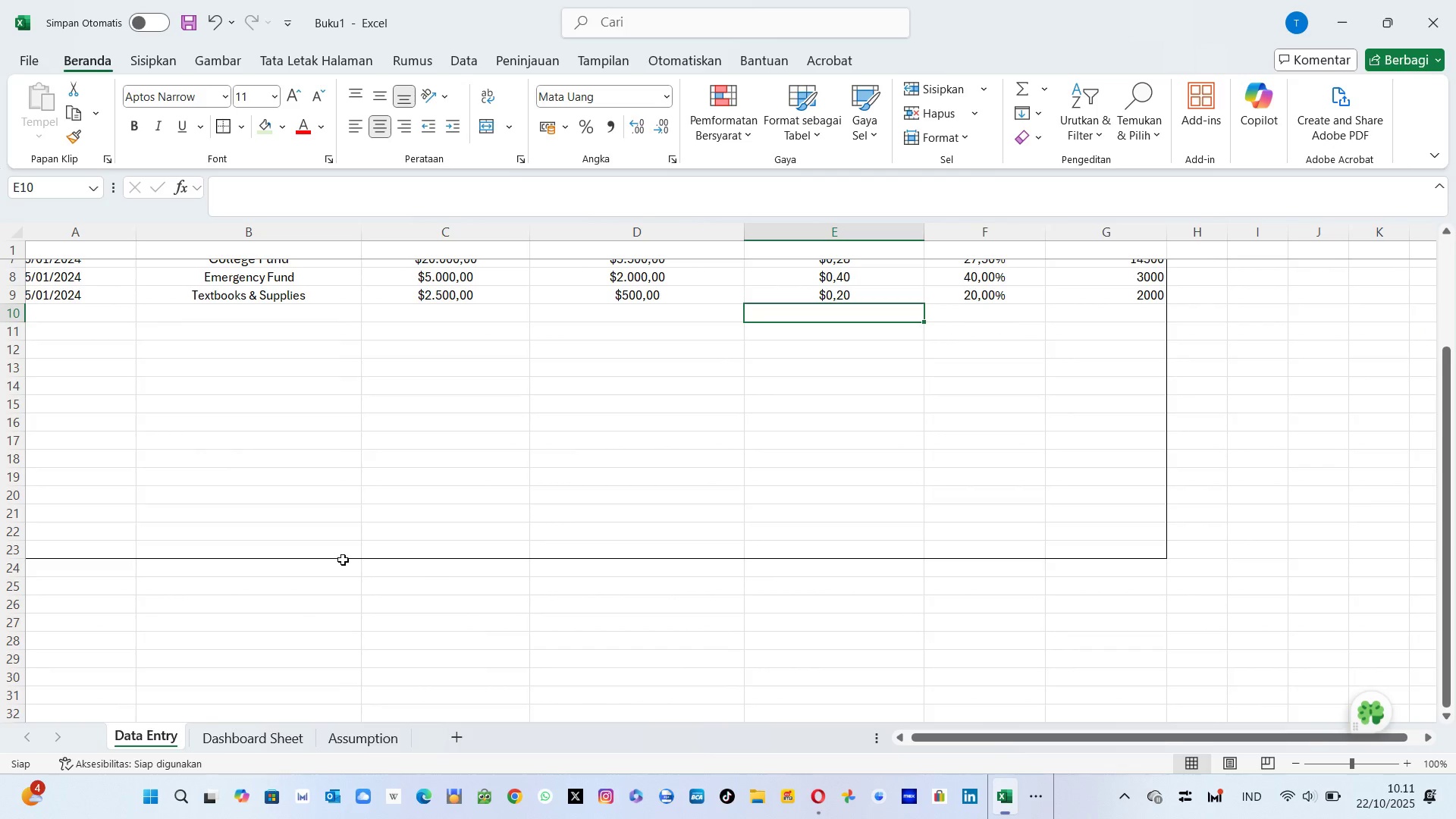 
wait(88.95)
 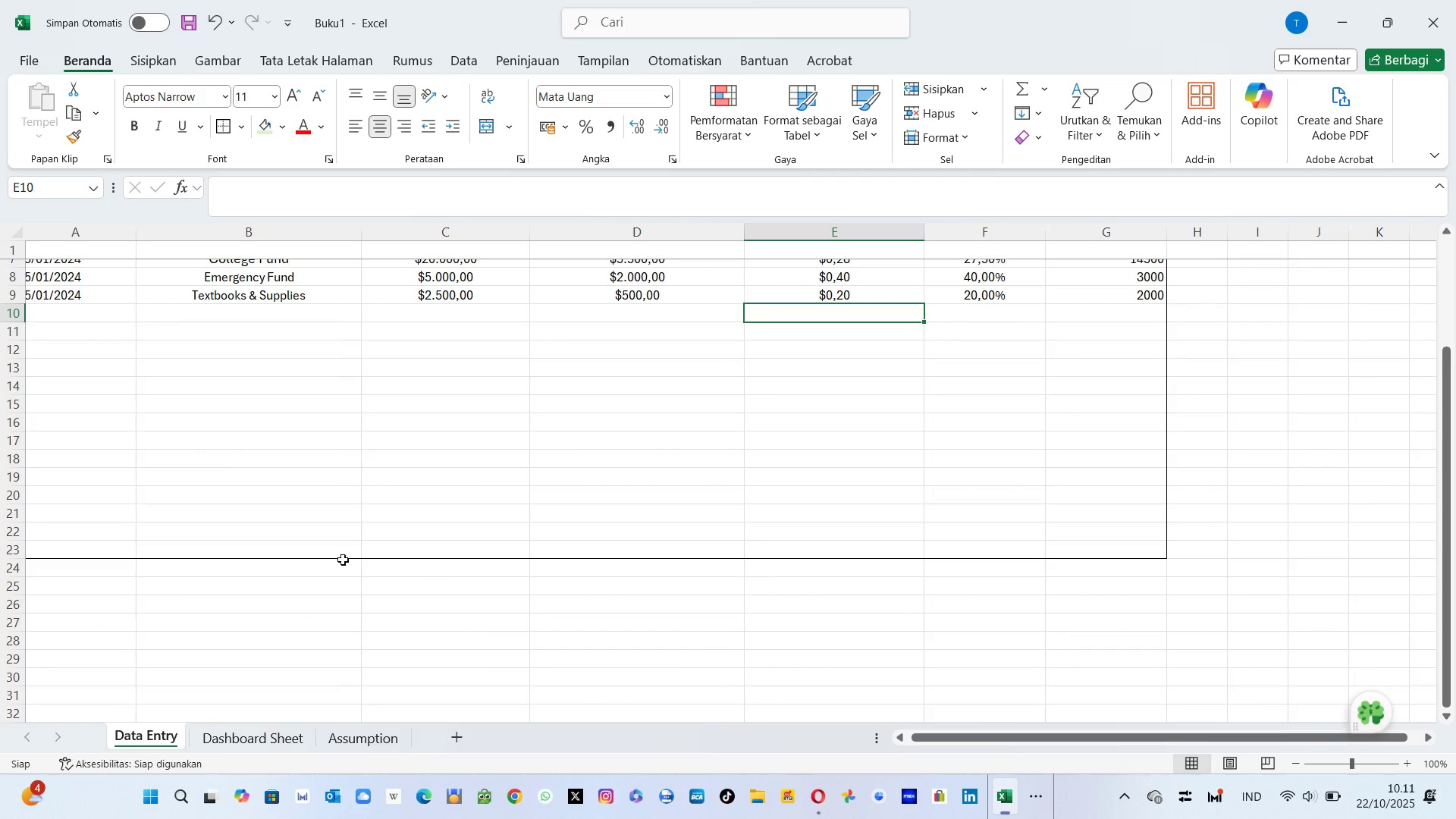 
left_click([384, 570])
 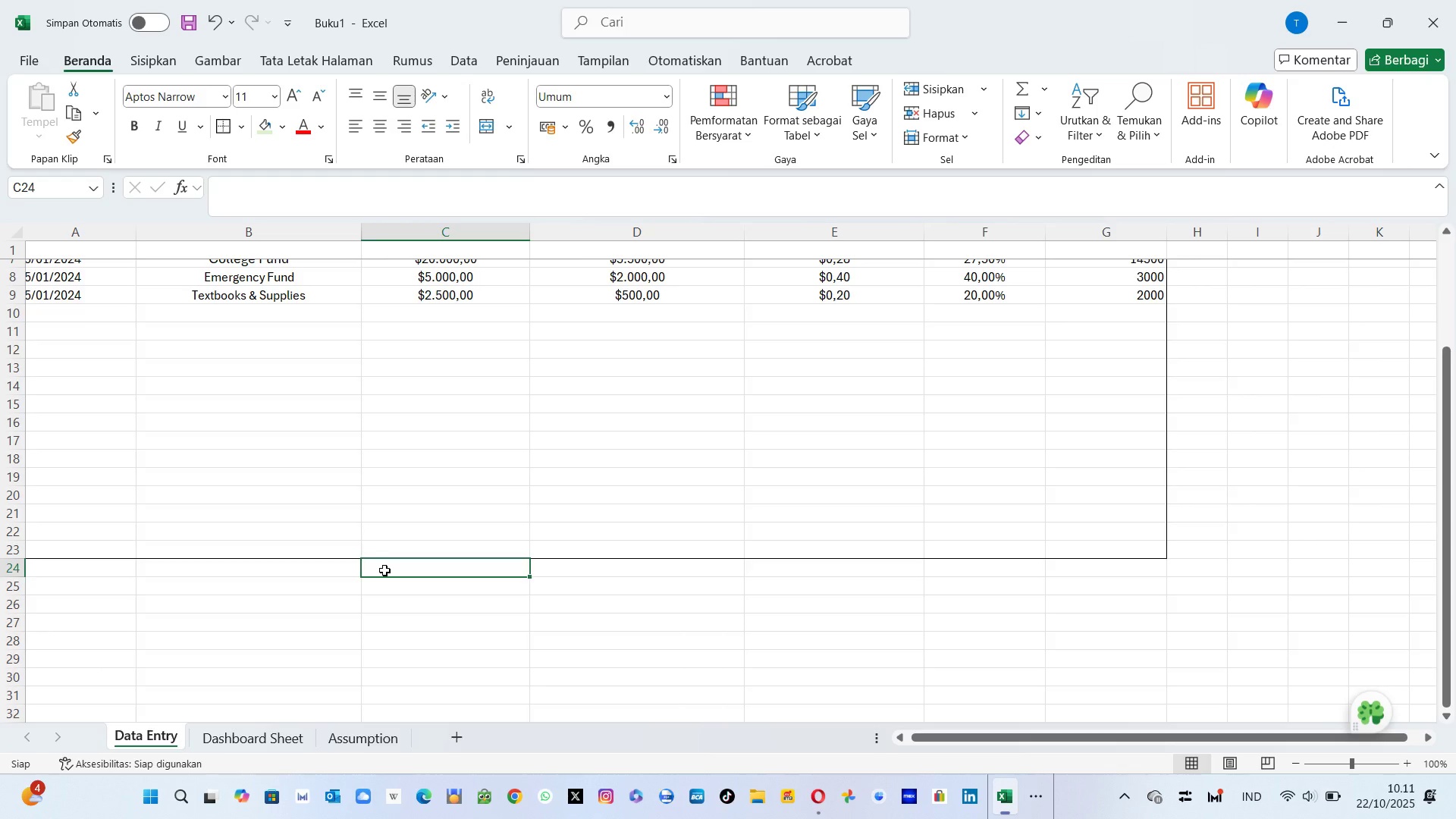 
type(Tagr)
key(Backspace)
key(Backspace)
type(T)
key(Backspace)
 